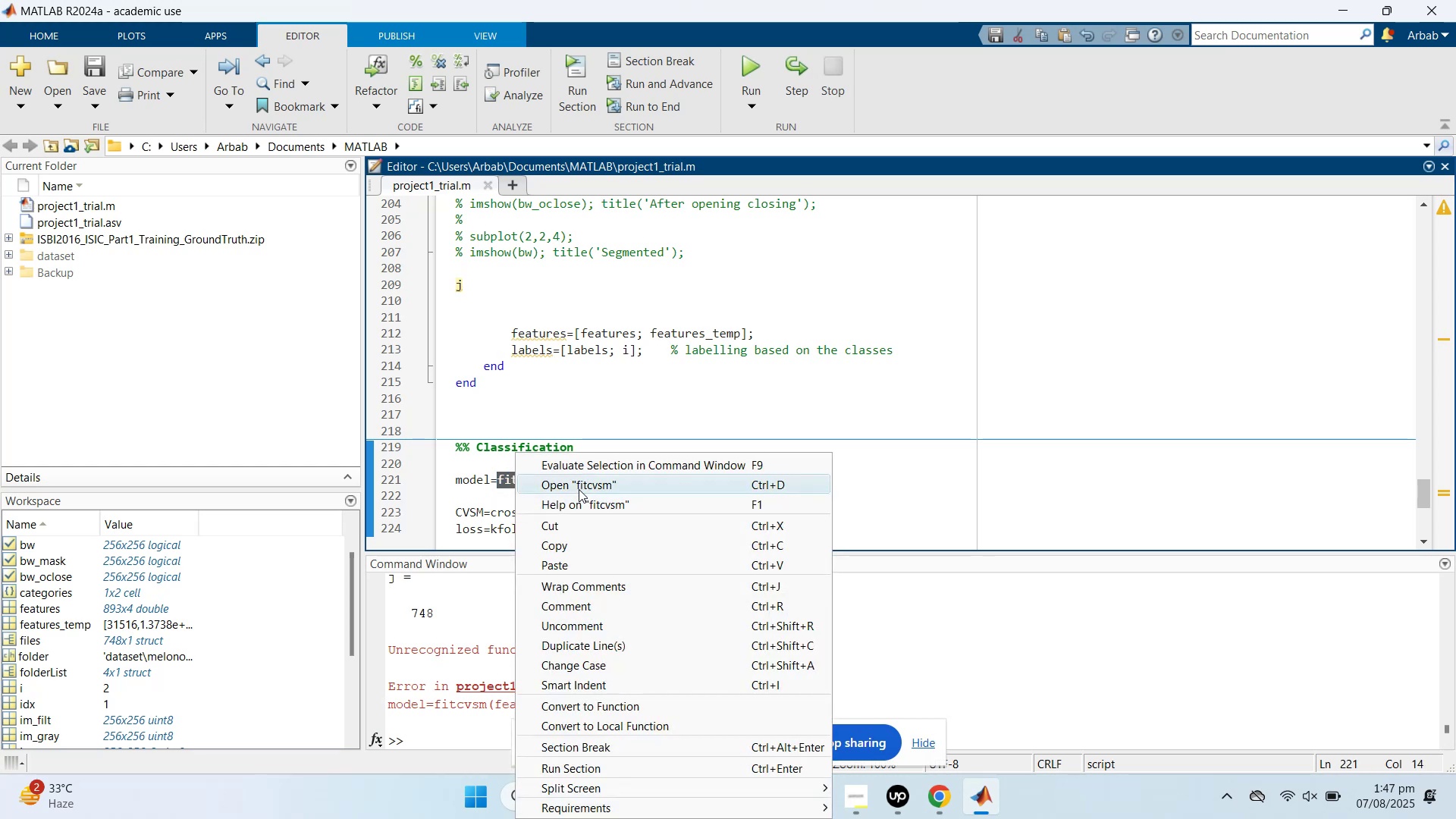 
left_click([579, 489])
 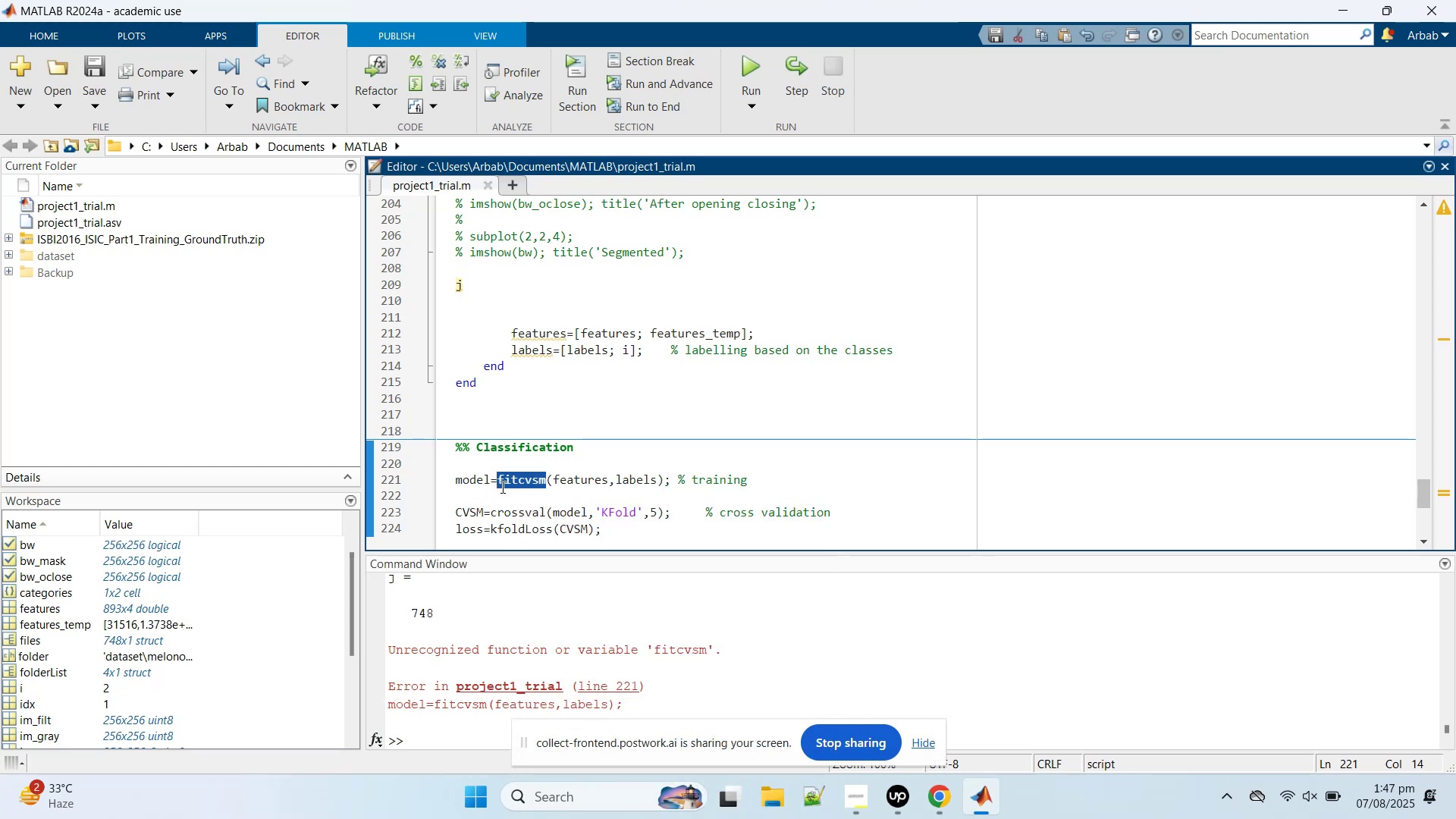 
right_click([520, 483])
 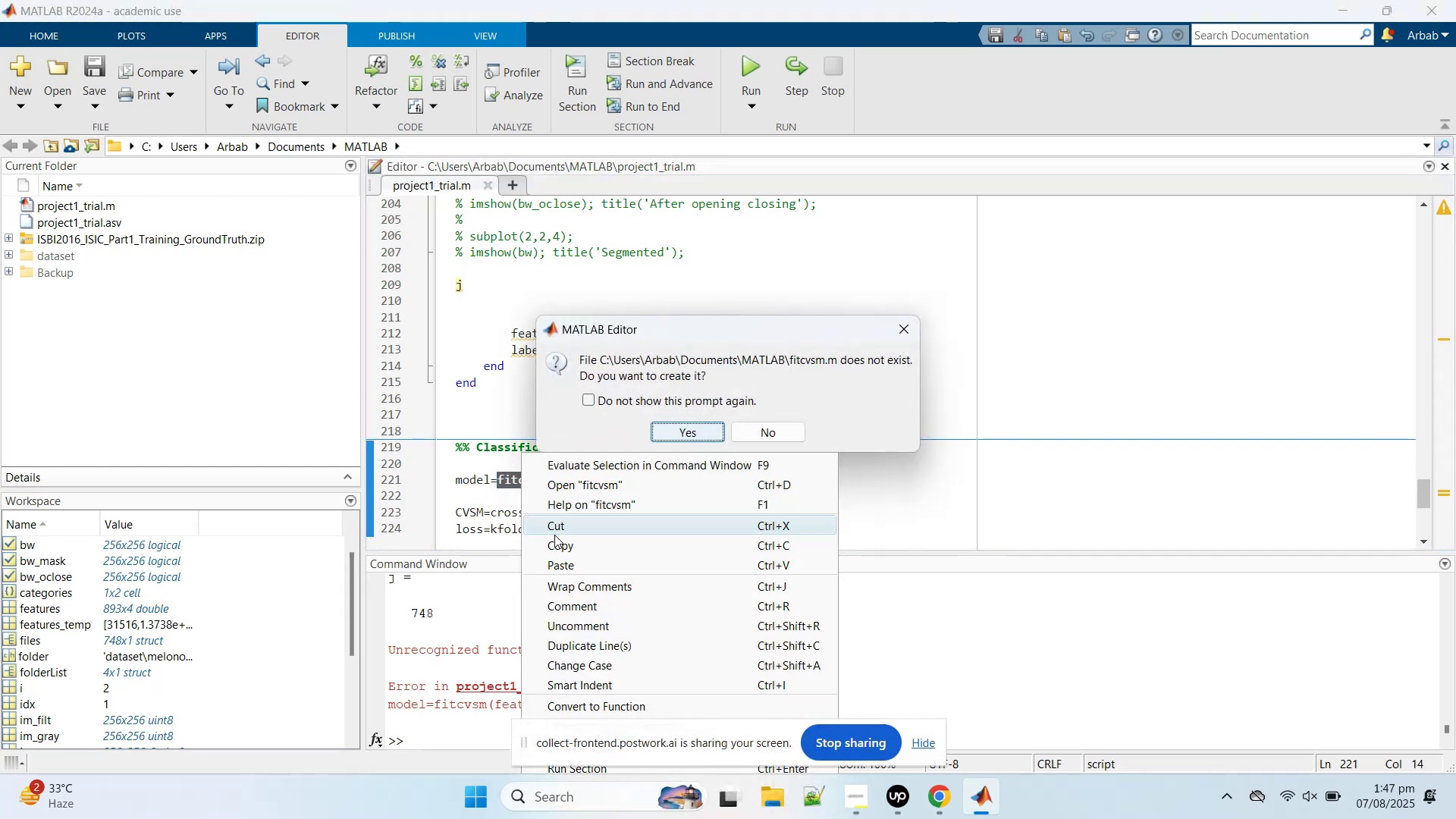 
left_click([562, 552])
 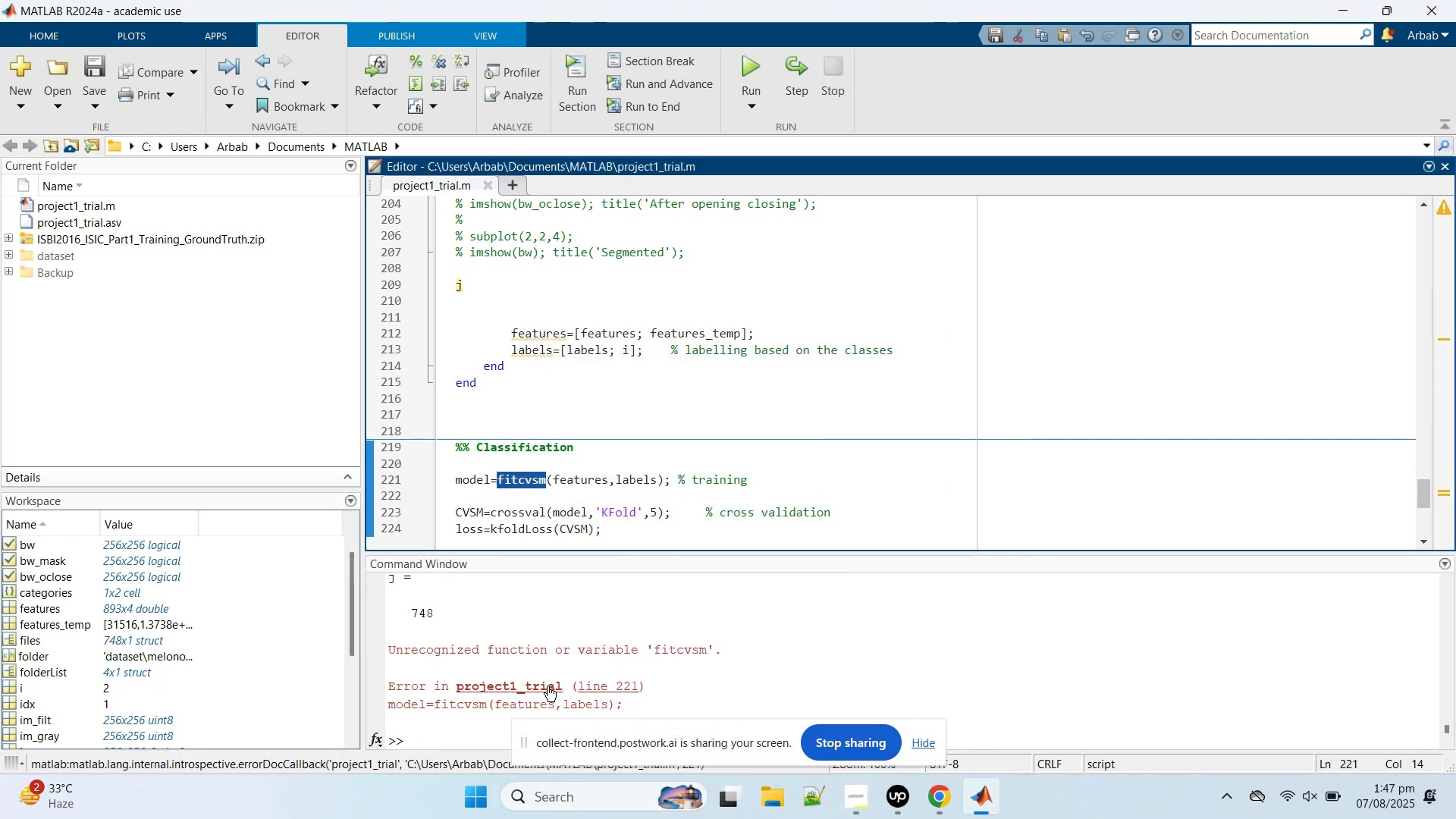 
wait(5.07)
 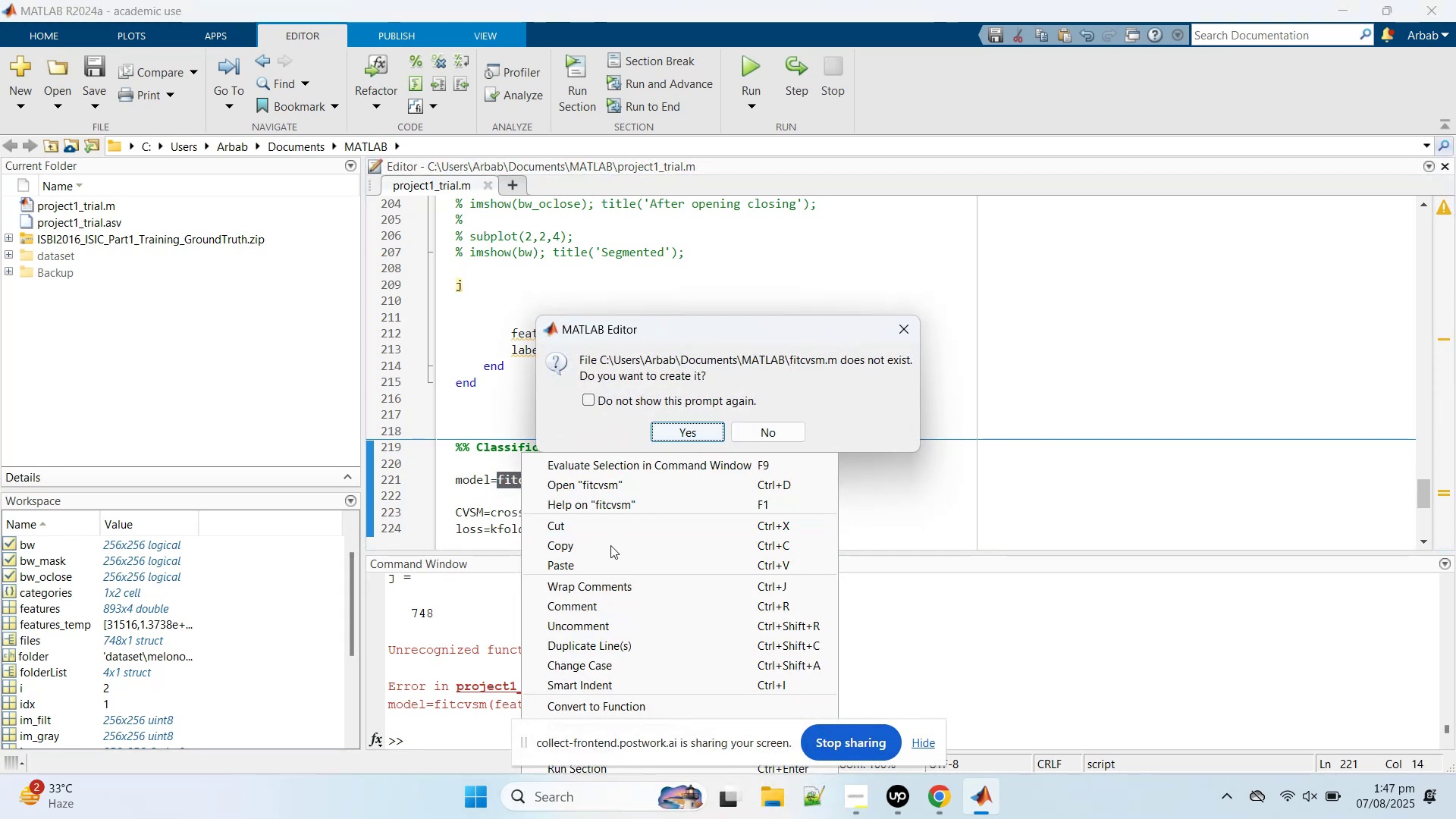 
double_click([679, 648])
 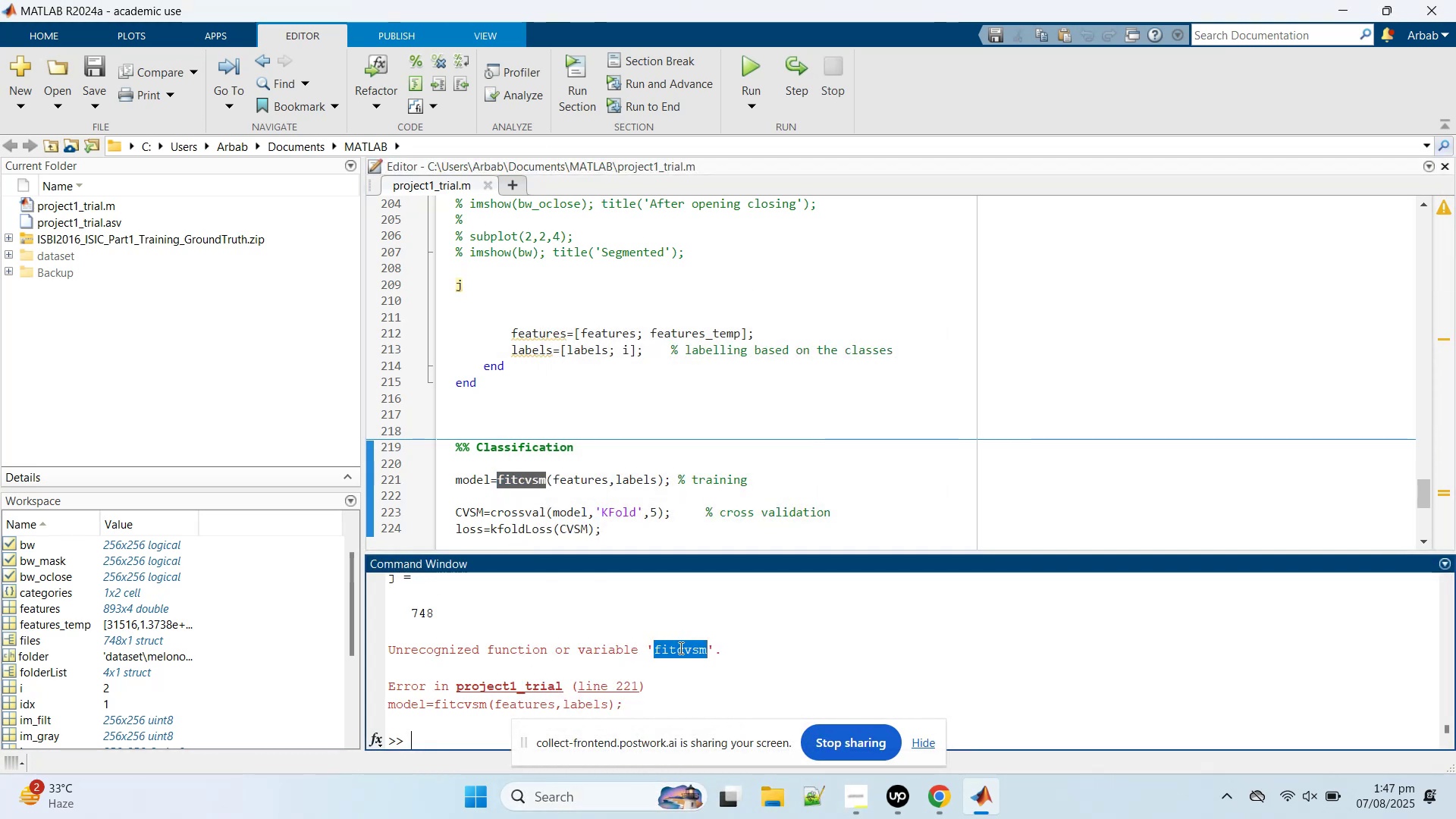 
right_click([679, 648])
 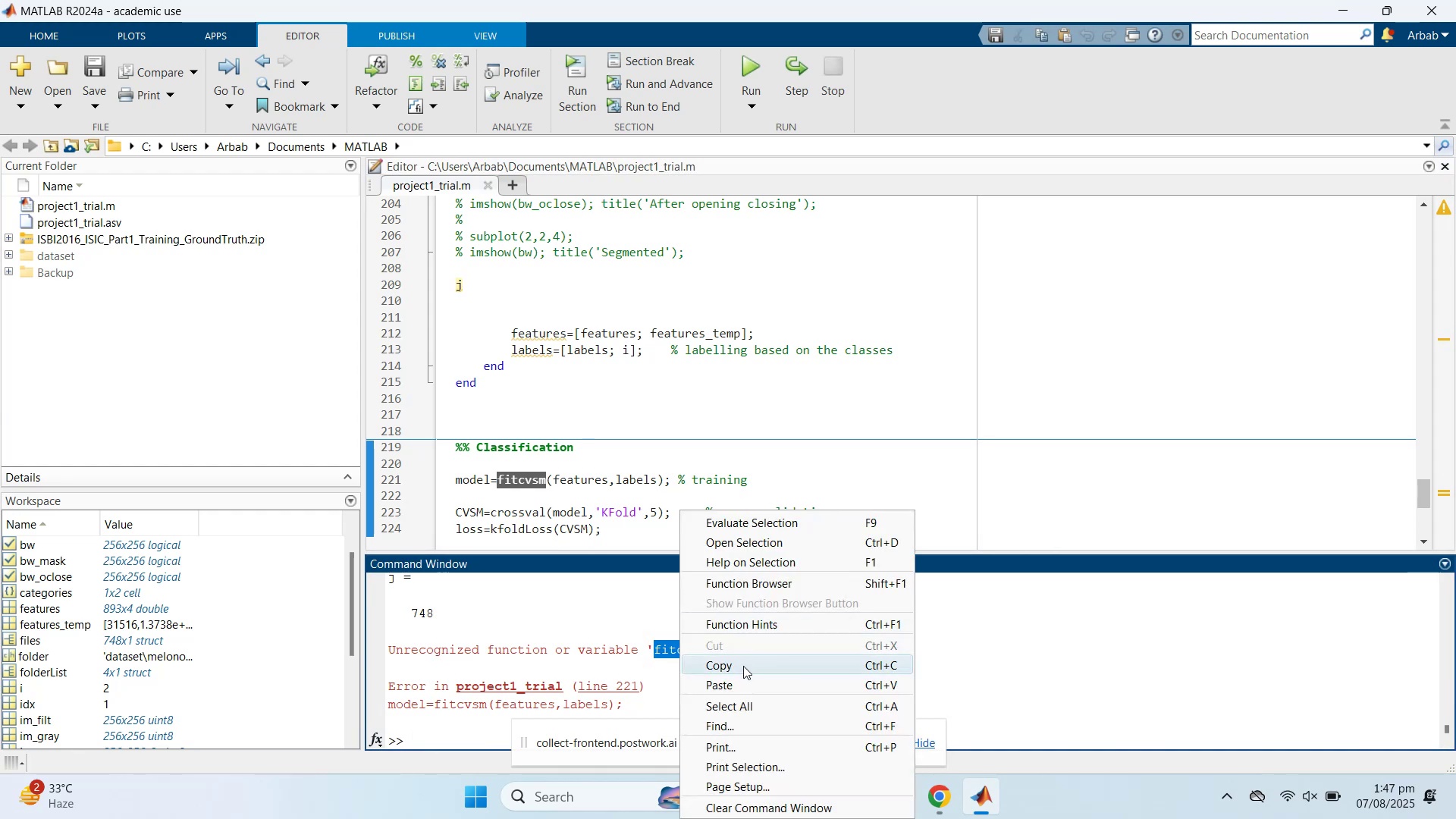 
left_click([744, 661])
 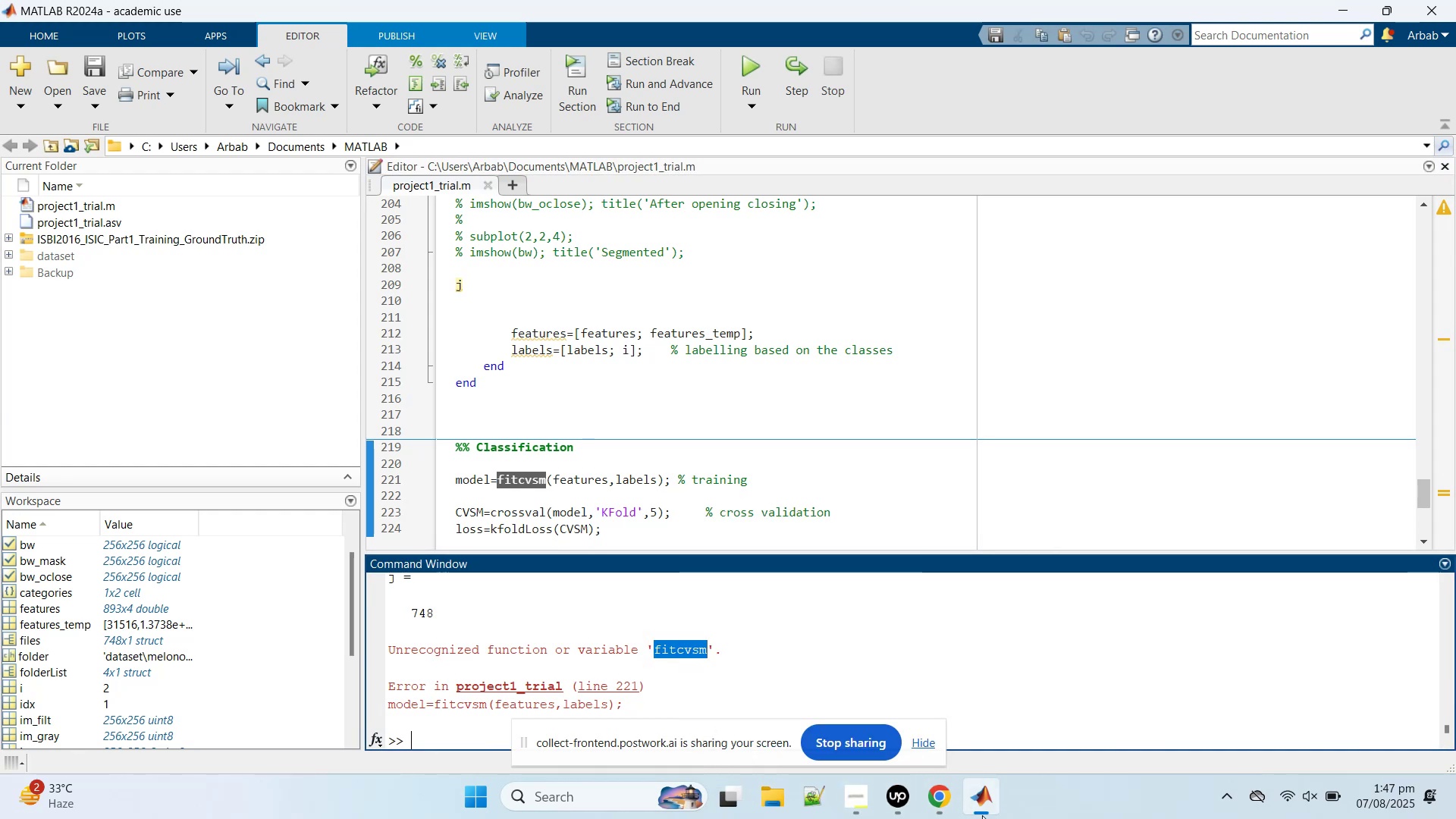 
left_click([940, 798])
 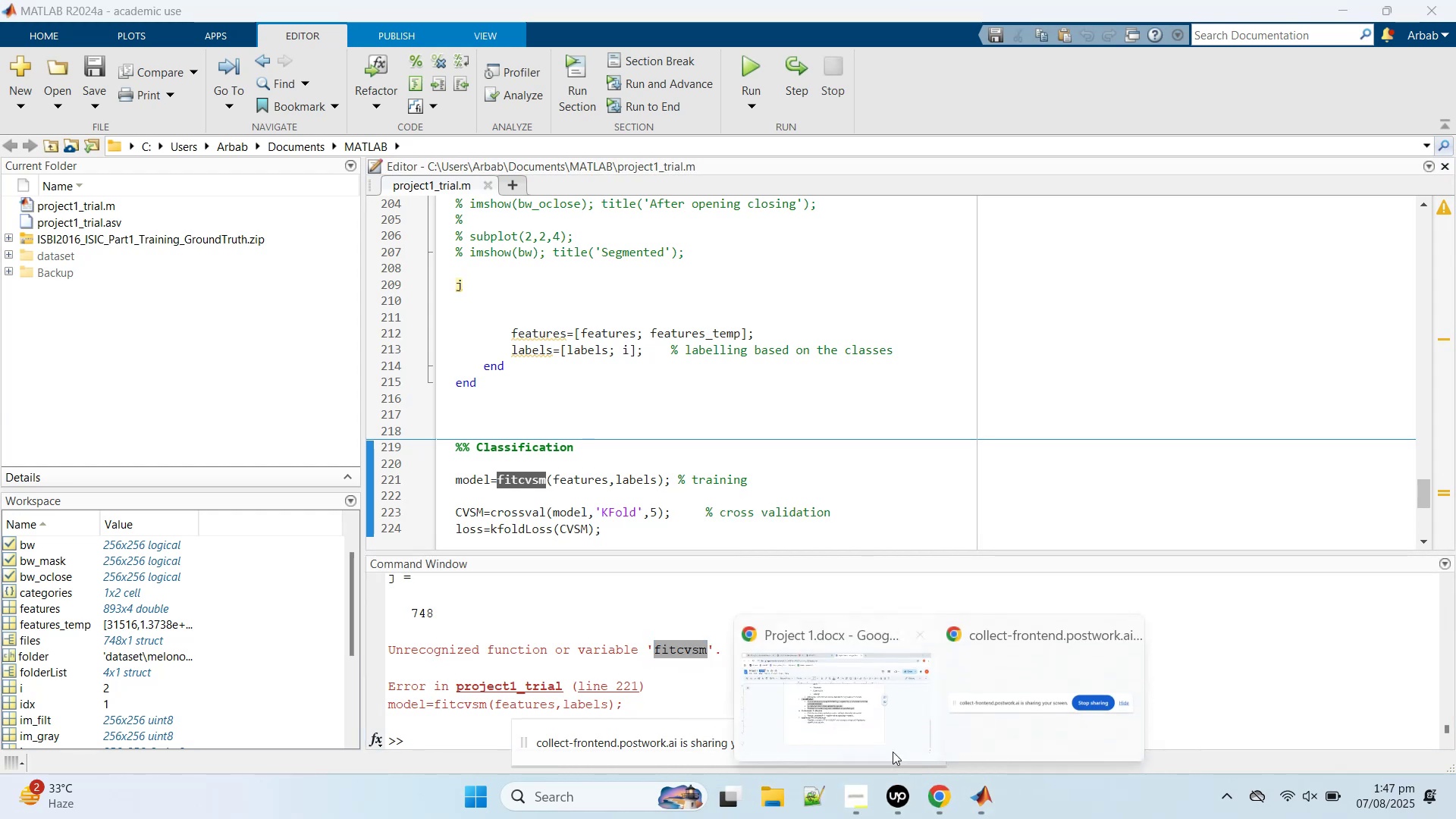 
left_click([855, 730])
 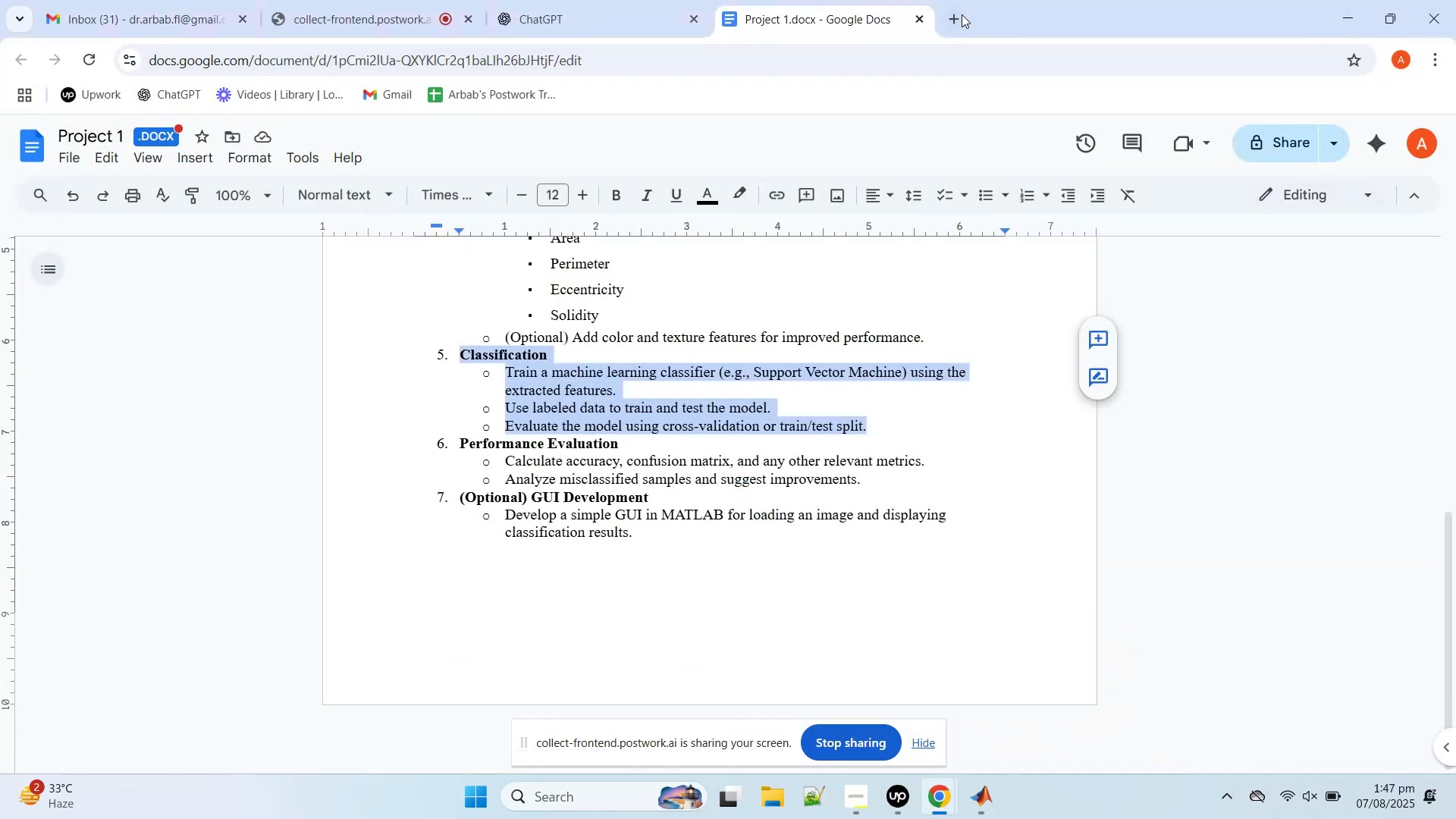 
left_click([964, 11])
 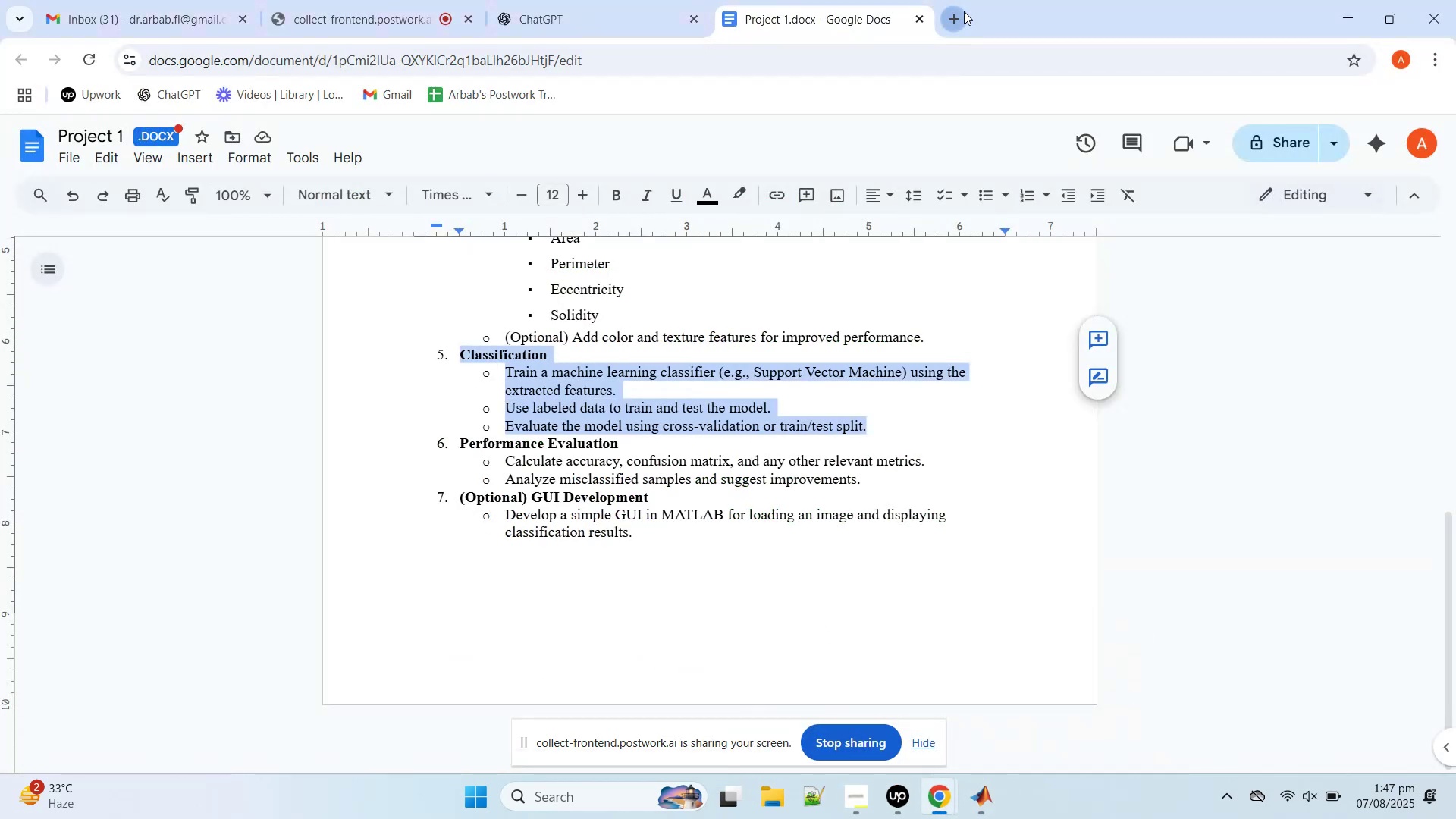 
key(Control+V)
 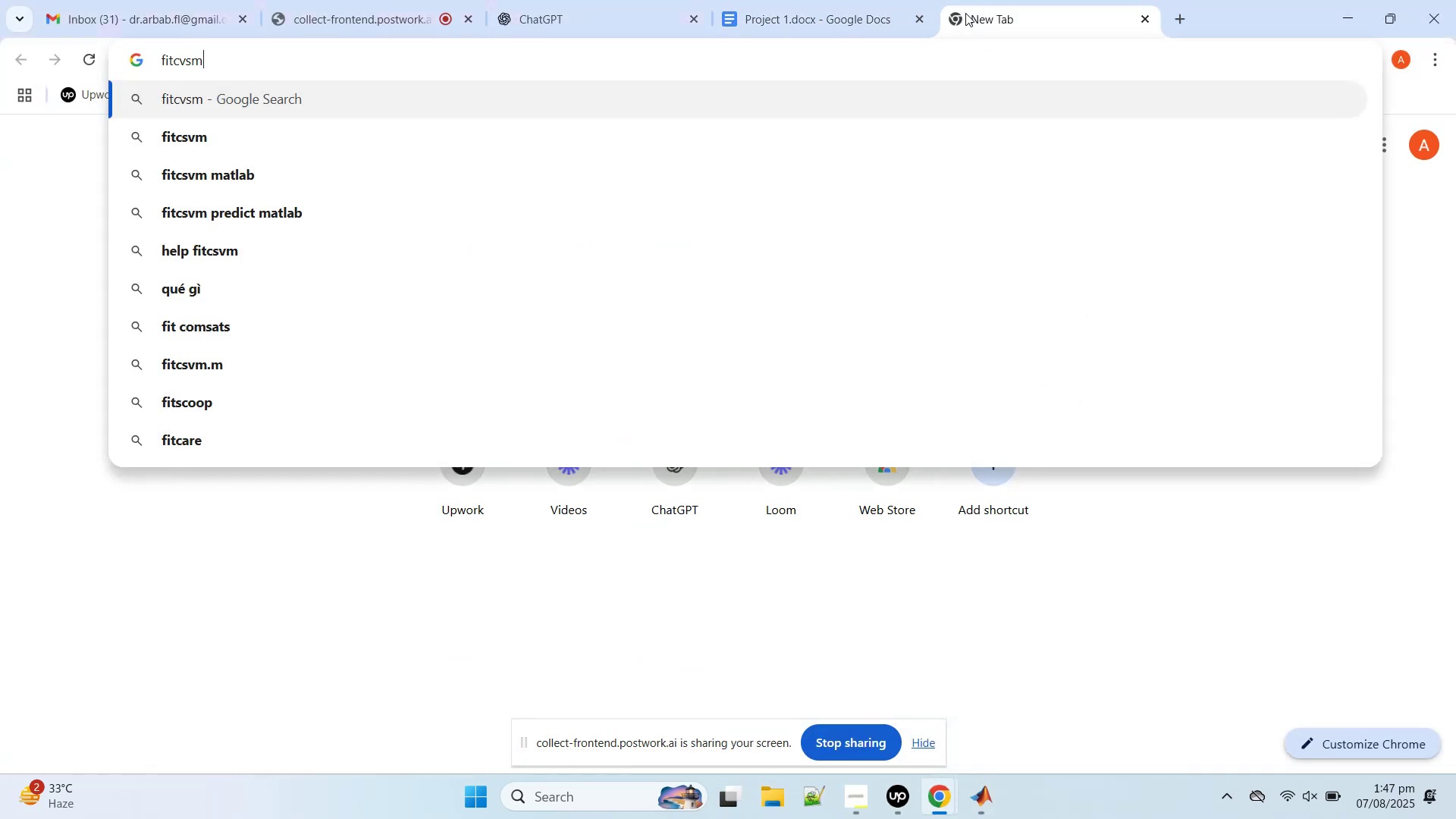 
key(ArrowDown)
 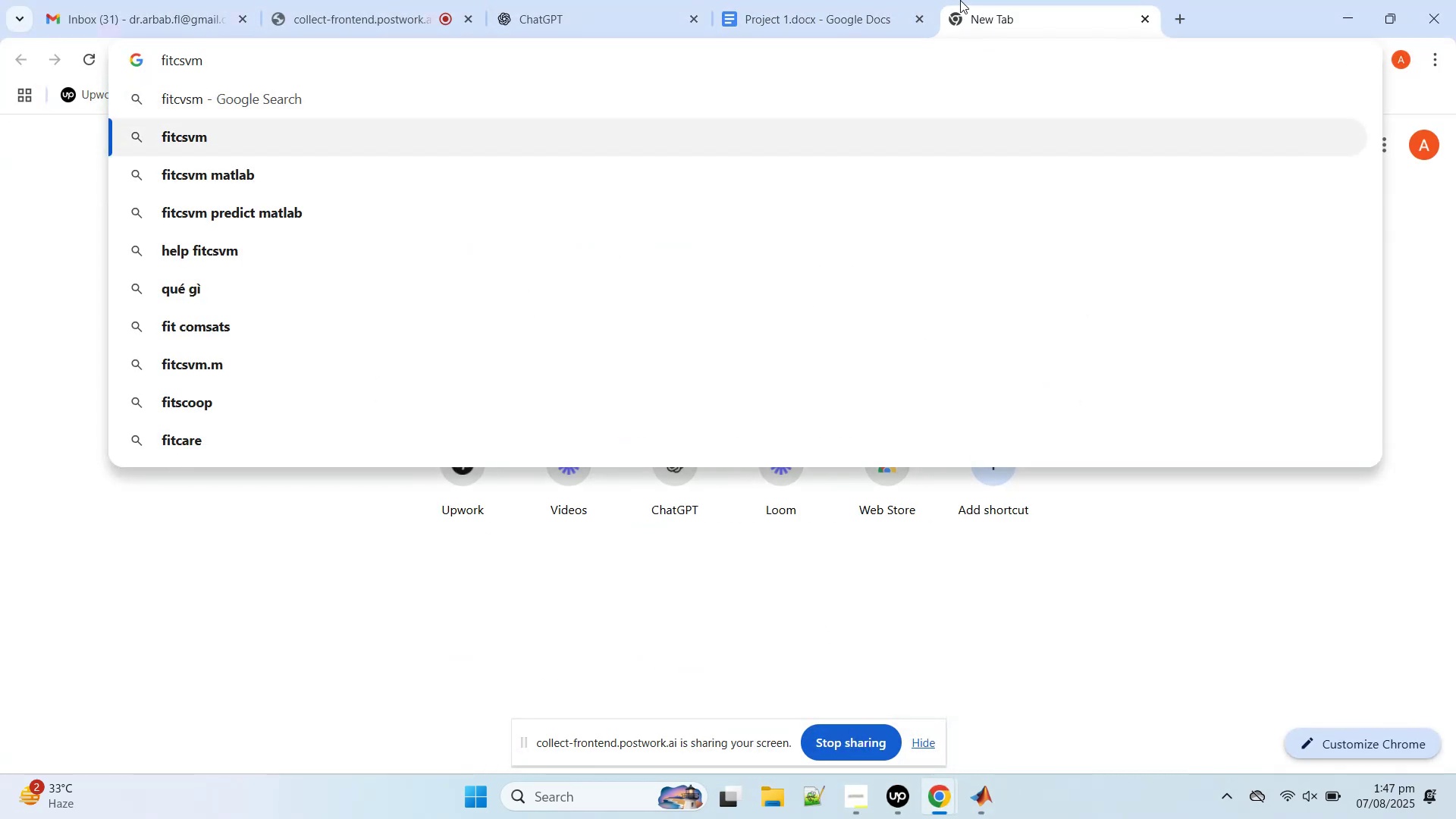 
key(Enter)
 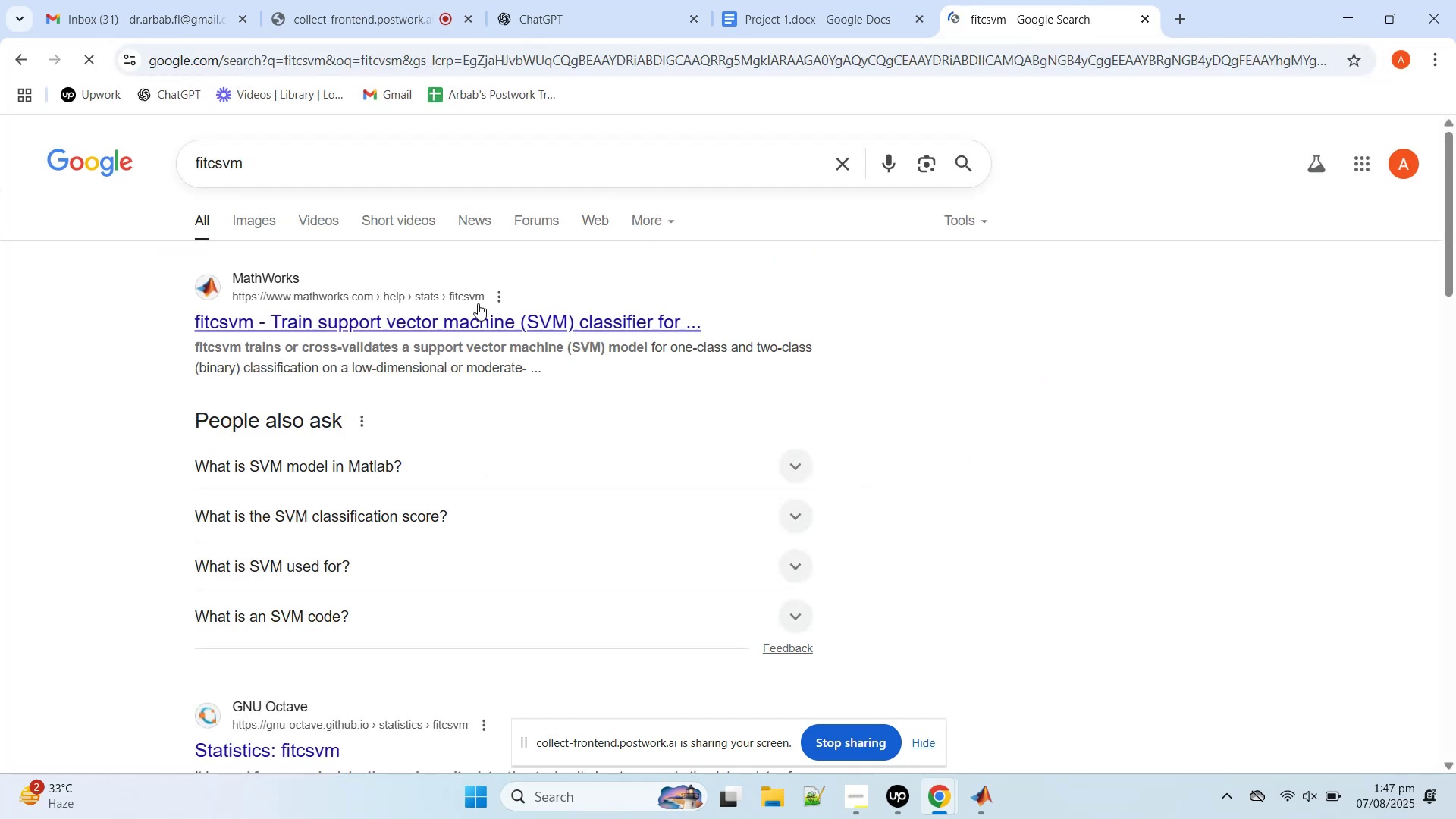 
left_click([477, 324])
 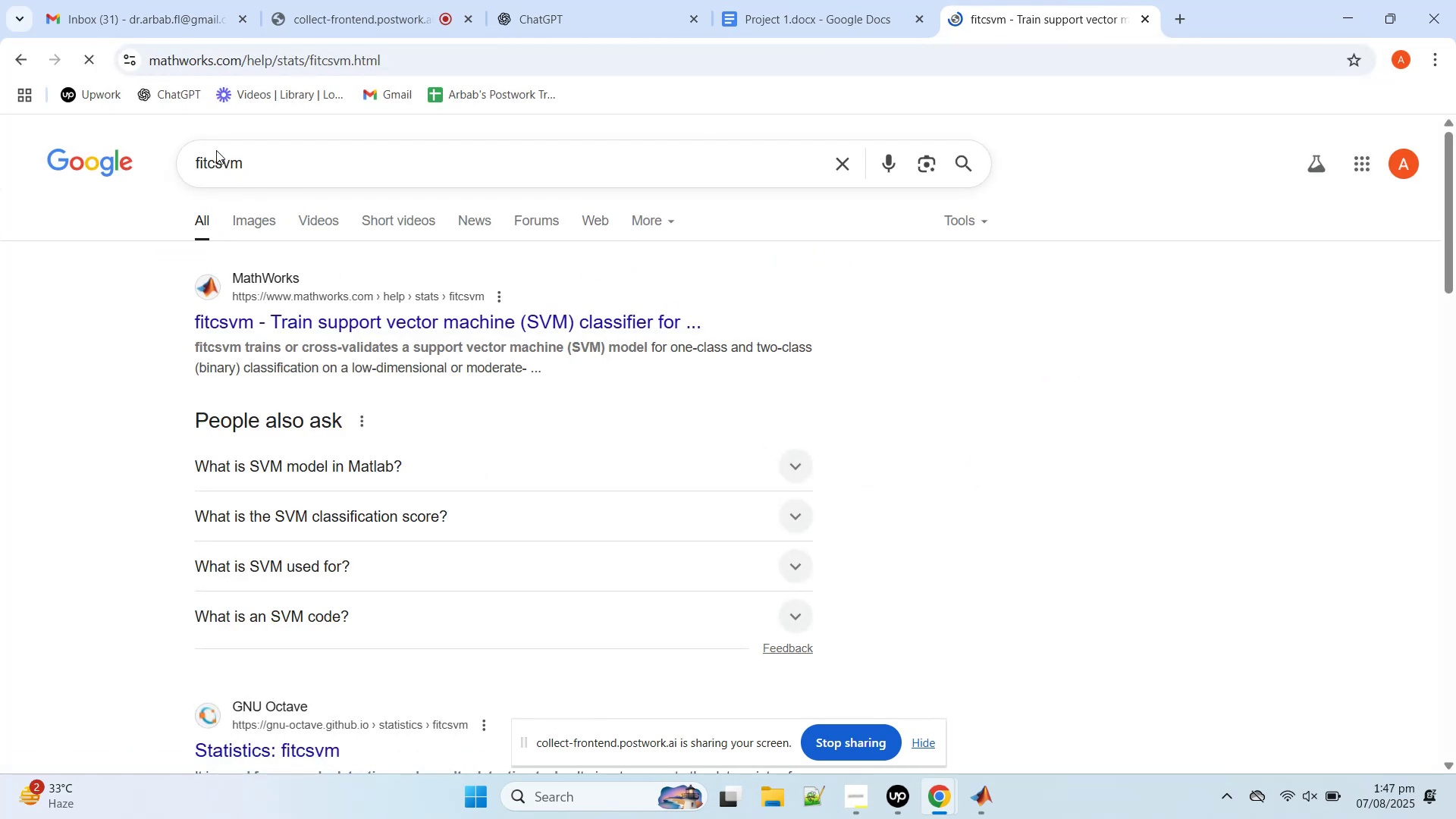 
mouse_move([234, 170])
 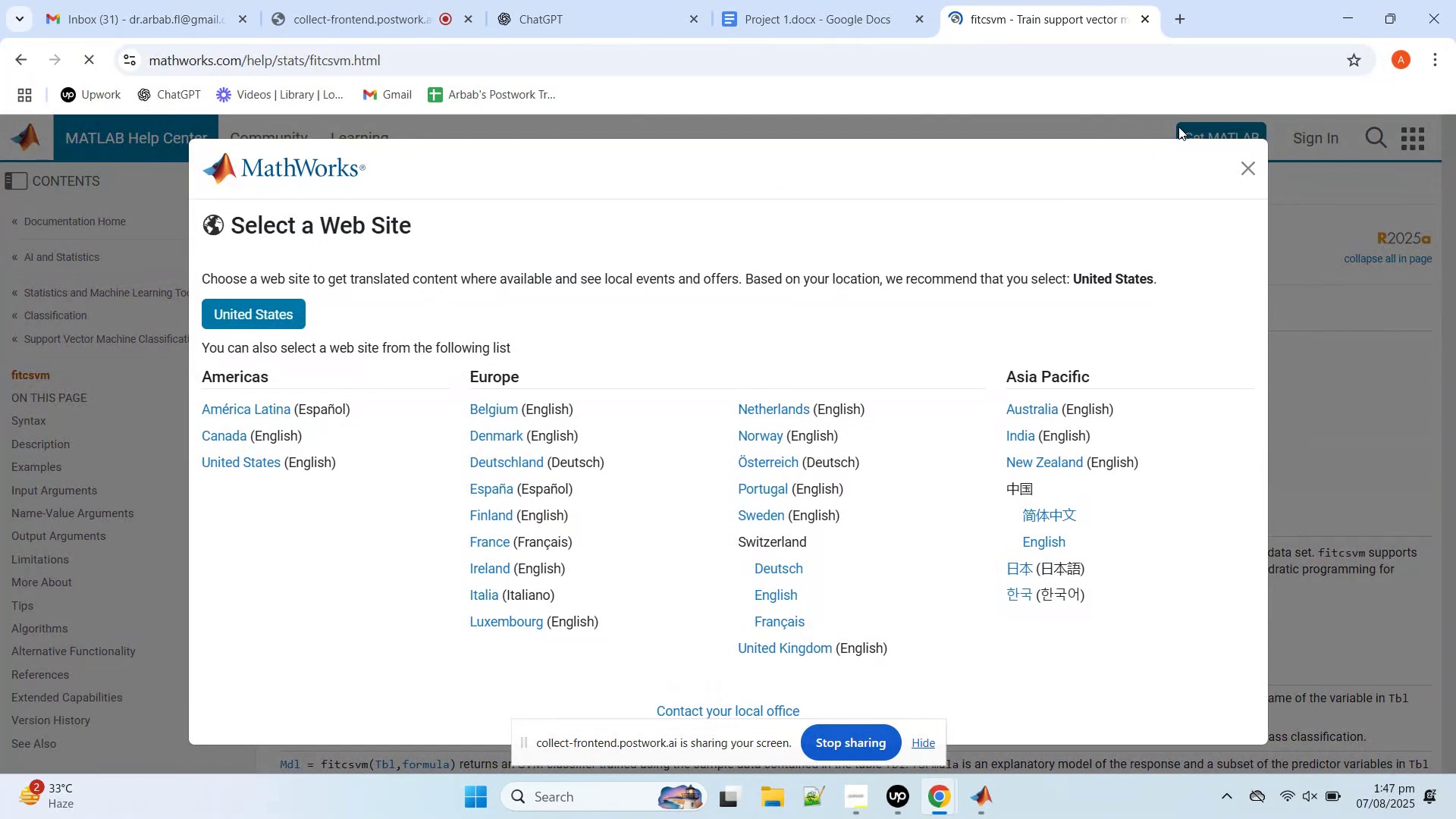 
left_click([1253, 168])
 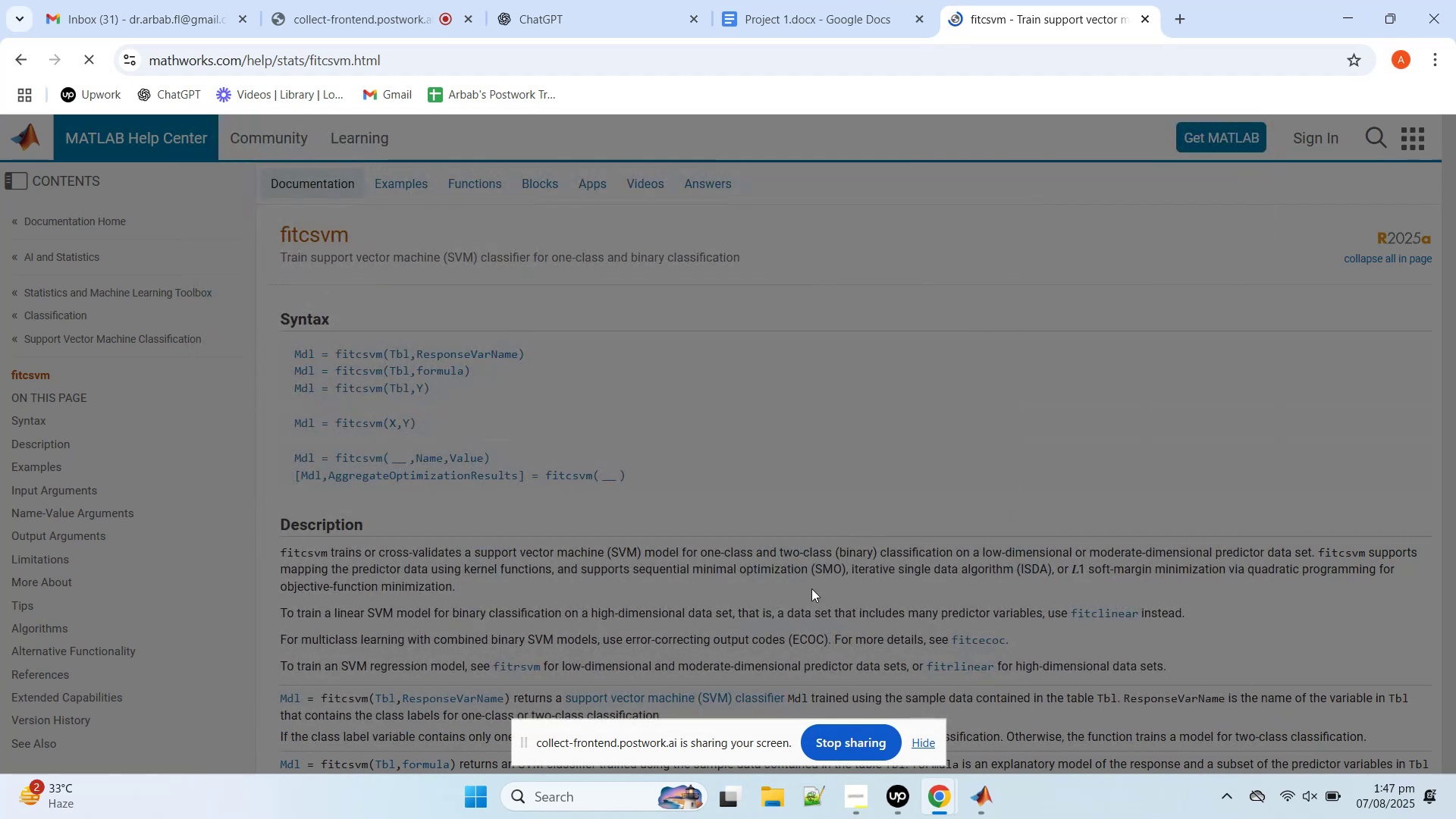 
left_click([891, 369])
 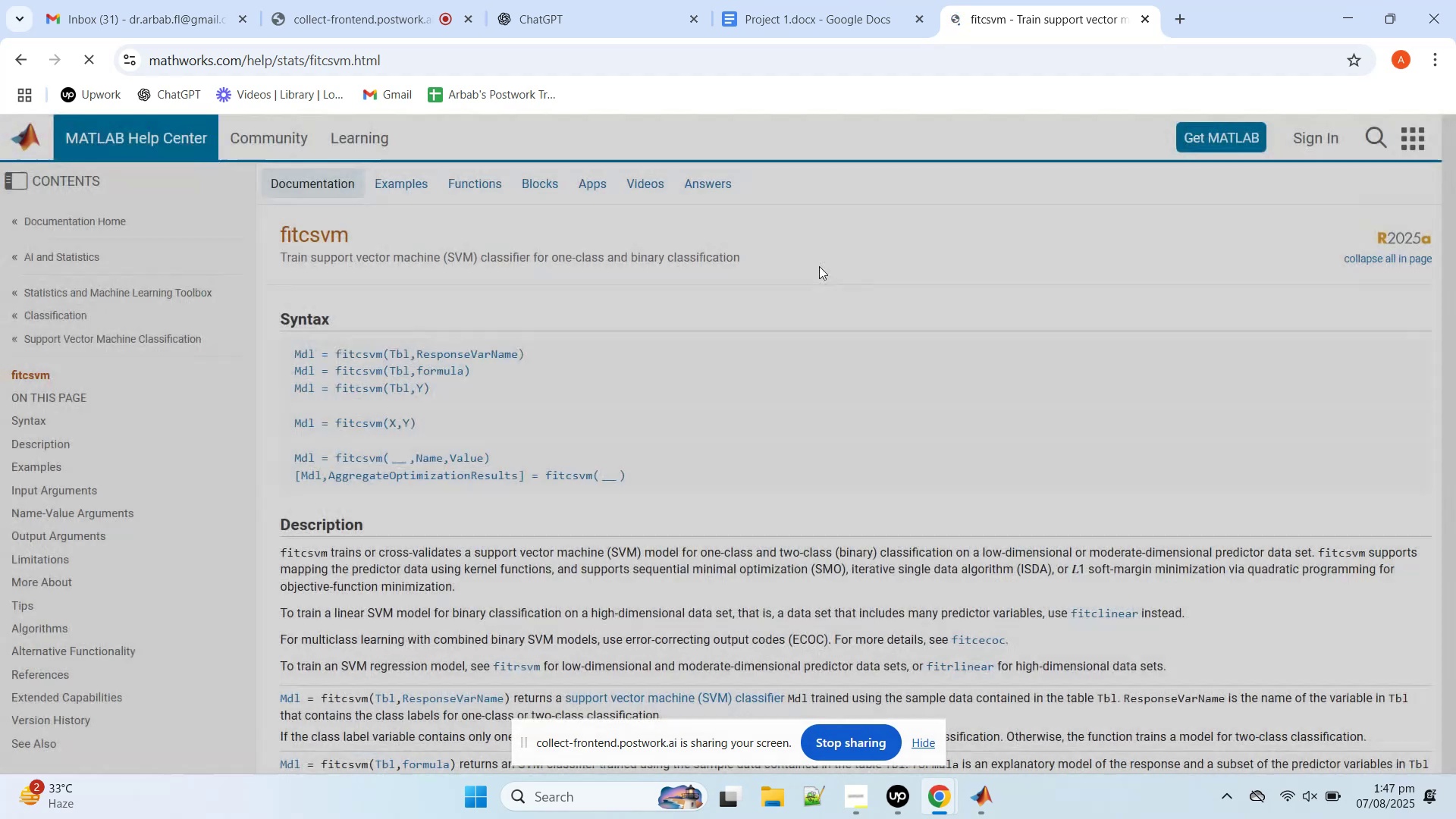 
scroll: coordinate [722, 268], scroll_direction: up, amount: 2.0
 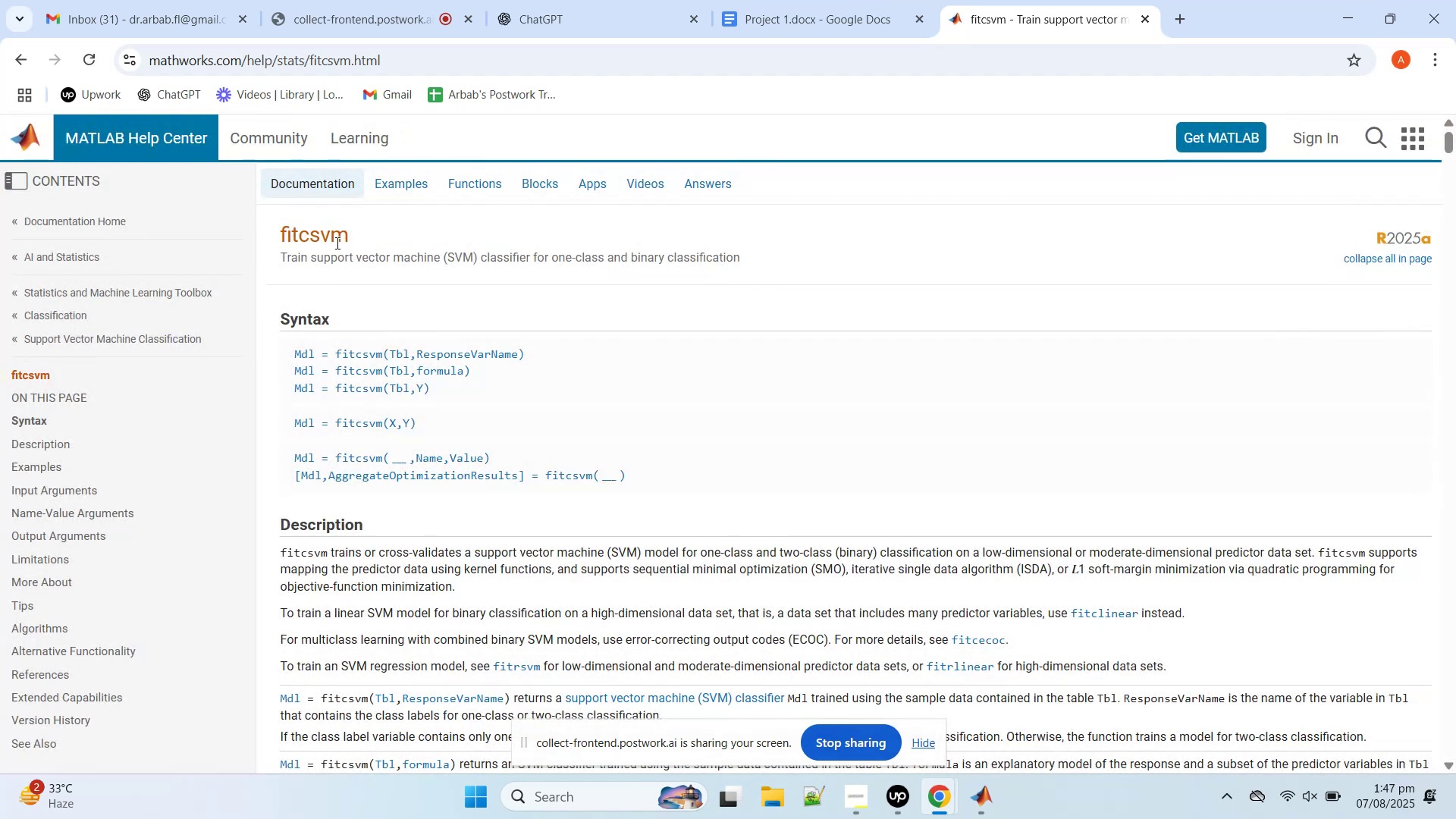 
double_click([338, 244])
 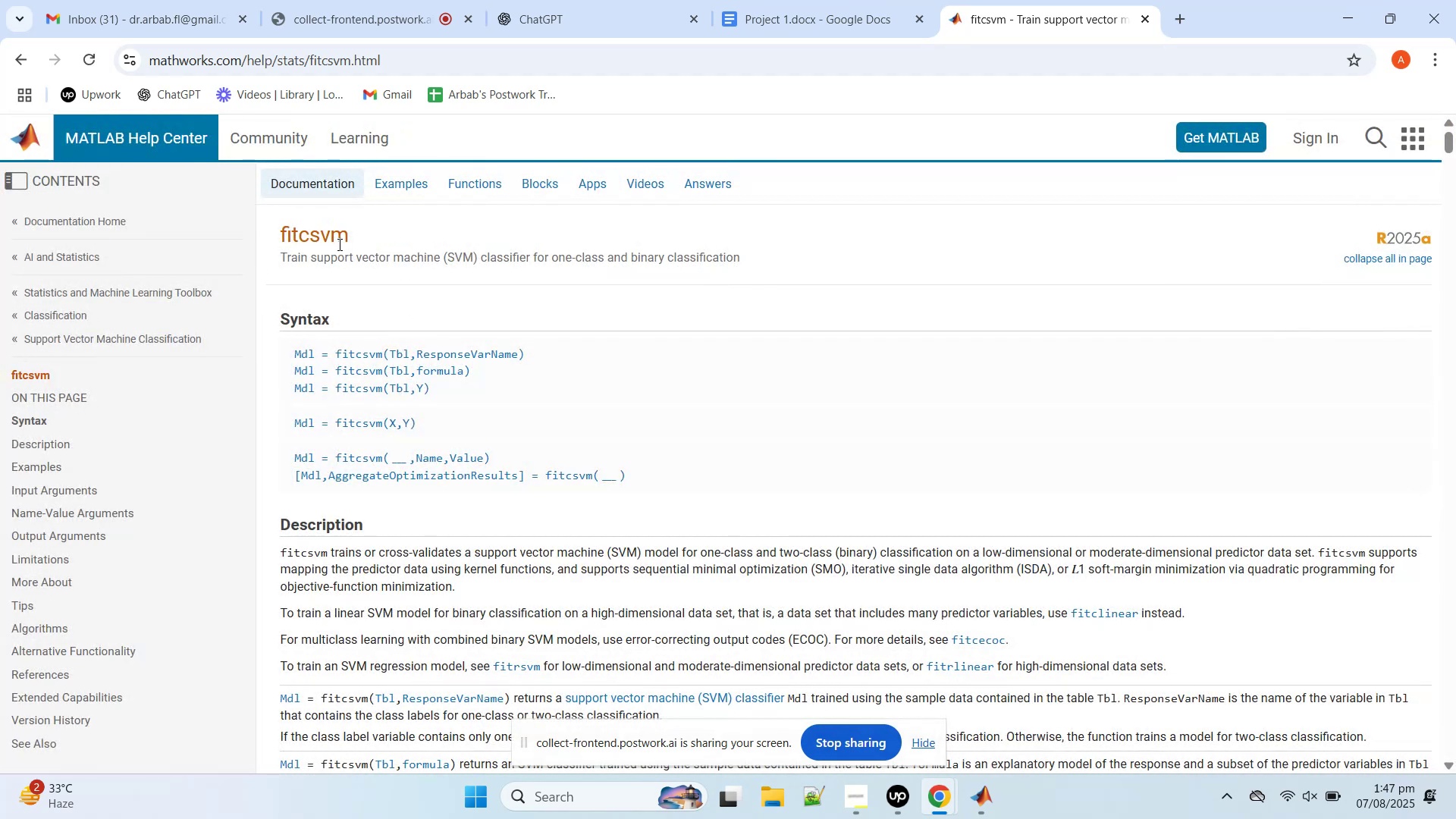 
triple_click([338, 244])
 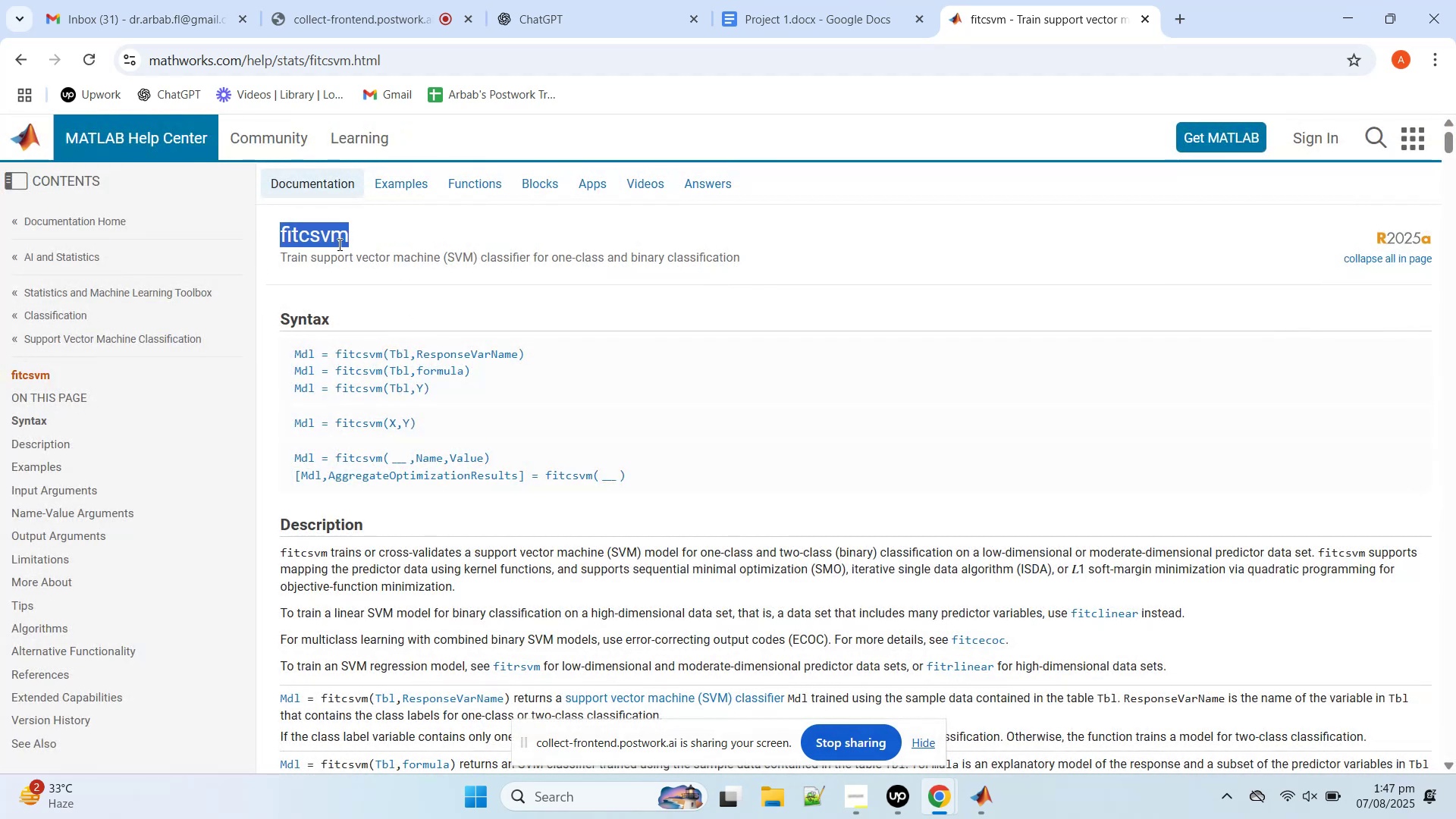 
key(Control+C)
 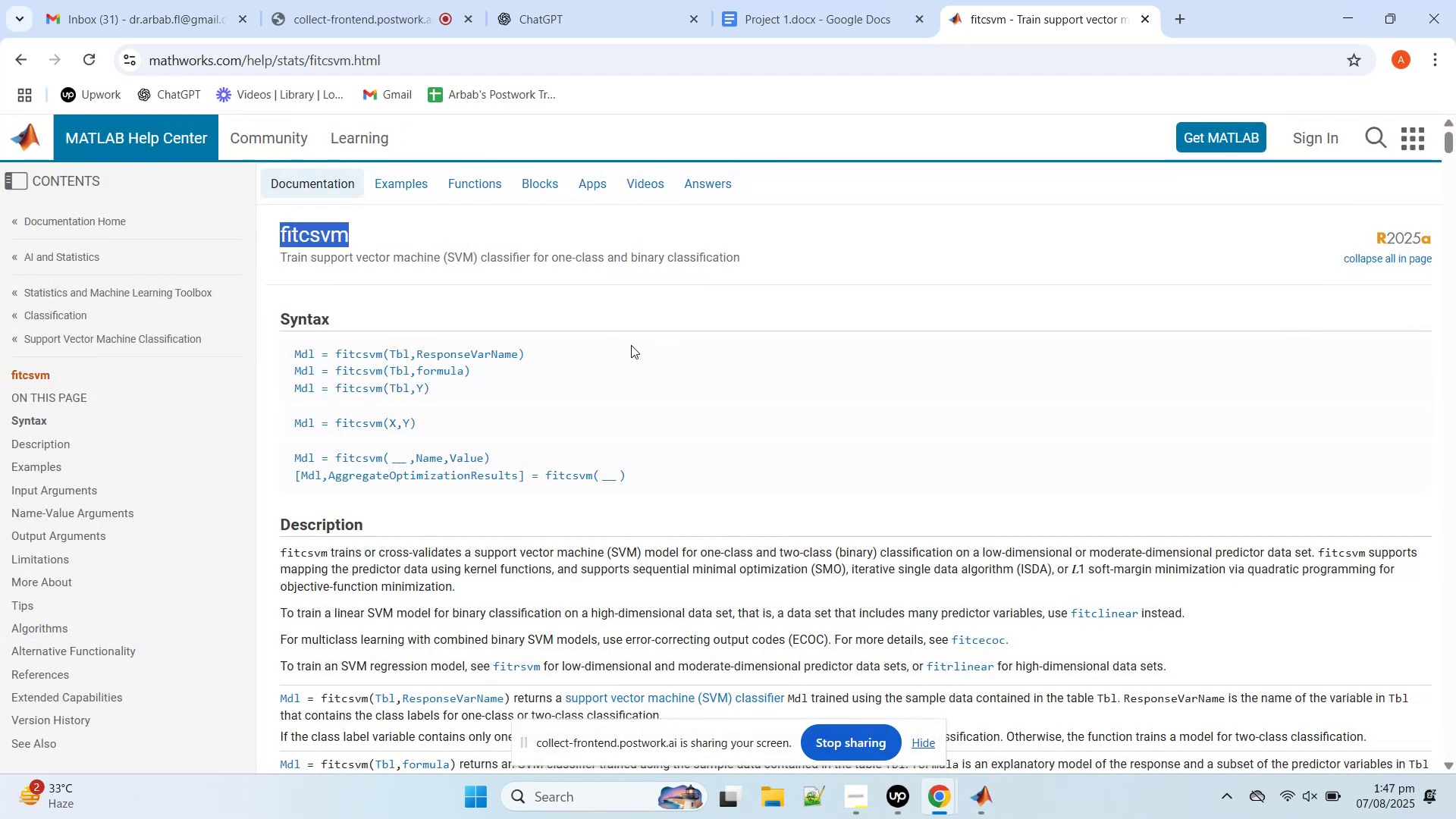 
scroll: coordinate [631, 345], scroll_direction: up, amount: 6.0
 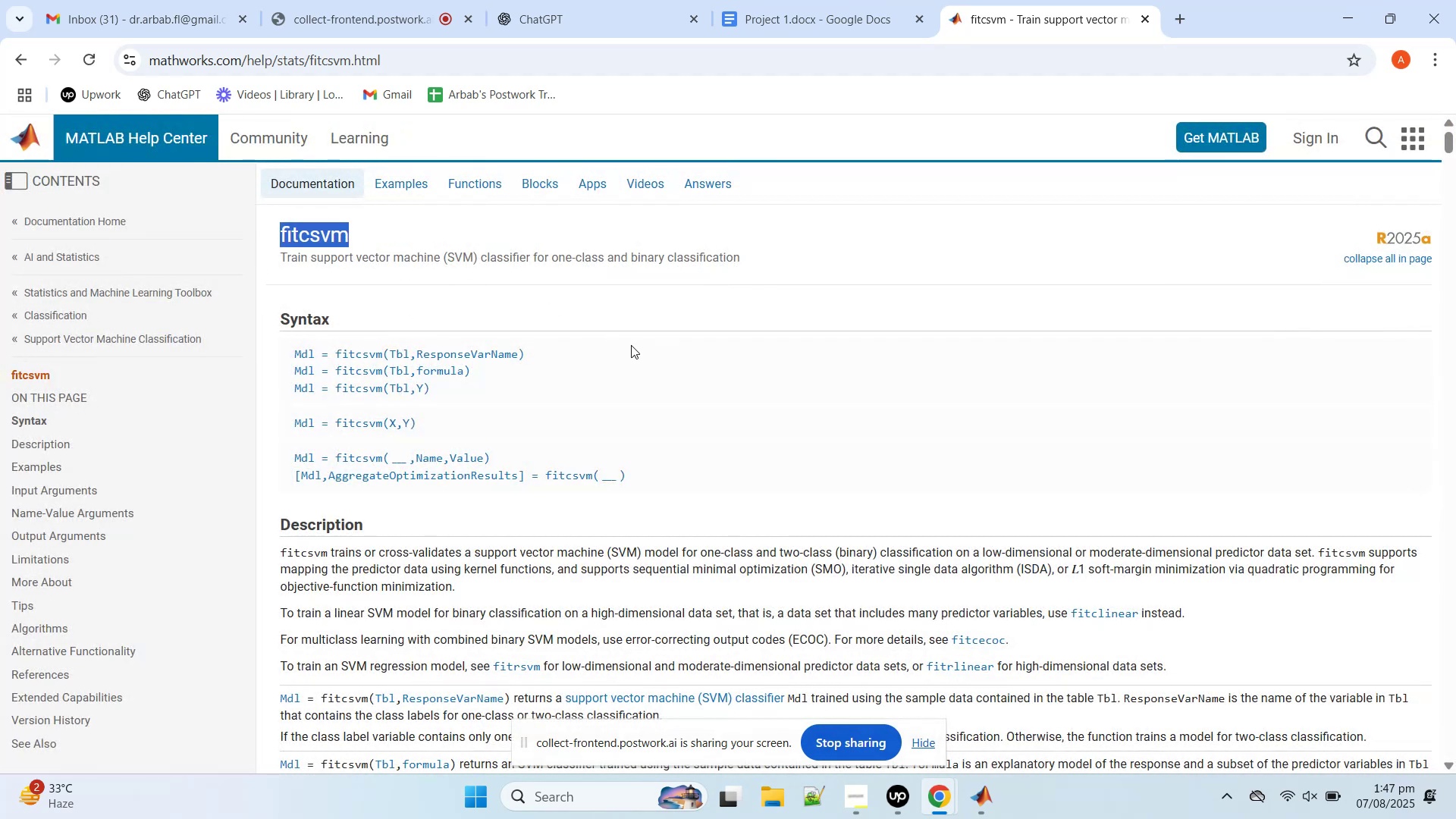 
key(Control+C)
 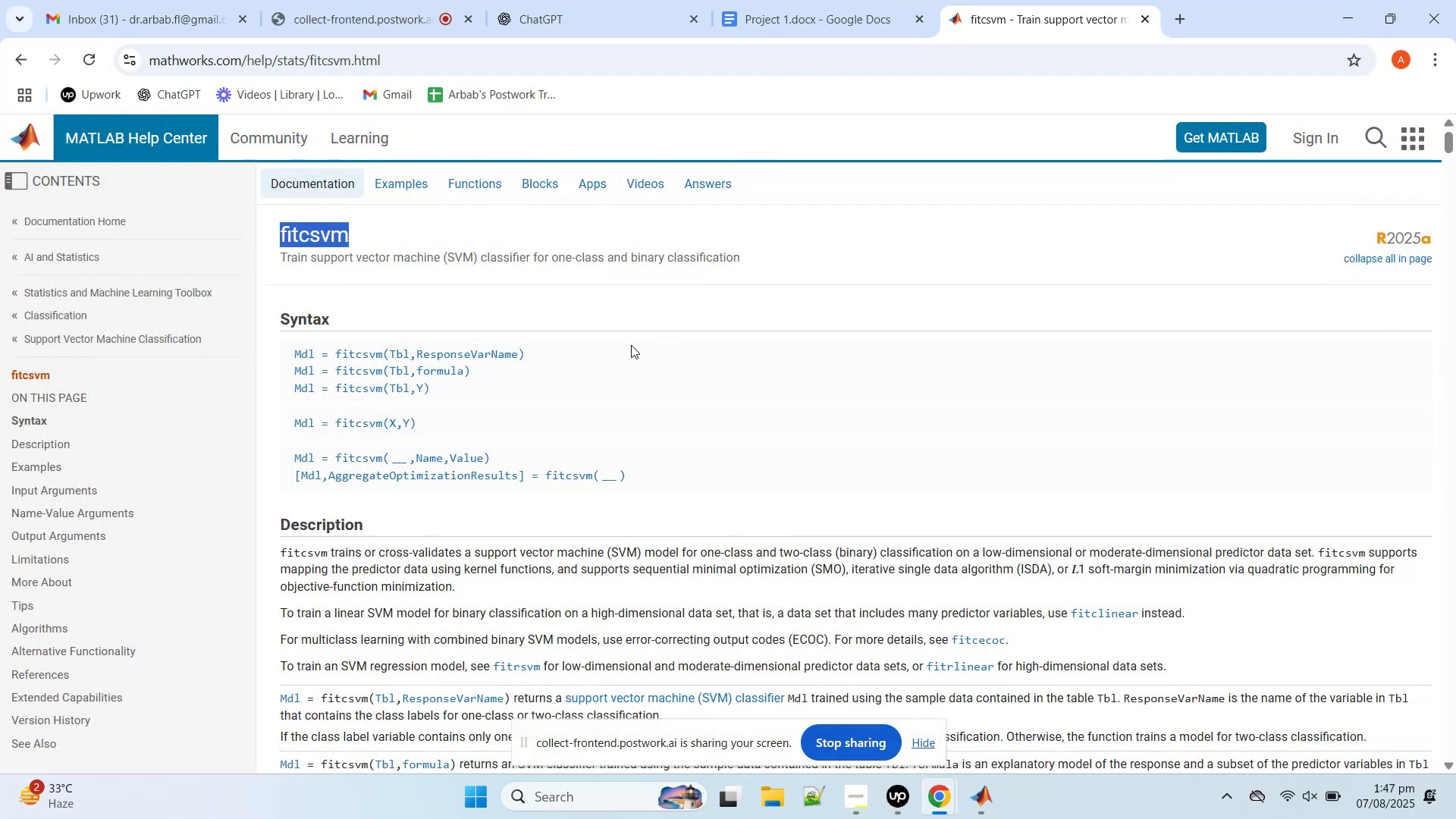 
scroll: coordinate [670, 413], scroll_direction: down, amount: 7.0
 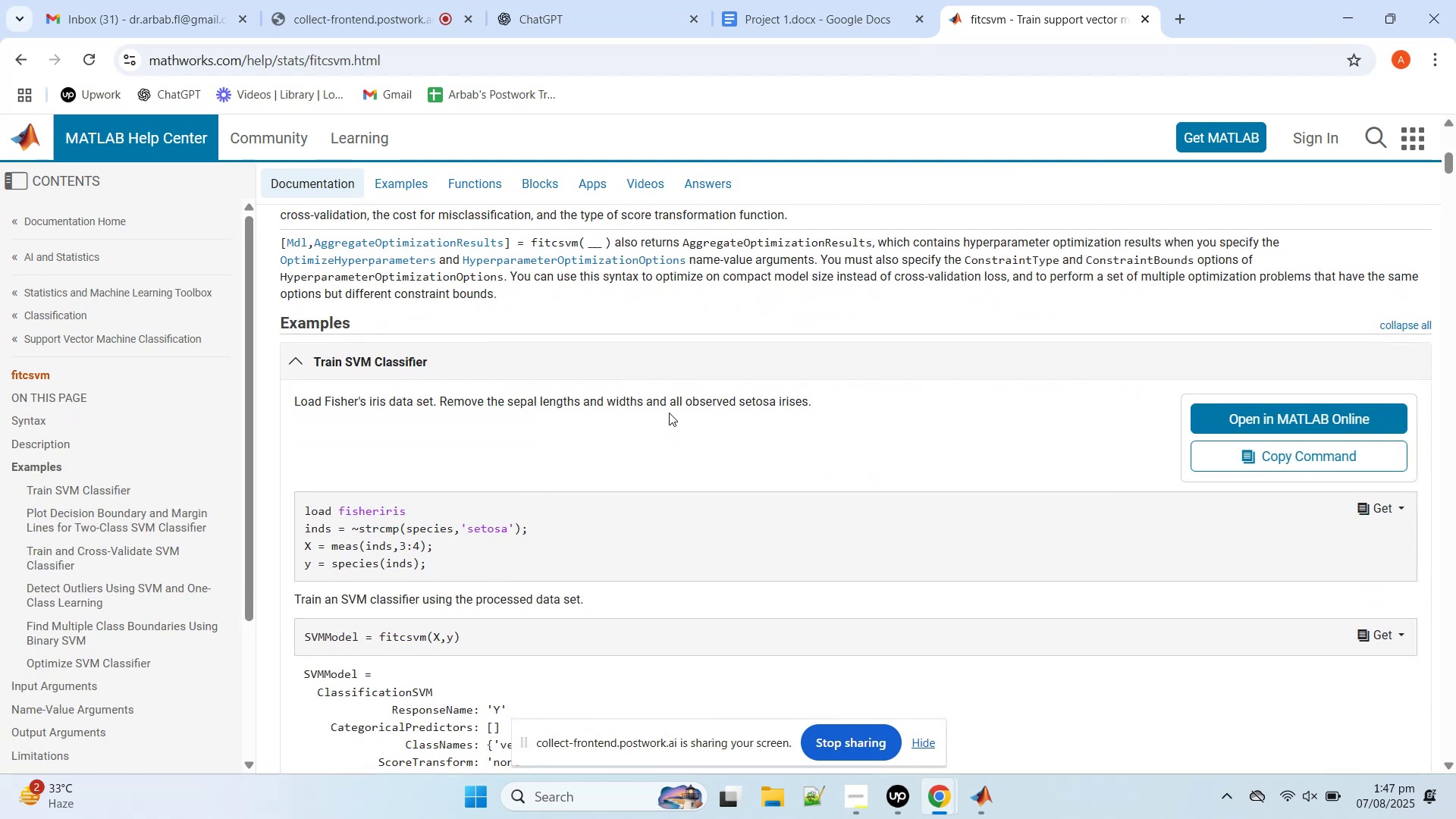 
scroll: coordinate [670, 413], scroll_direction: up, amount: 15.0
 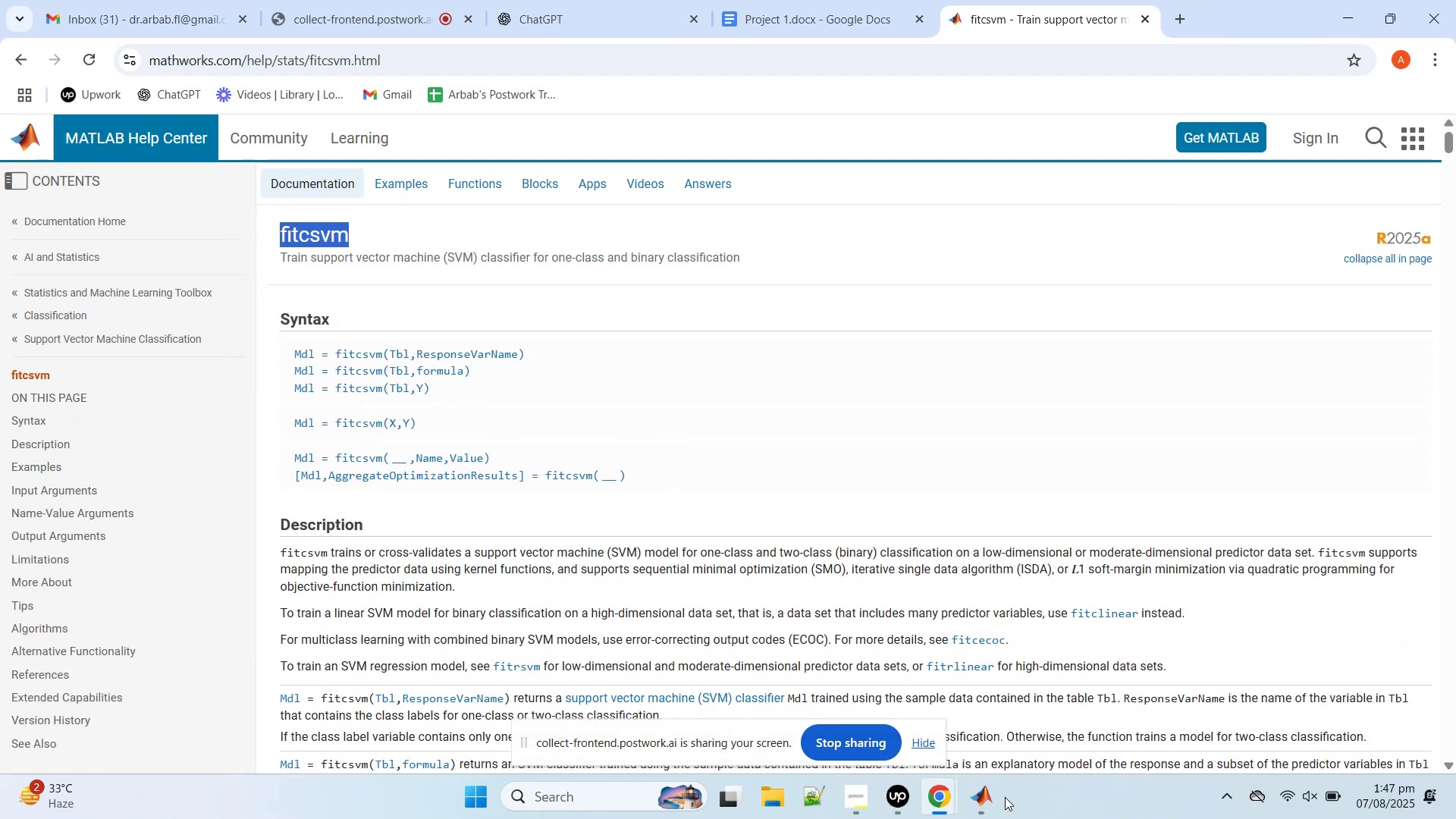 
left_click([977, 776])
 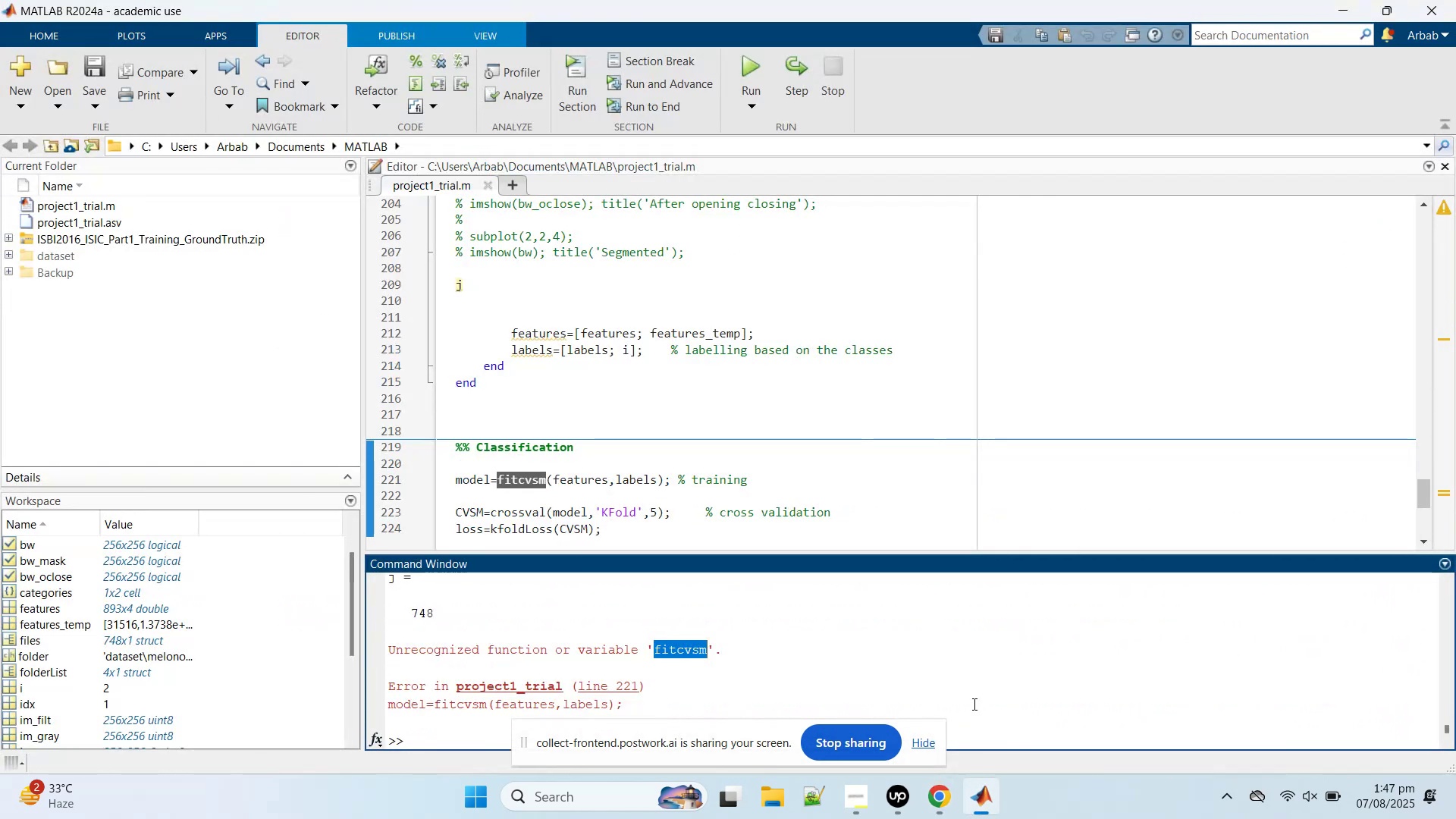 
key(Control+V)
 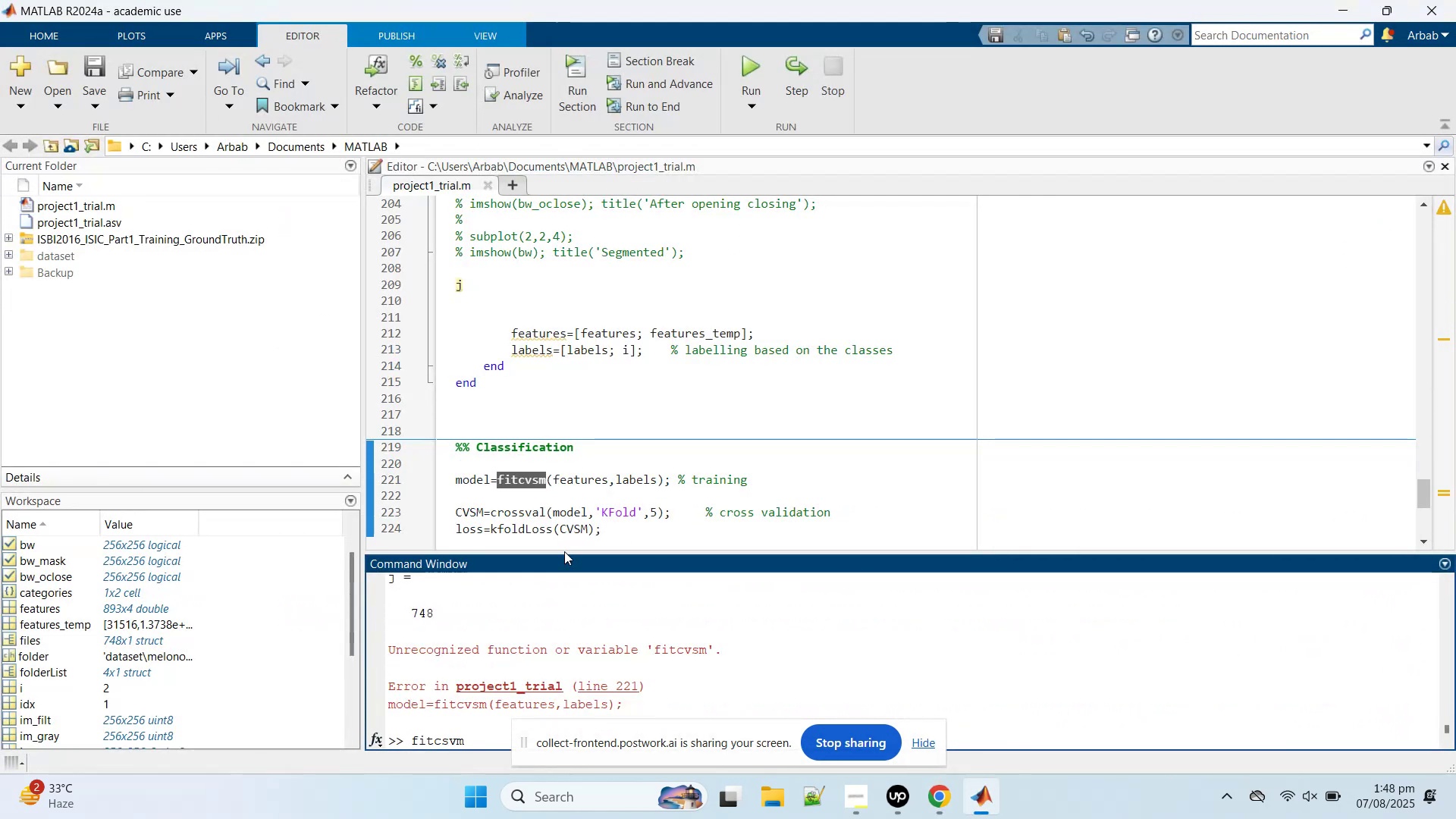 
key(Control+Z)
 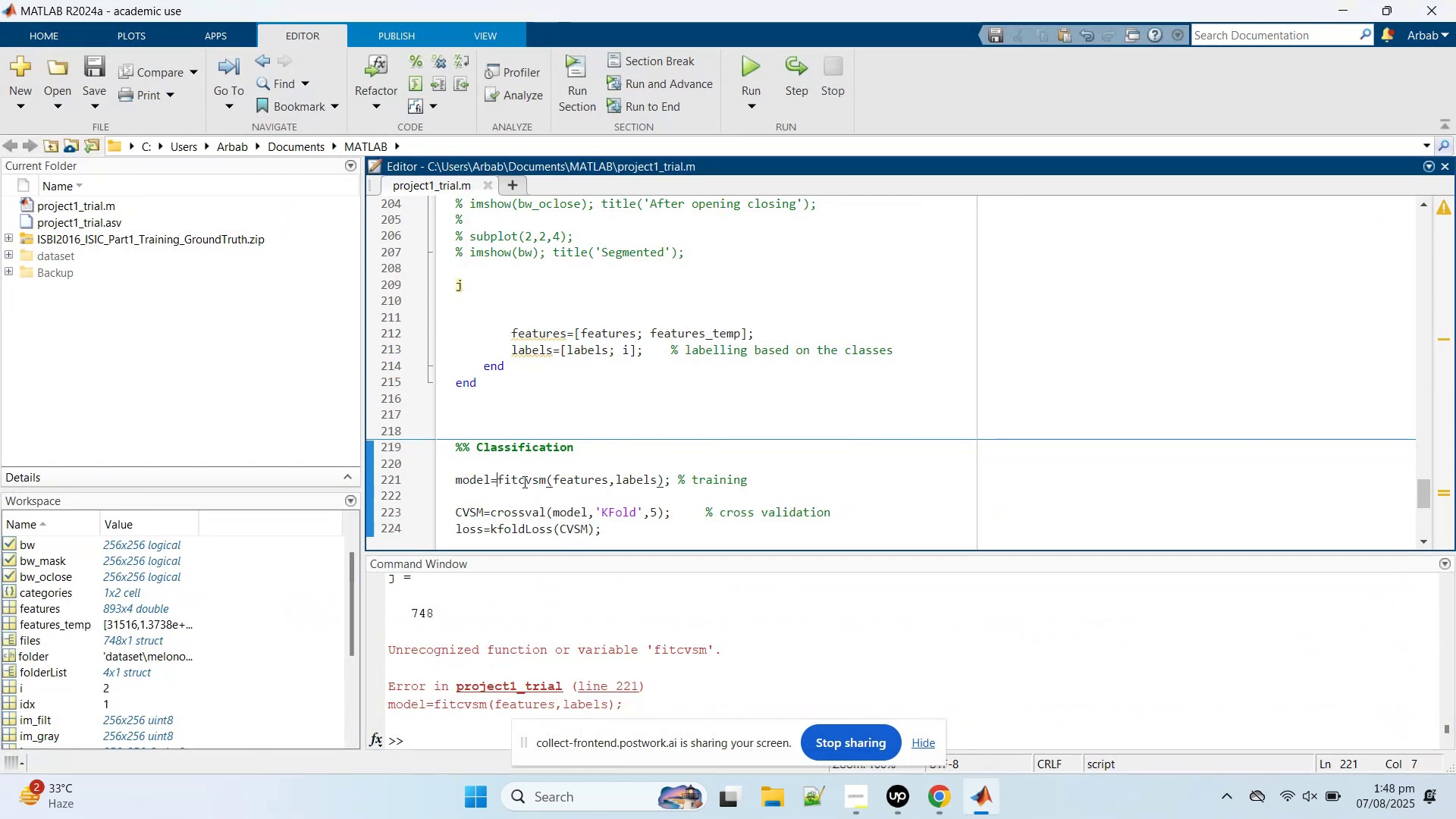 
double_click([529, 482])
 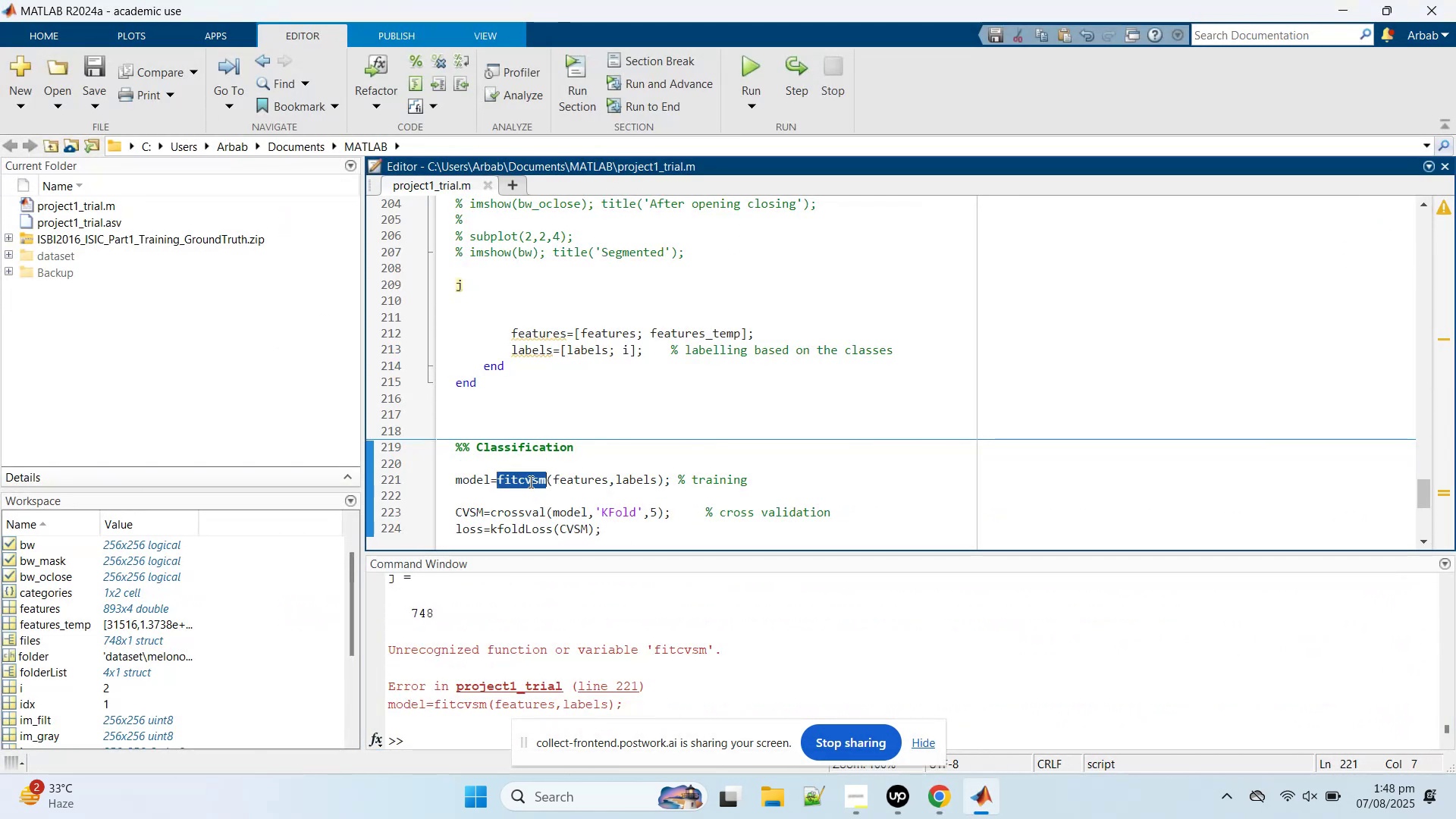 
key(Control+V)
 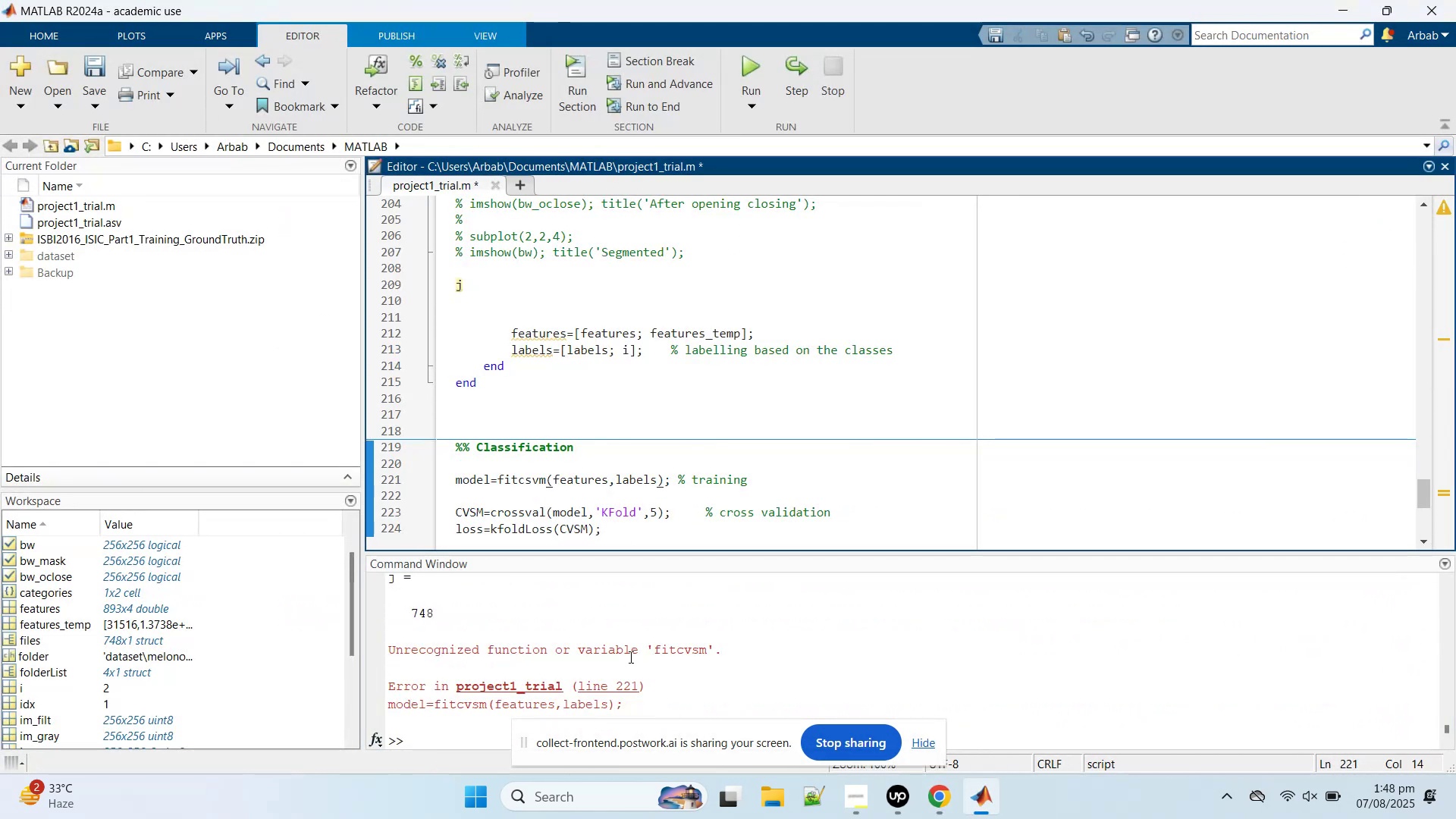 
double_click([628, 655])
 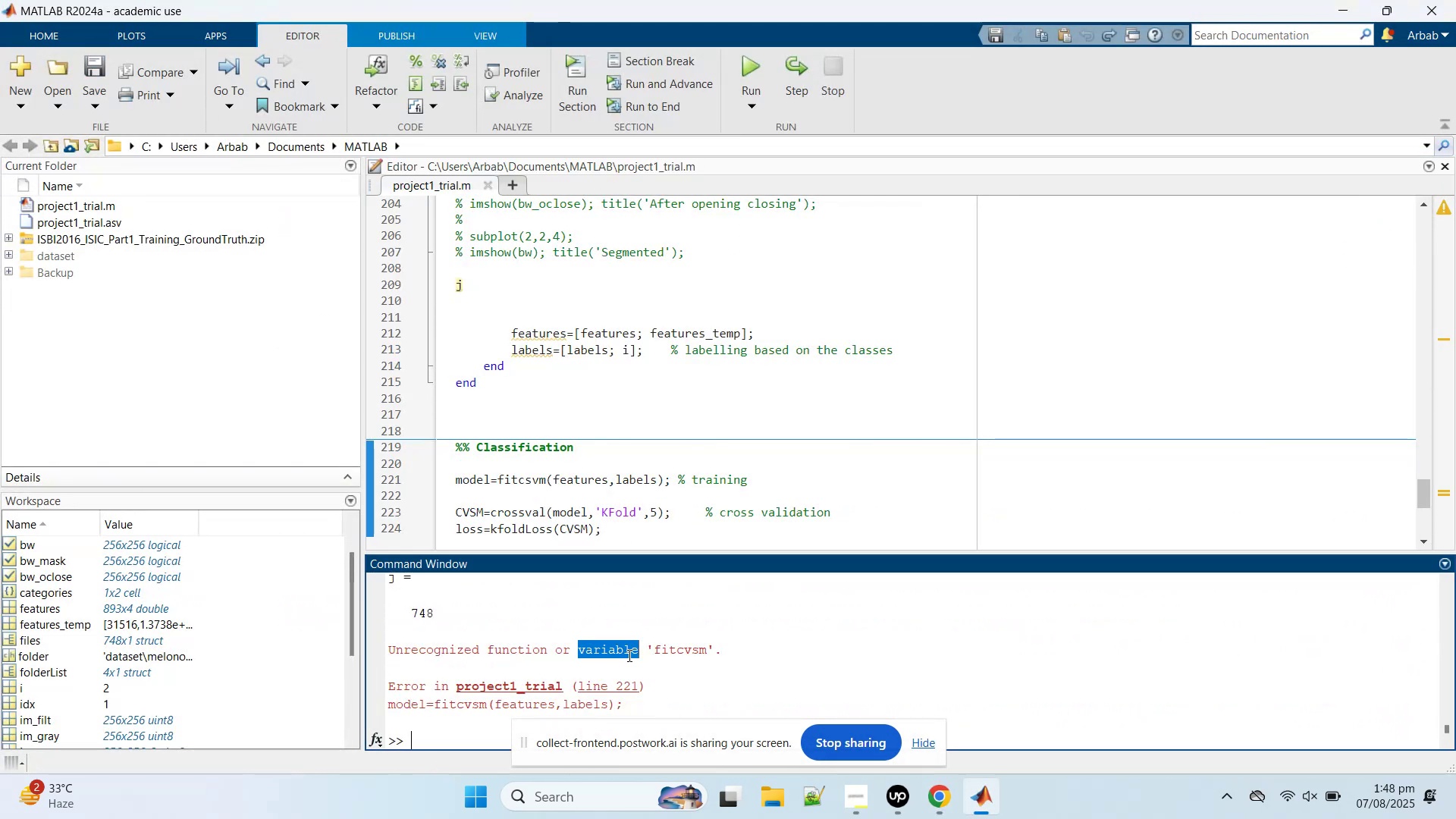 
triple_click([628, 655])
 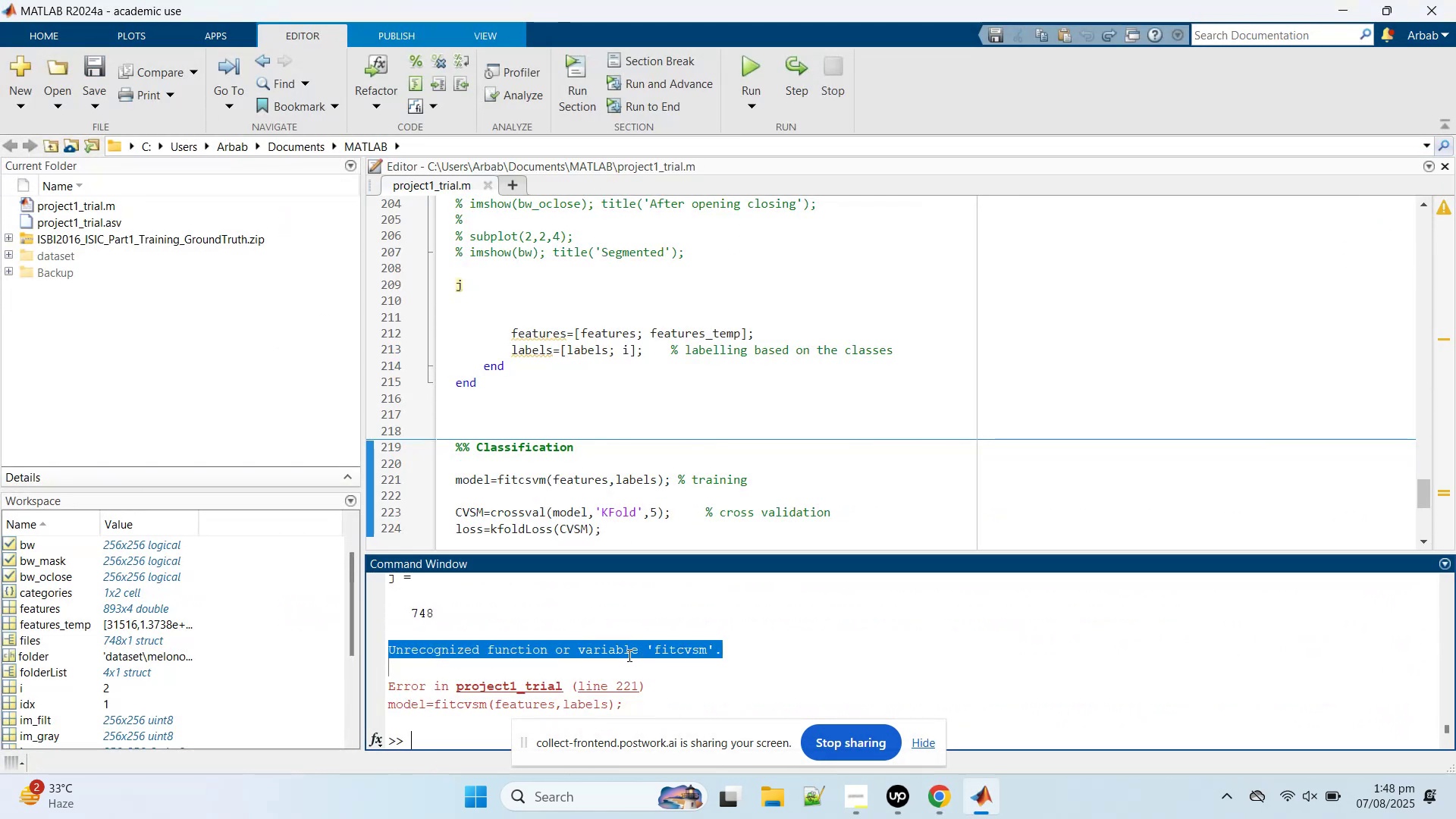 
key(Control+C)
 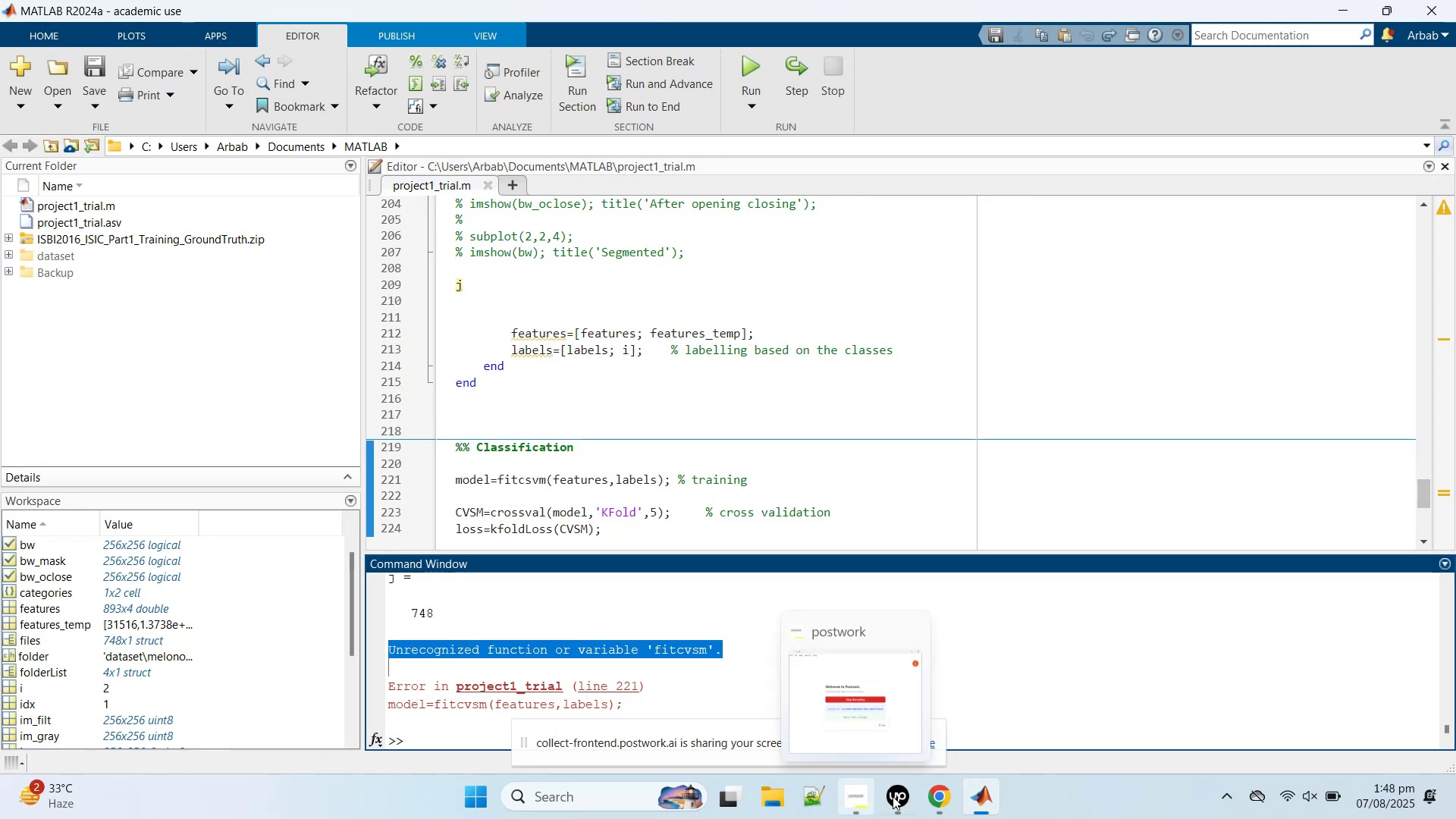 
left_click([948, 813])
 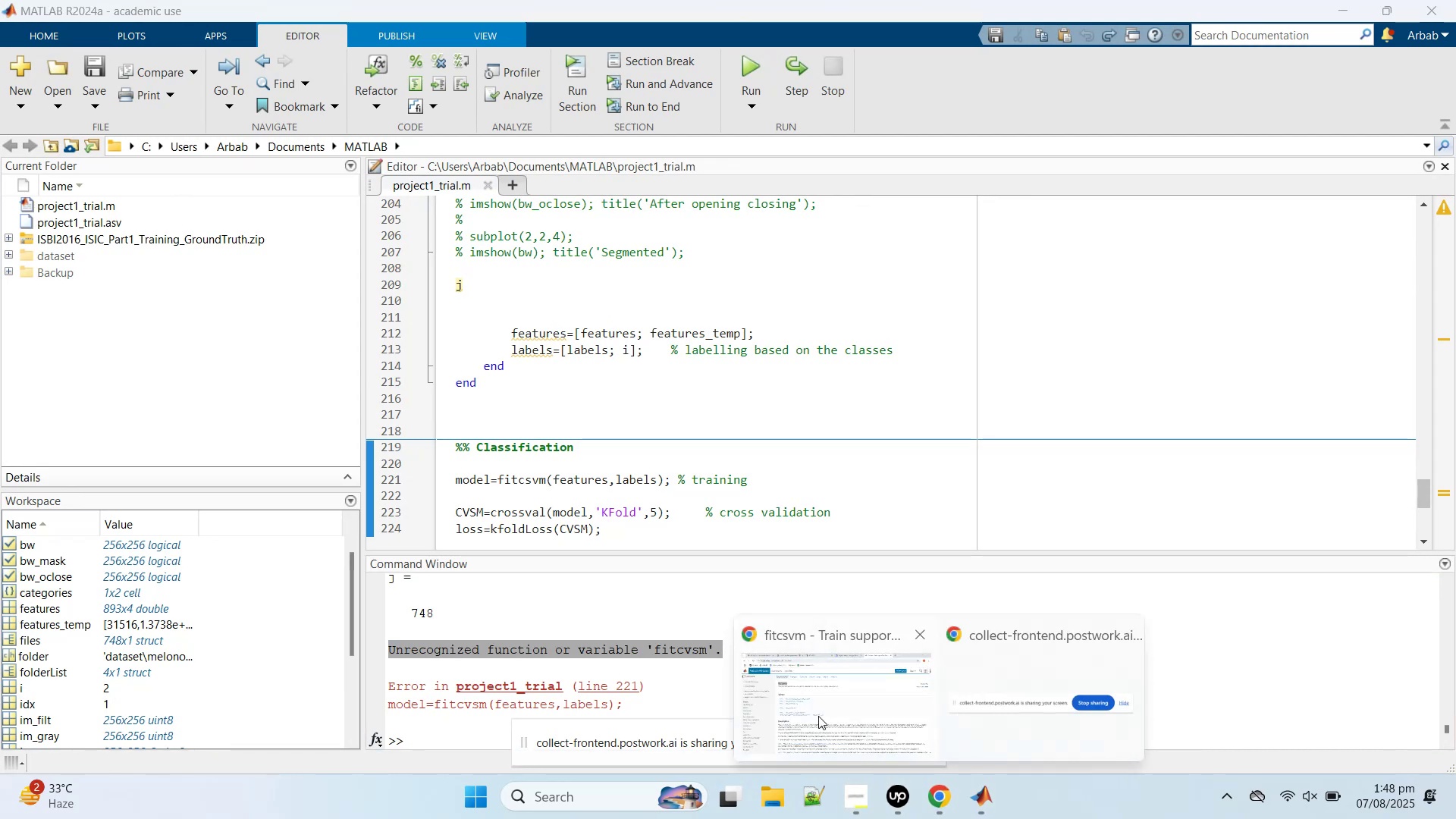 
left_click([818, 716])
 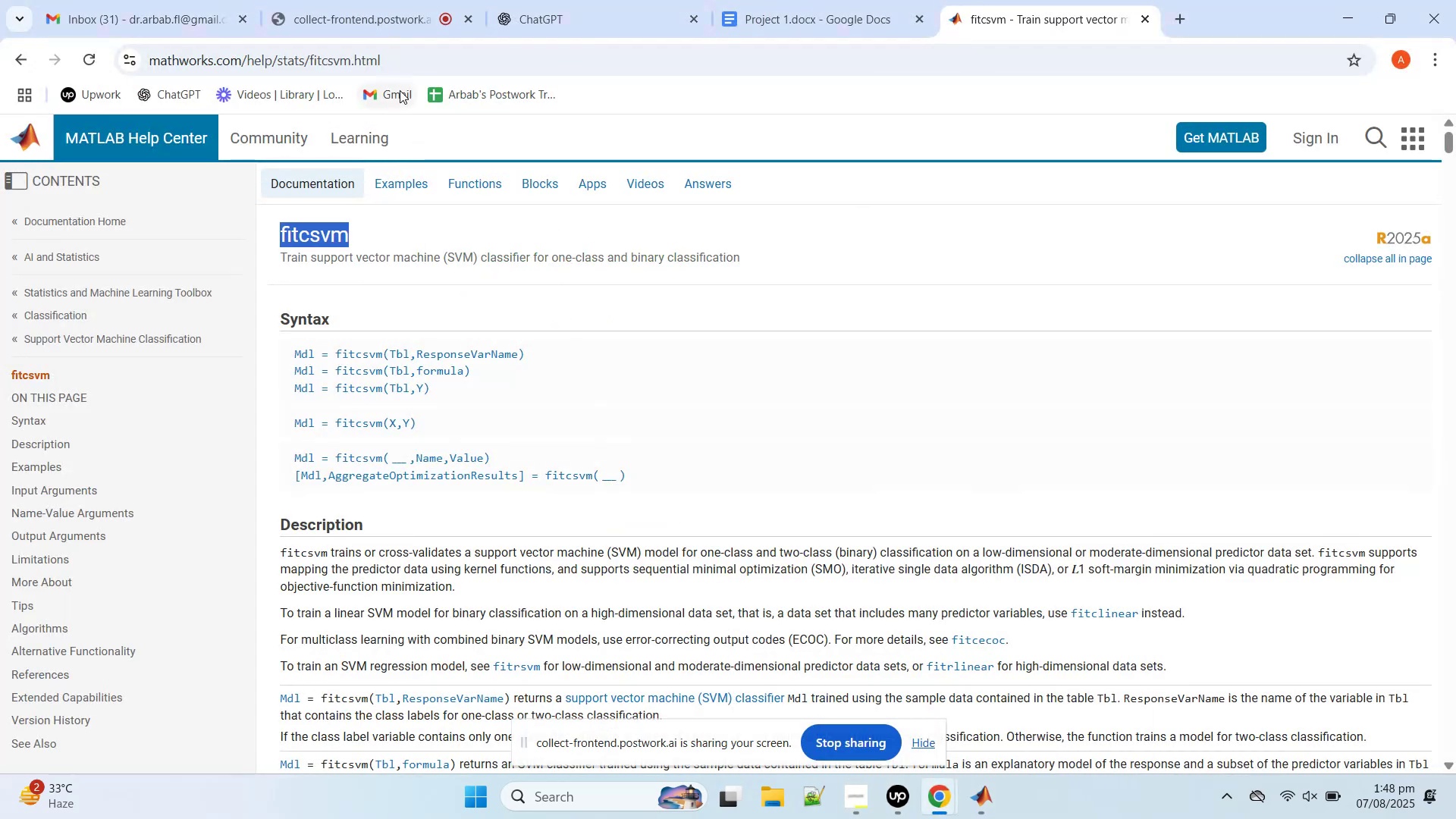 
left_click([403, 65])
 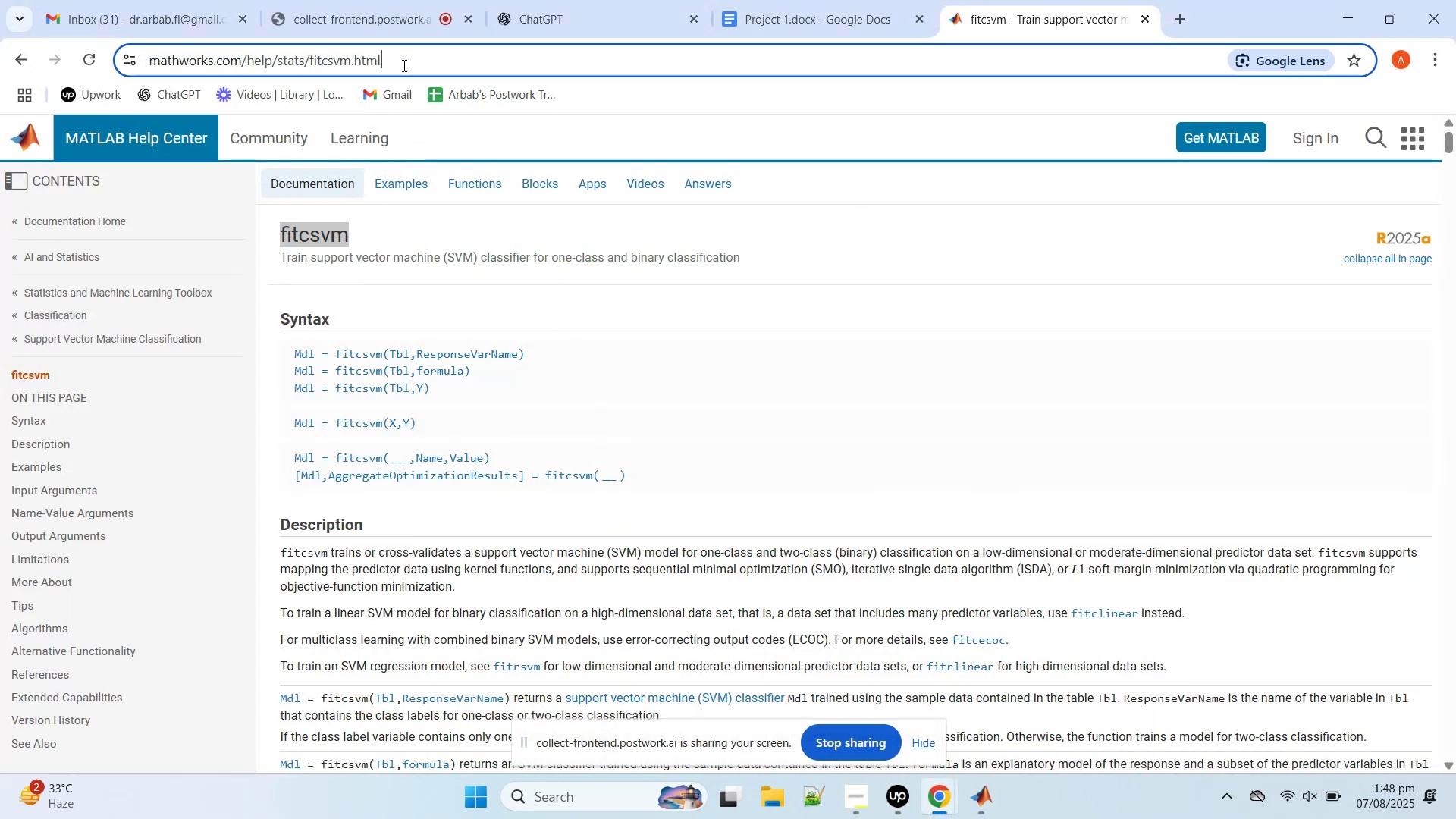 
key(Control+V)
 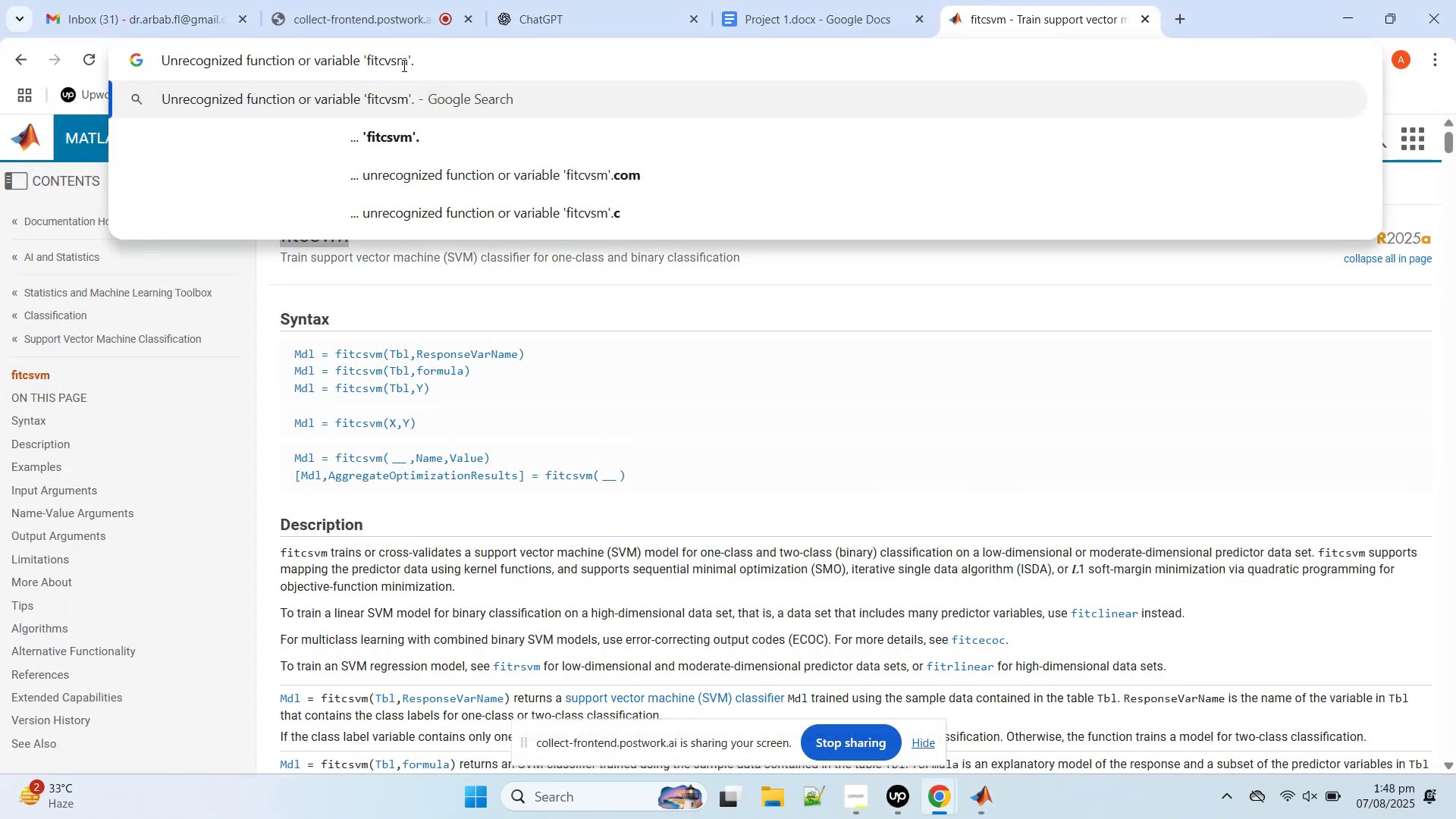 
key(Enter)
 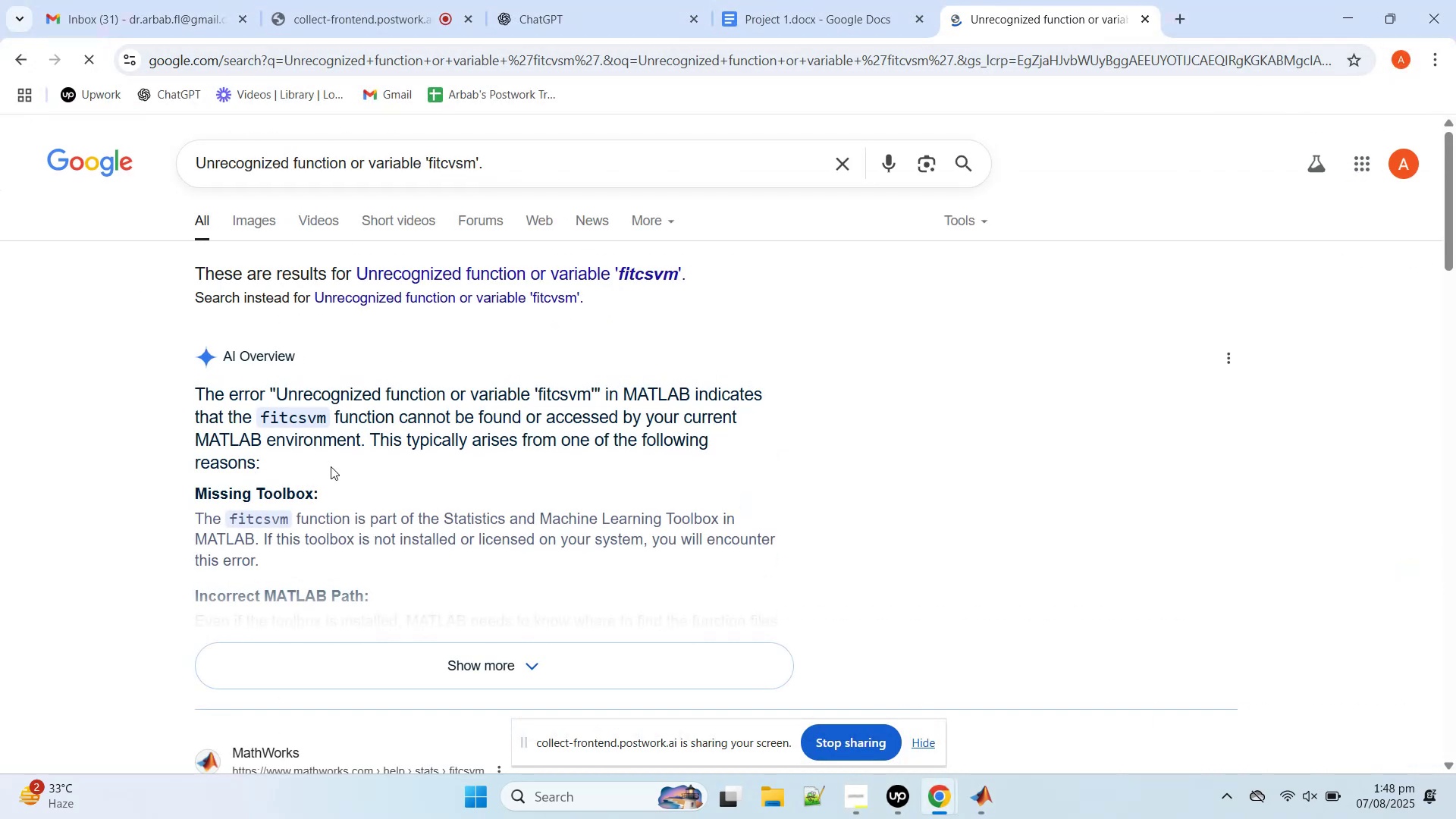 
wait(5.0)
 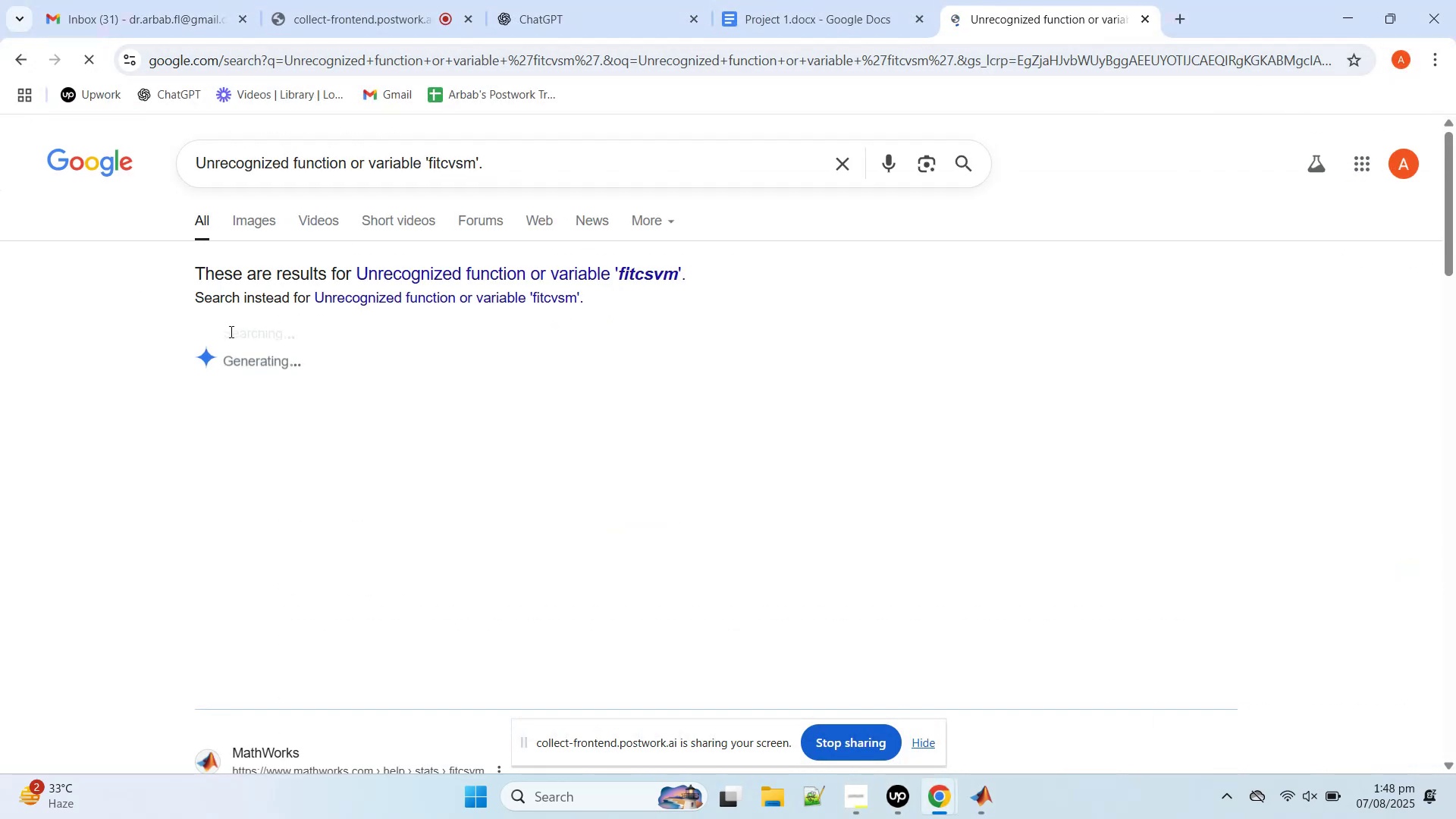 
left_click([434, 683])
 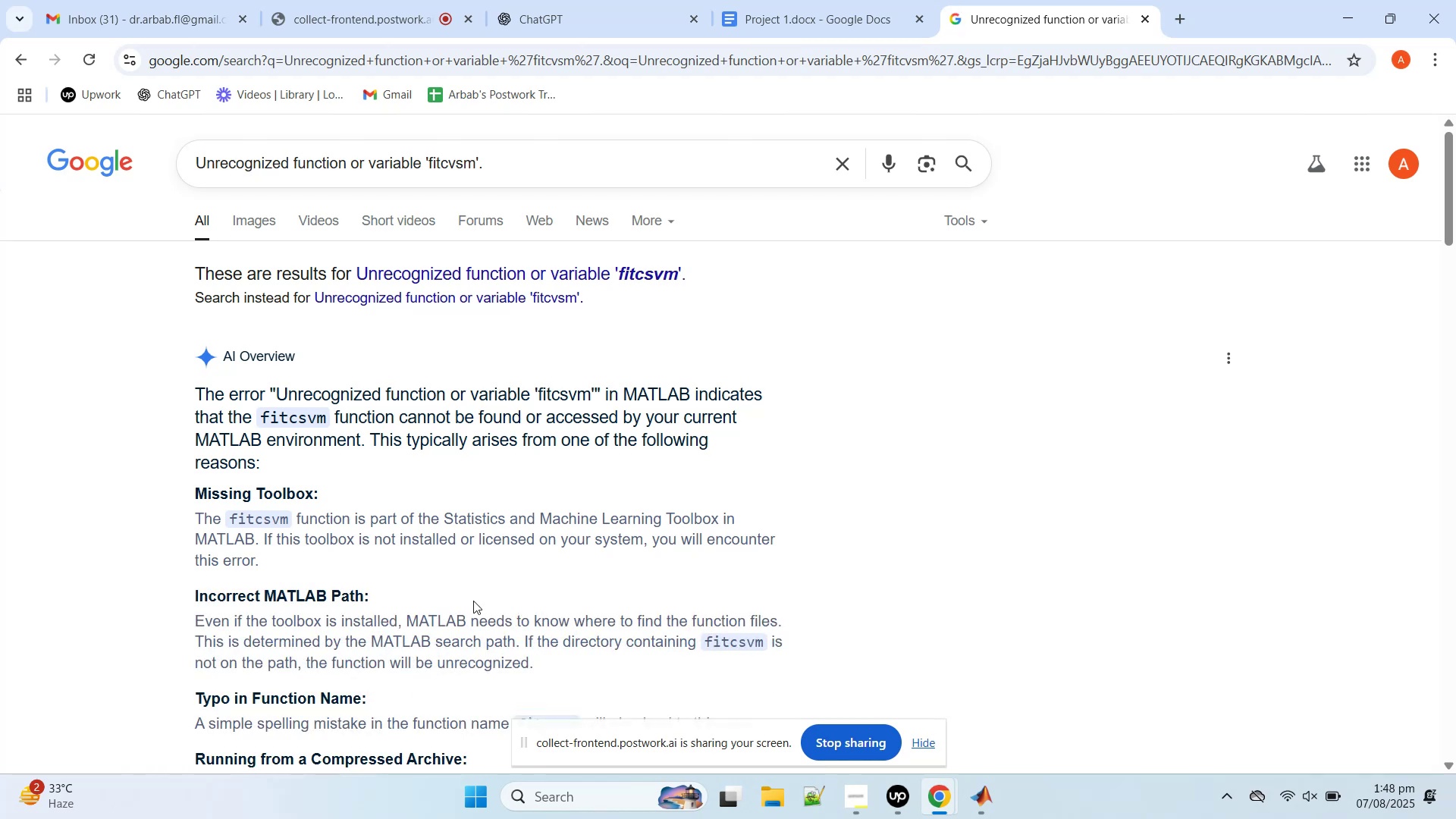 
scroll: coordinate [472, 582], scroll_direction: down, amount: 2.0
 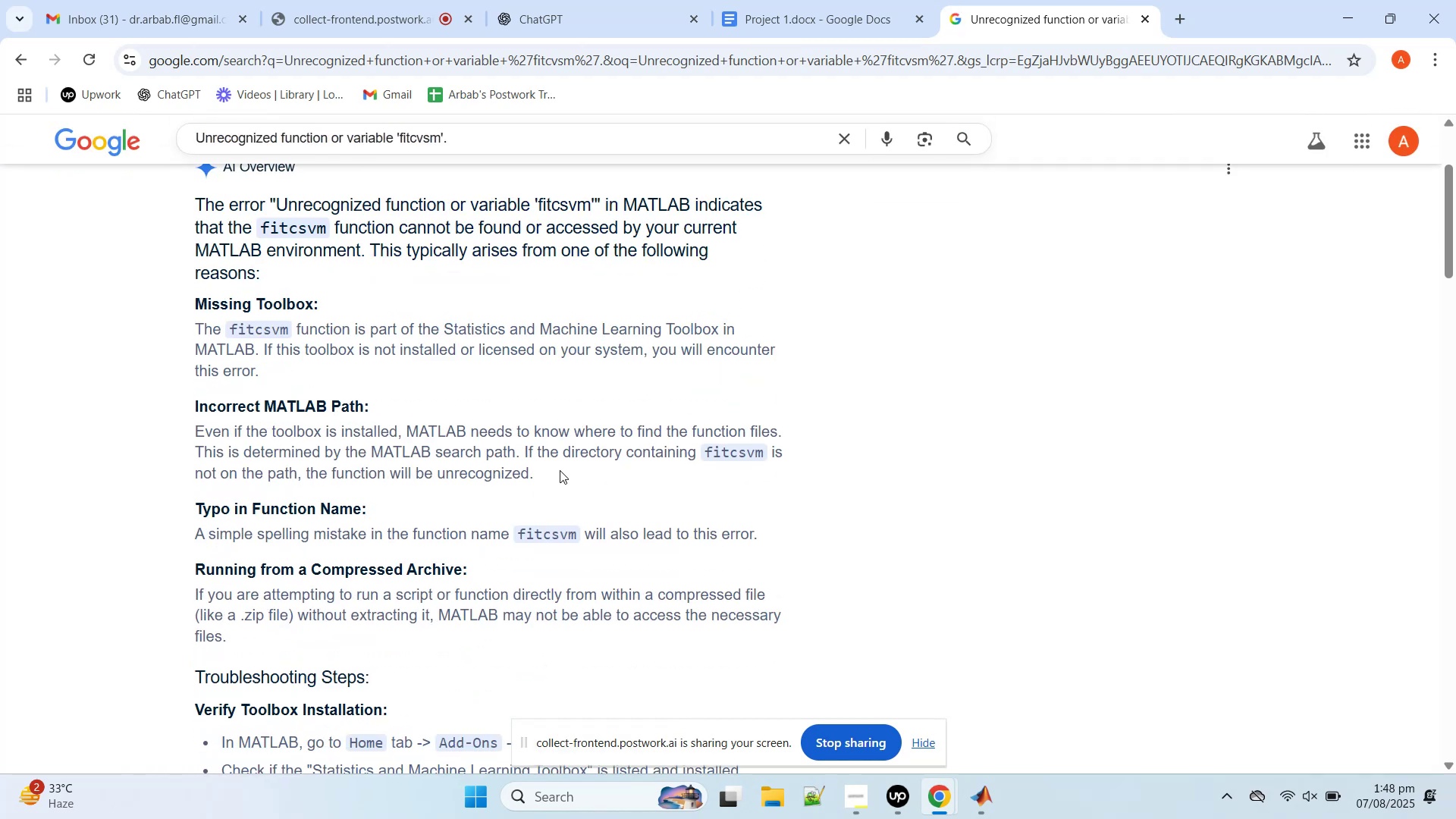 
left_click([988, 792])
 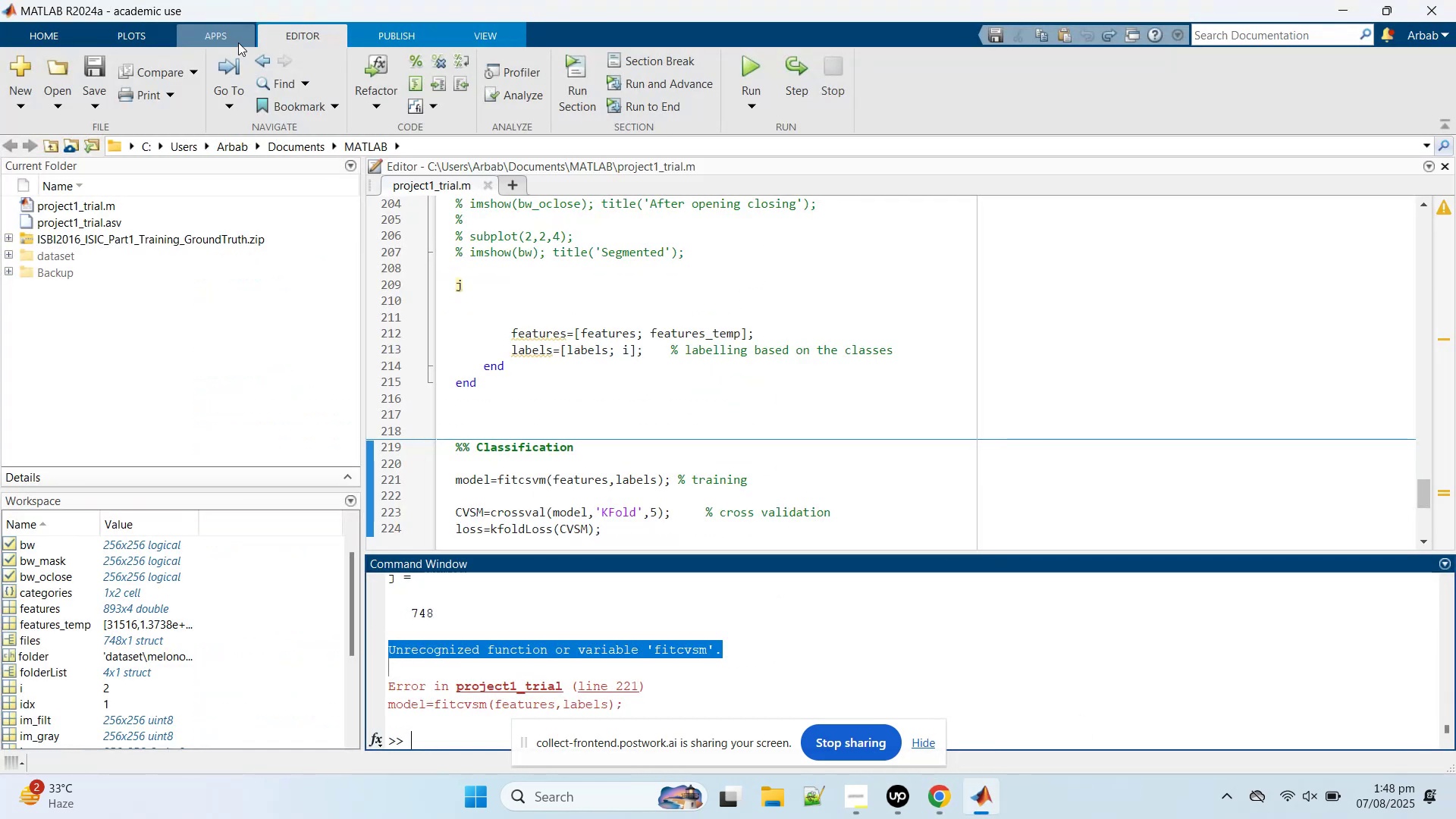 
left_click([65, 30])
 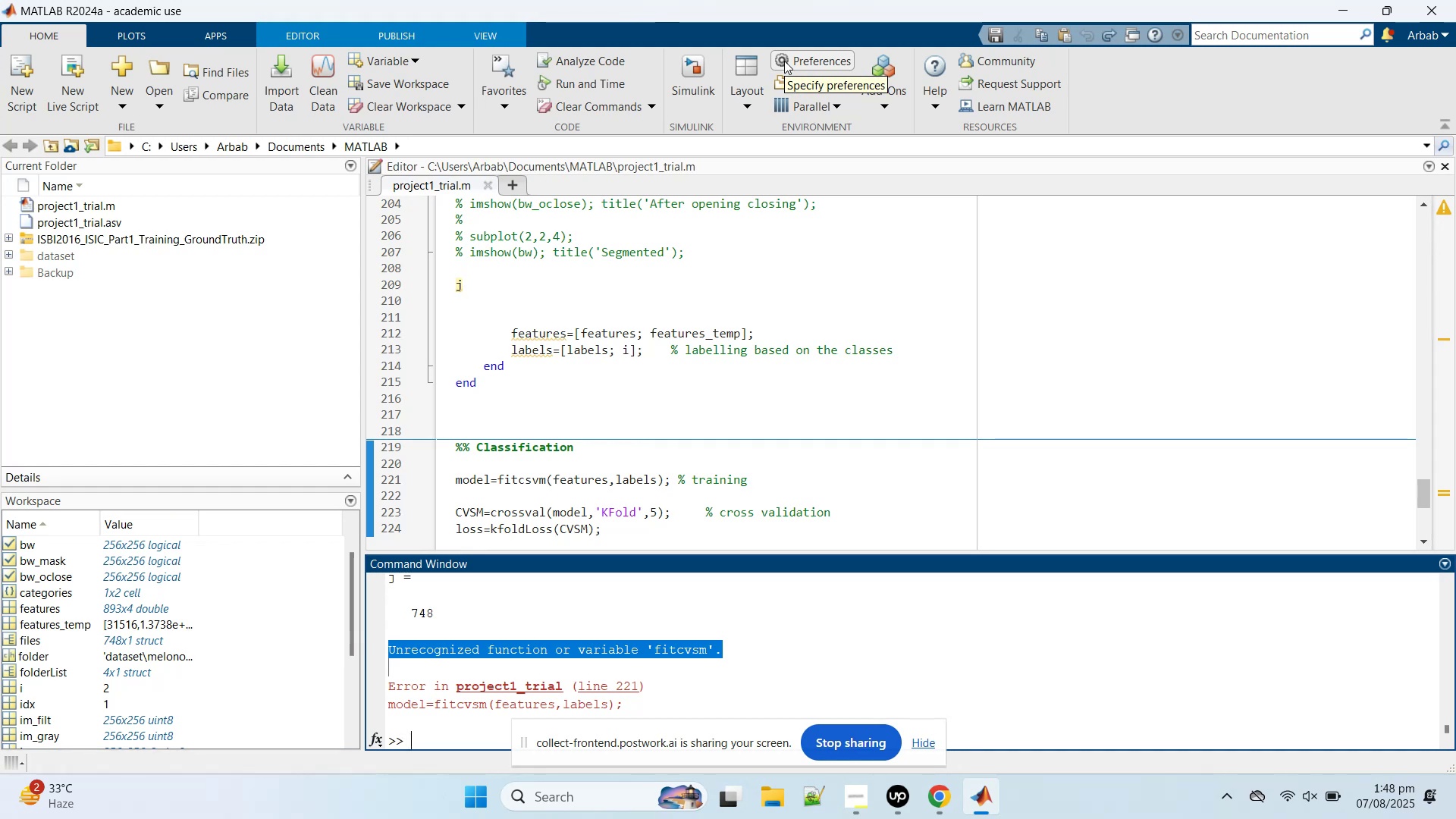 
wait(9.71)
 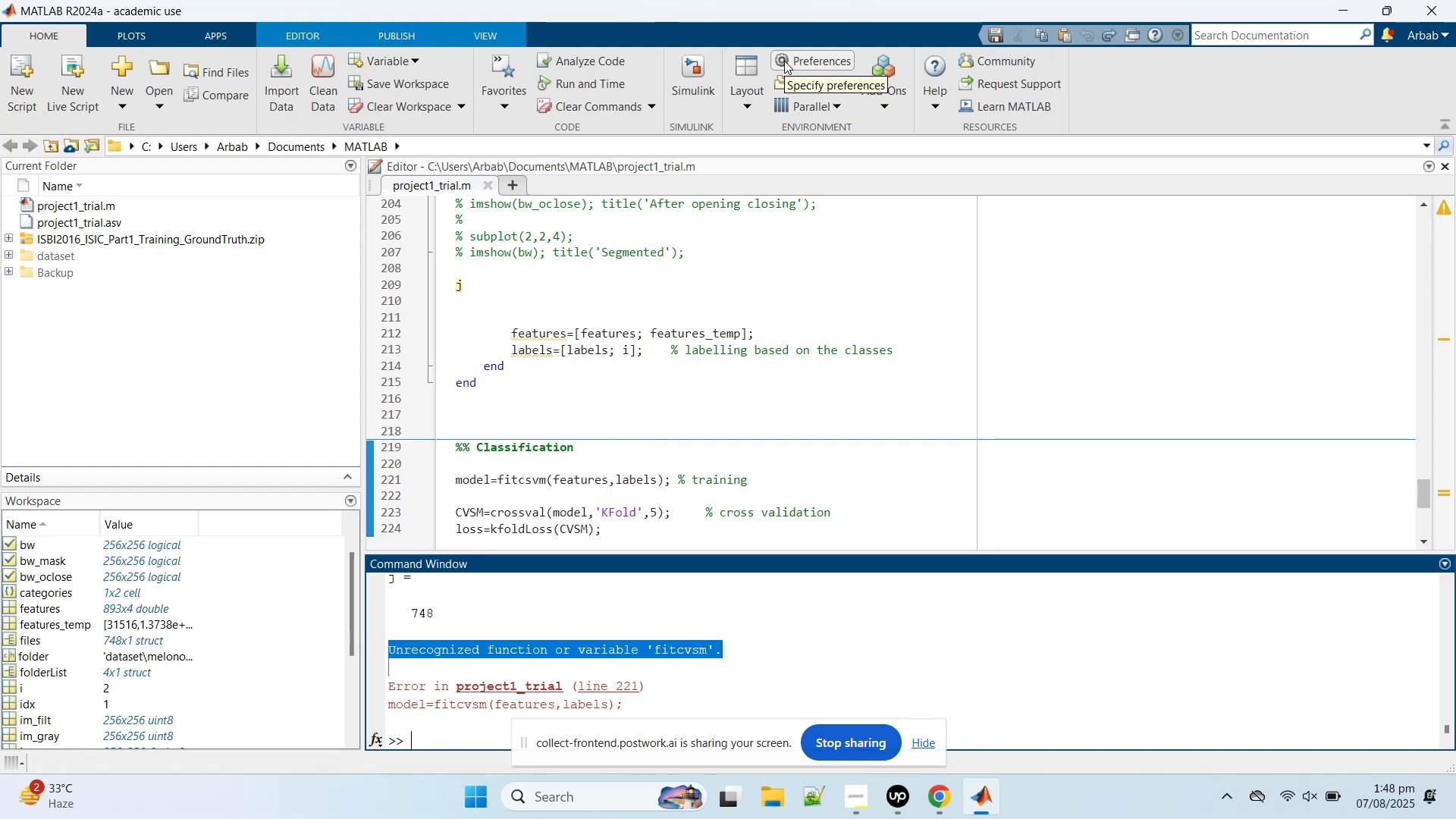 
left_click([890, 103])
 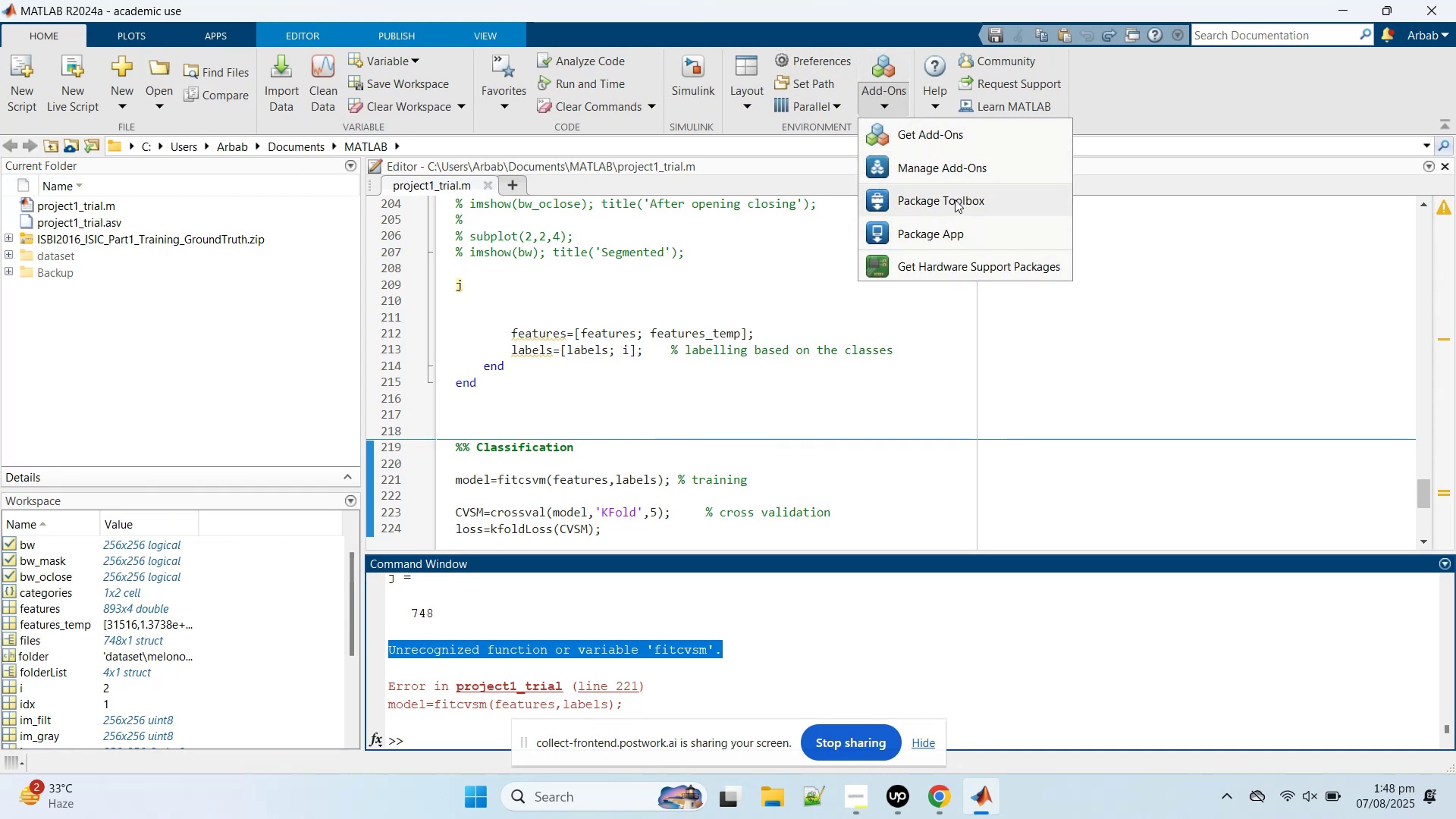 
left_click([955, 199])
 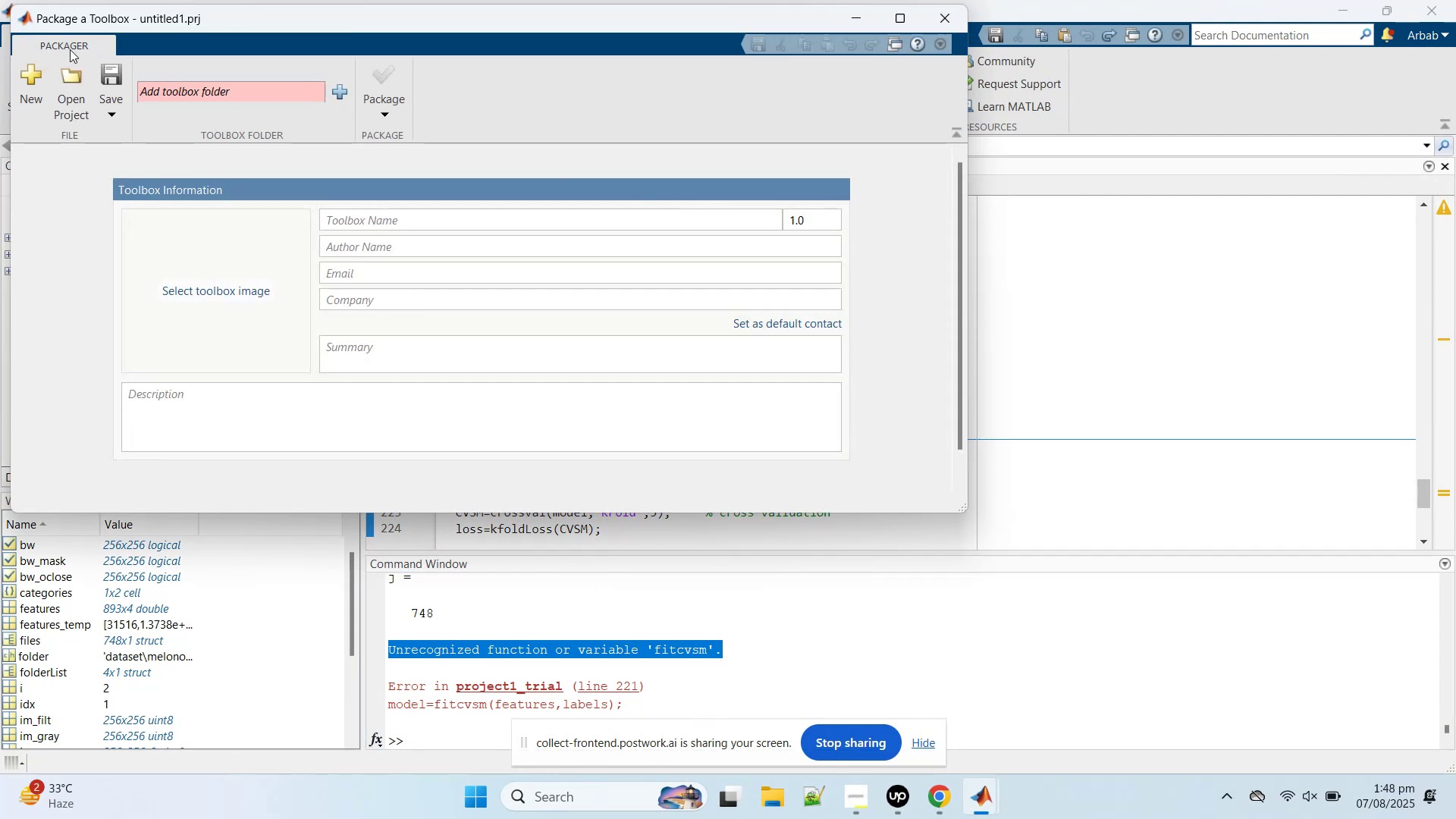 
wait(5.98)
 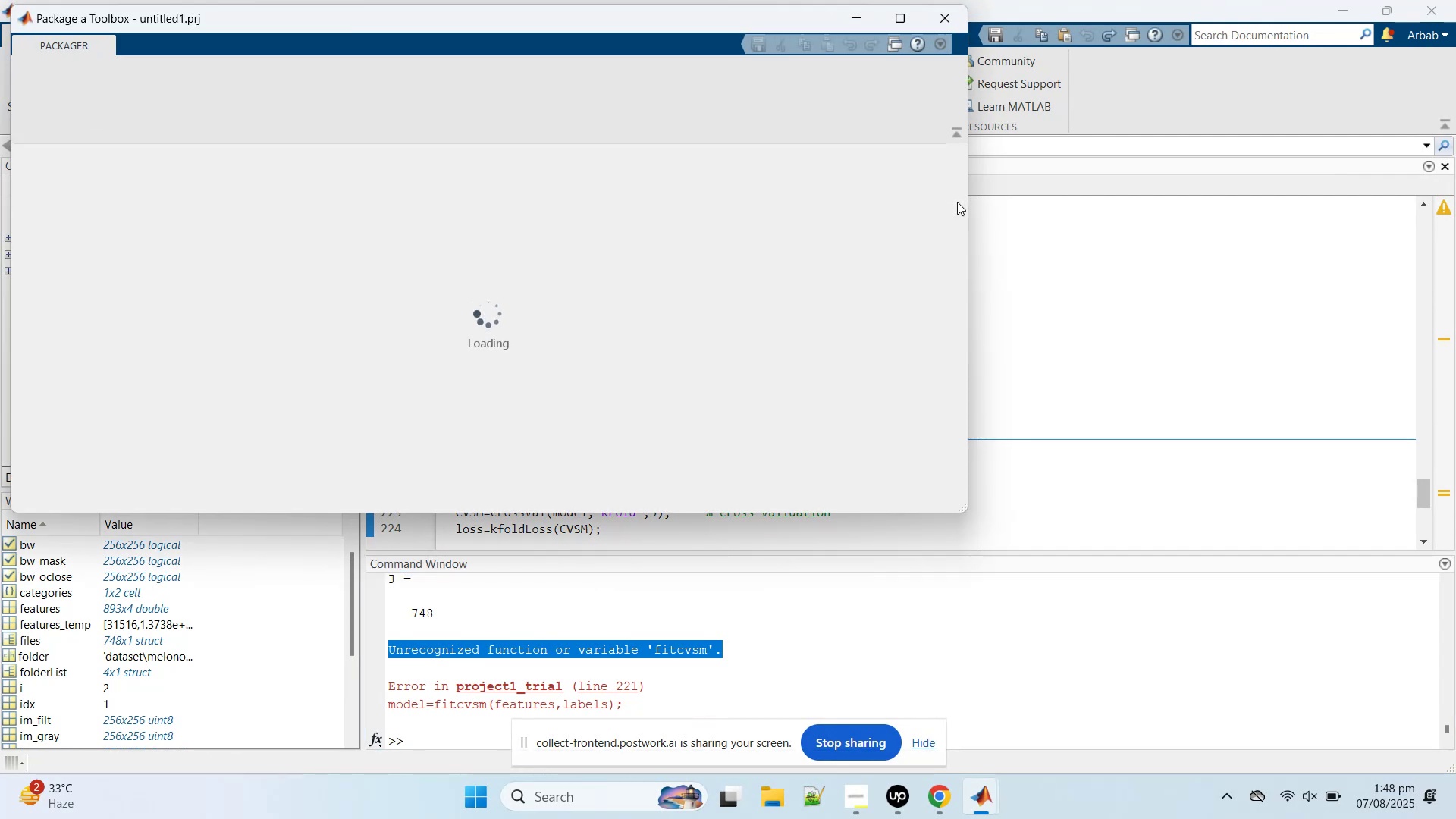 
left_click([951, 29])
 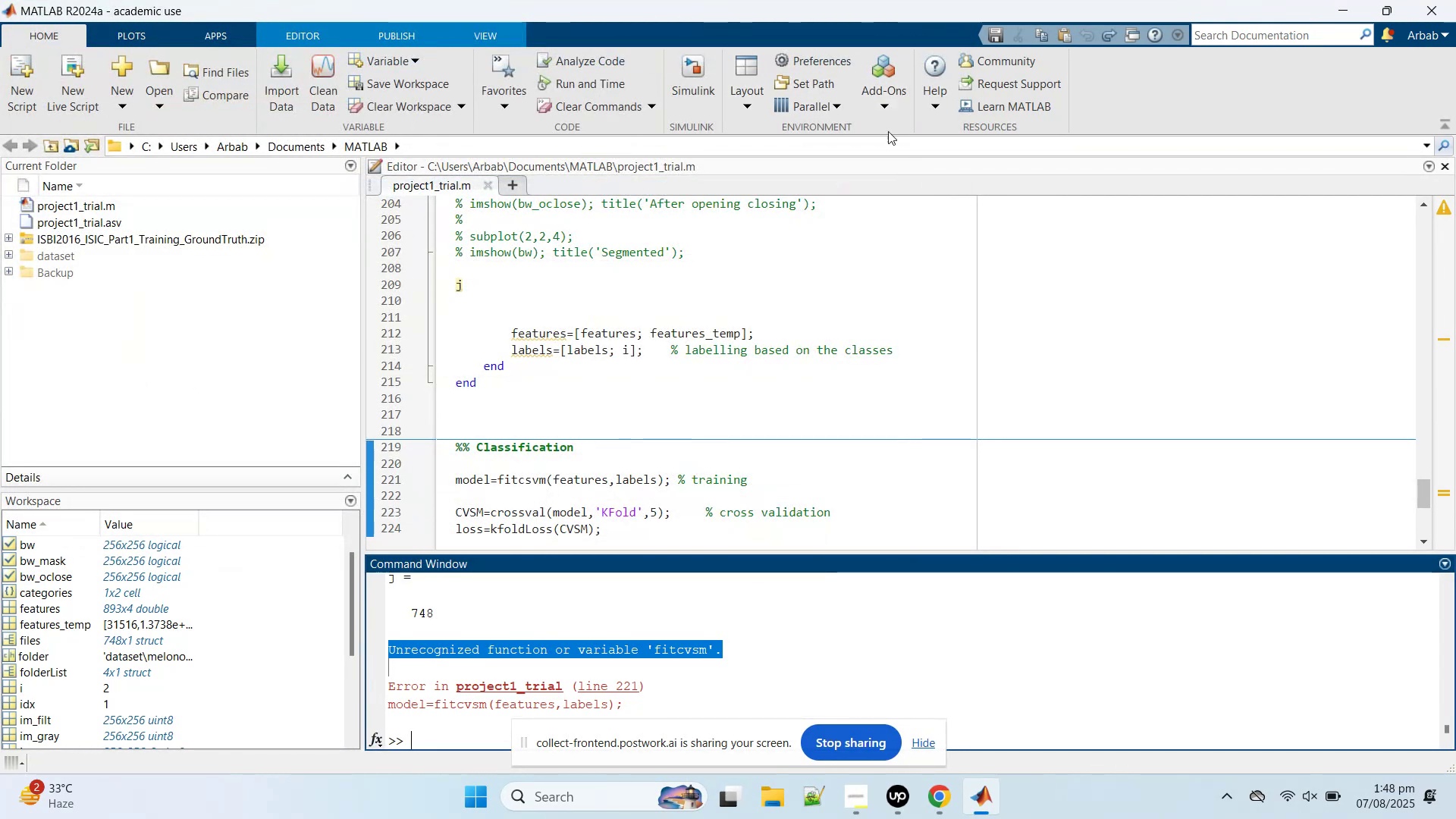 
left_click([880, 109])
 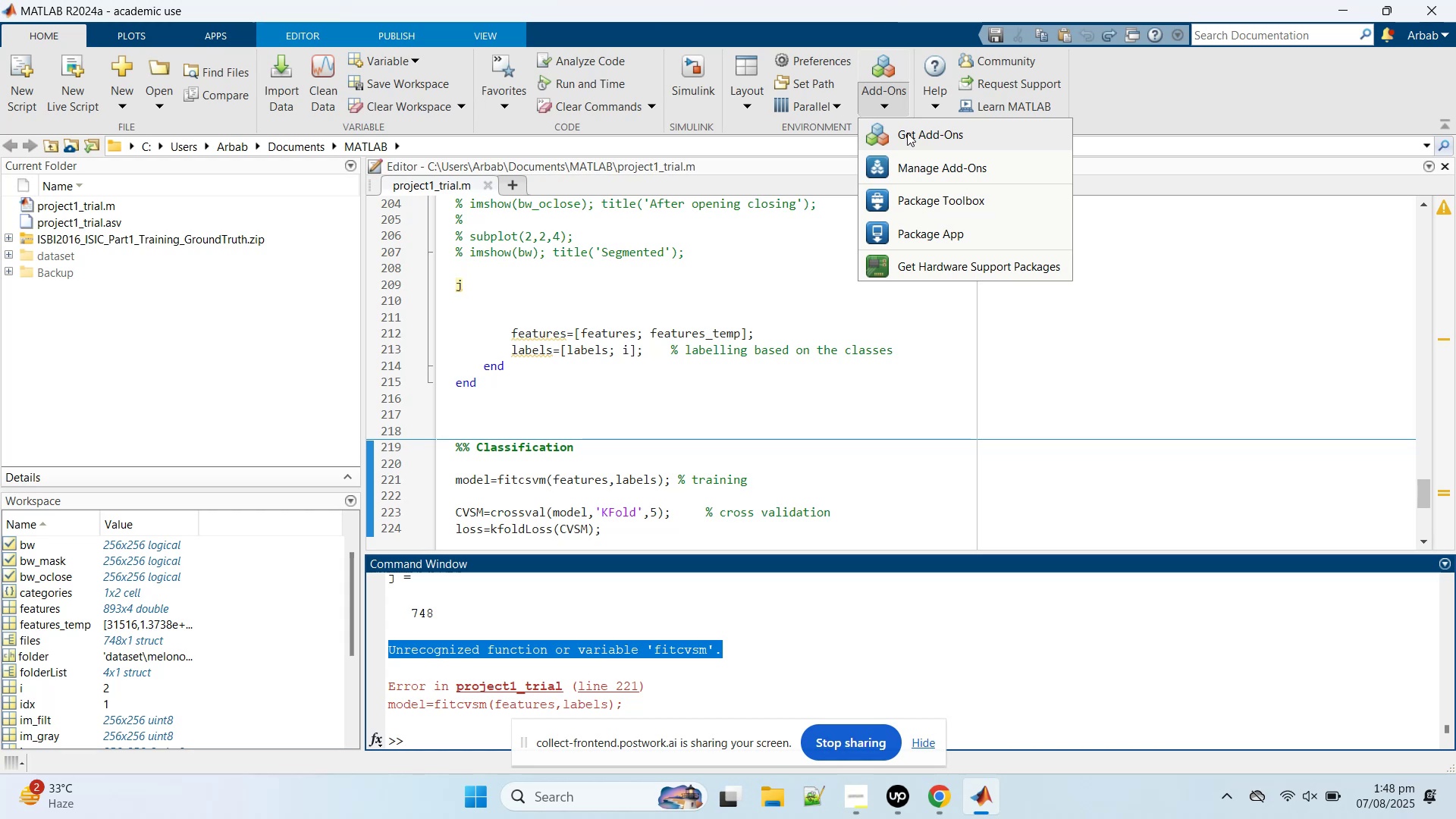 
left_click([907, 133])
 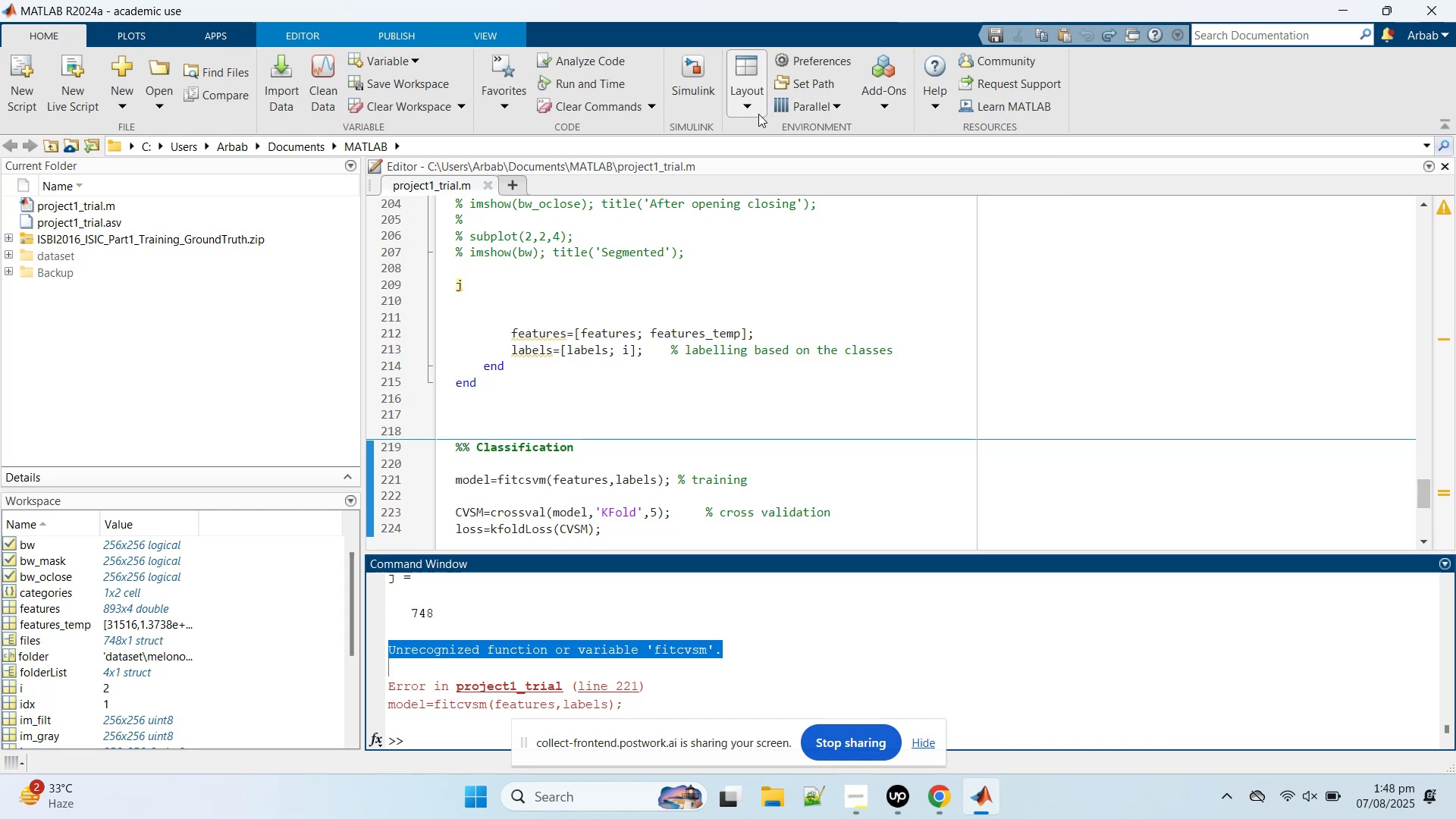 
scroll: coordinate [777, 293], scroll_direction: down, amount: 8.0
 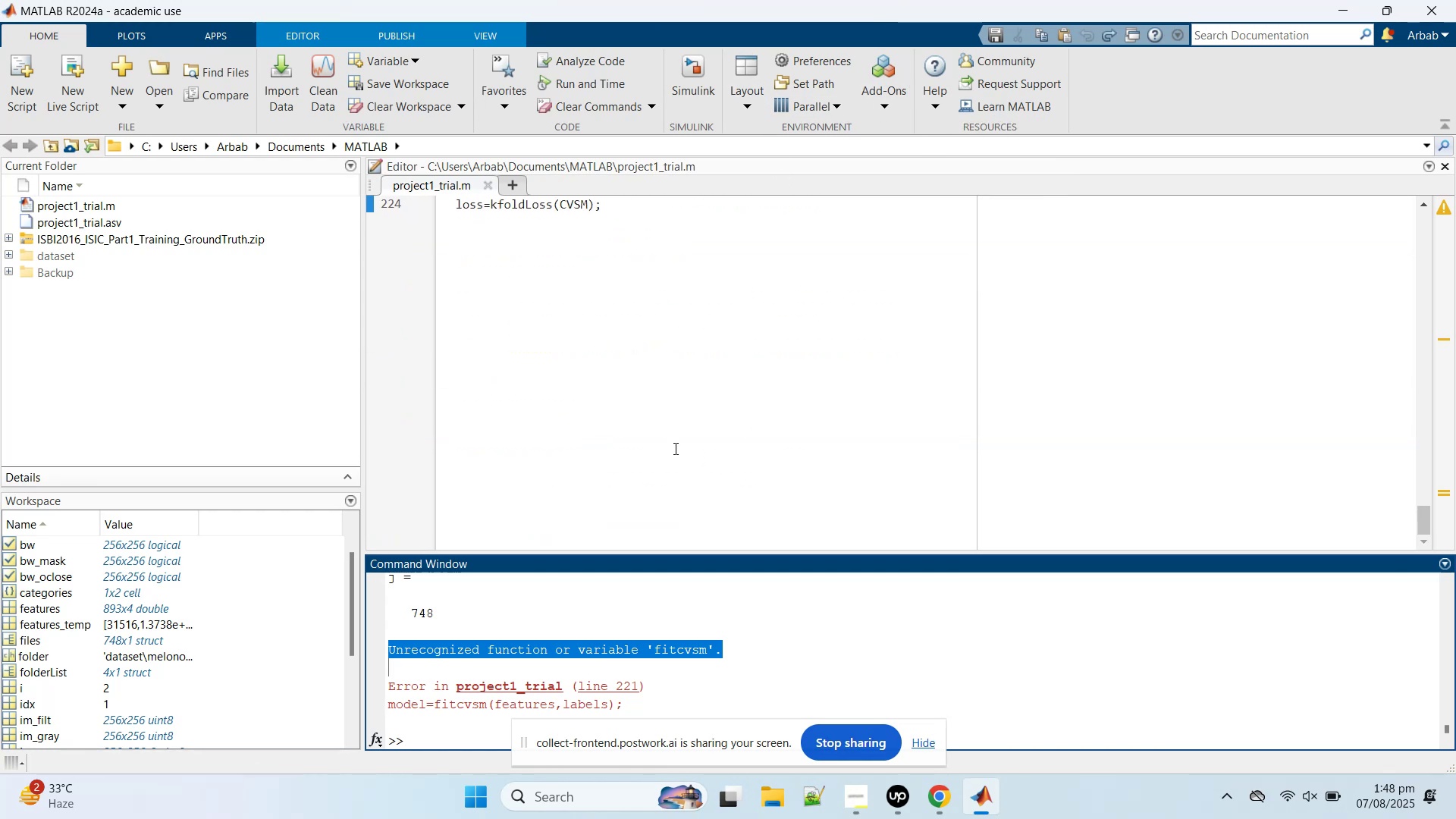 
scroll: coordinate [674, 450], scroll_direction: up, amount: 3.0
 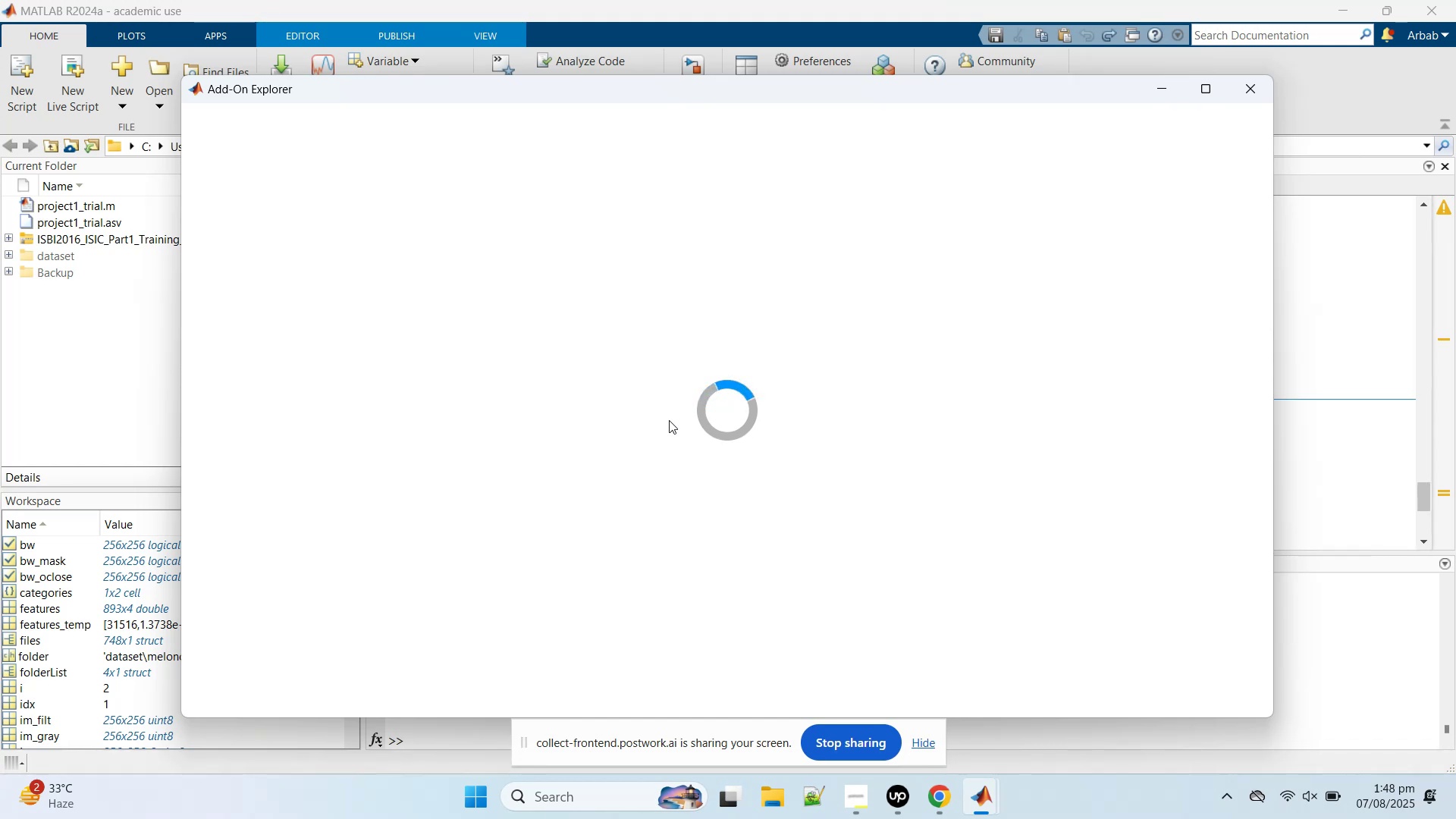 
wait(10.54)
 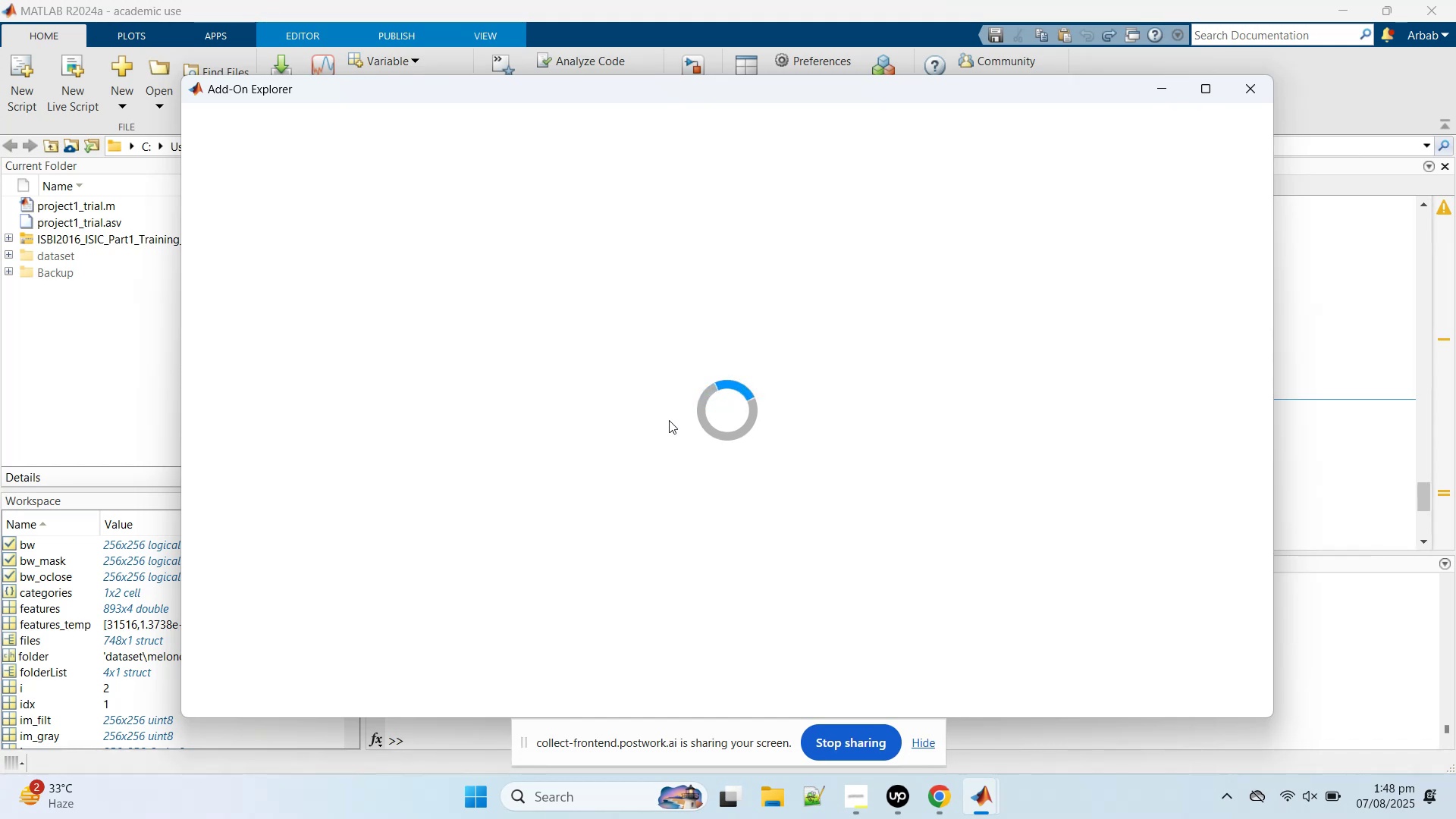 
left_click([1326, 263])
 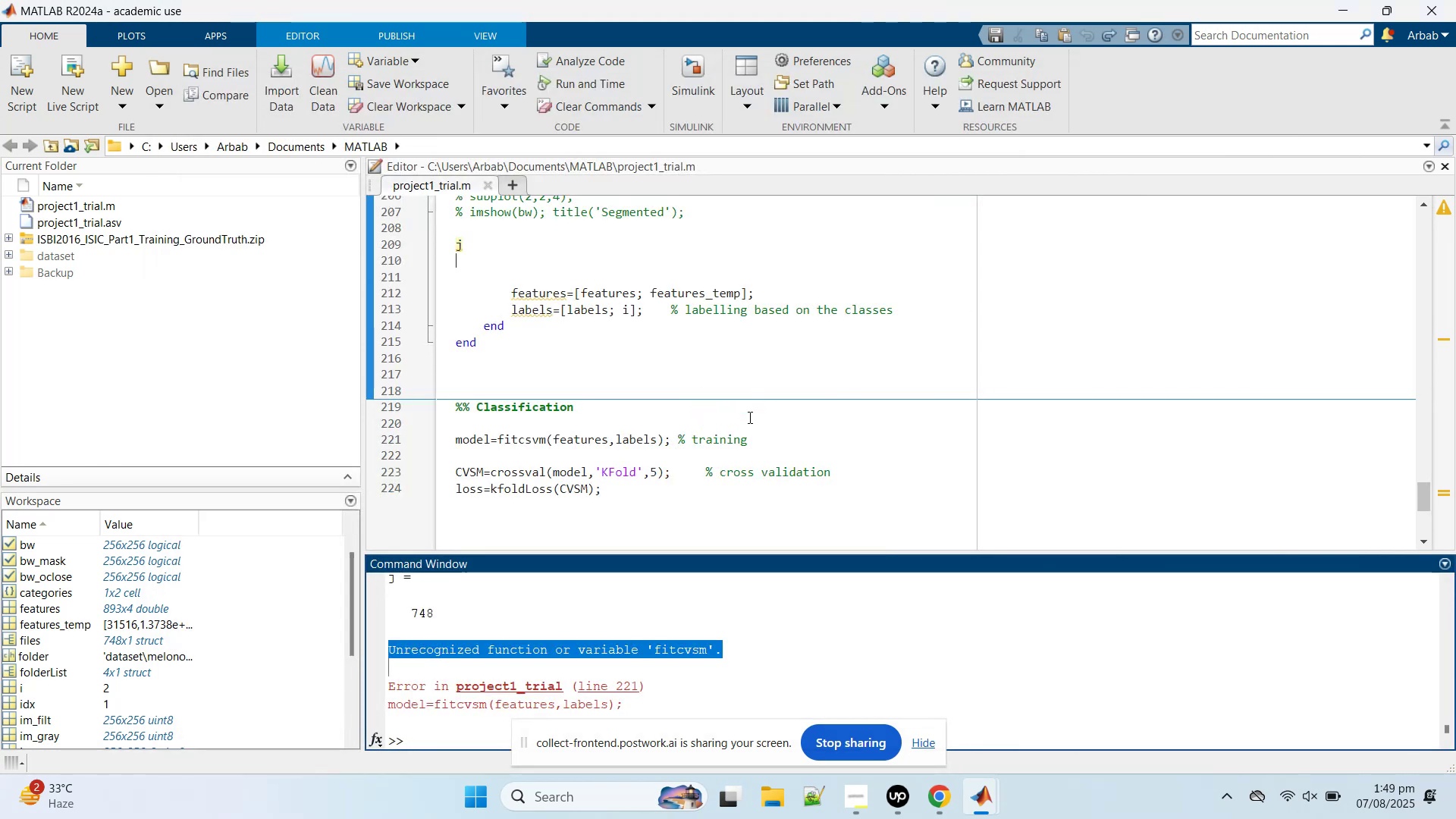 
scroll: coordinate [633, 477], scroll_direction: down, amount: 2.0
 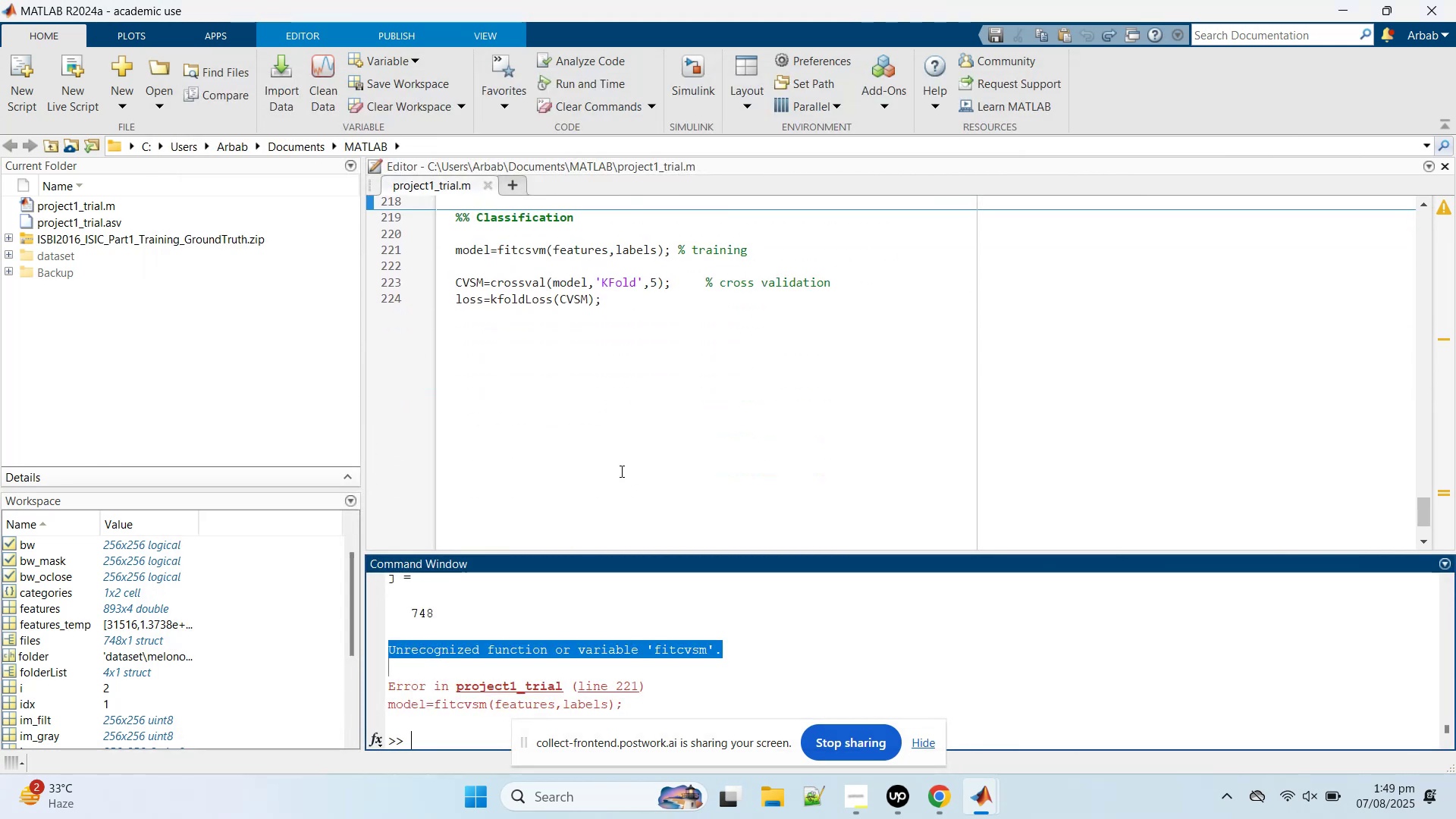 
scroll: coordinate [614, 422], scroll_direction: up, amount: 2.0
 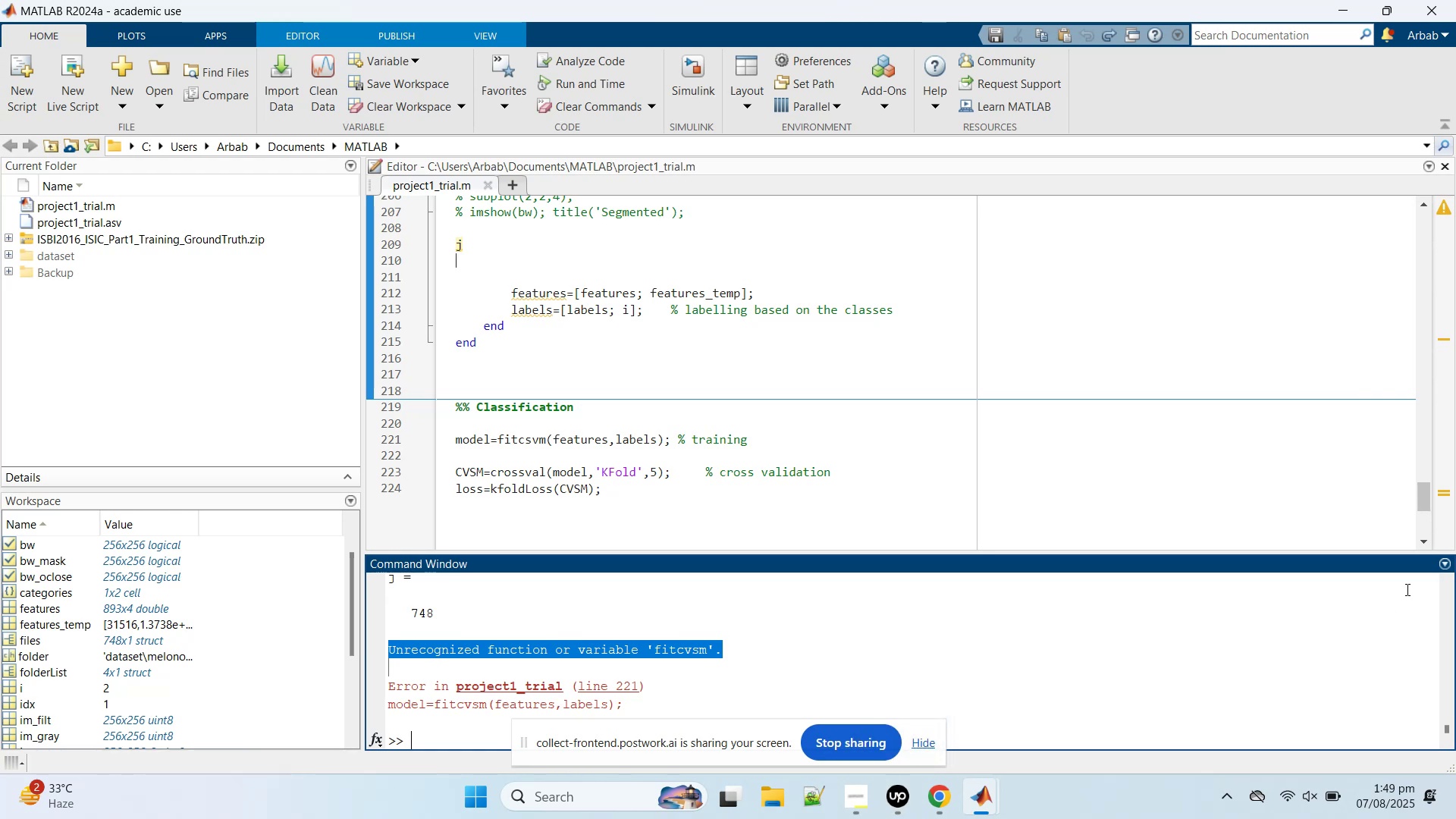 
wait(13.99)
 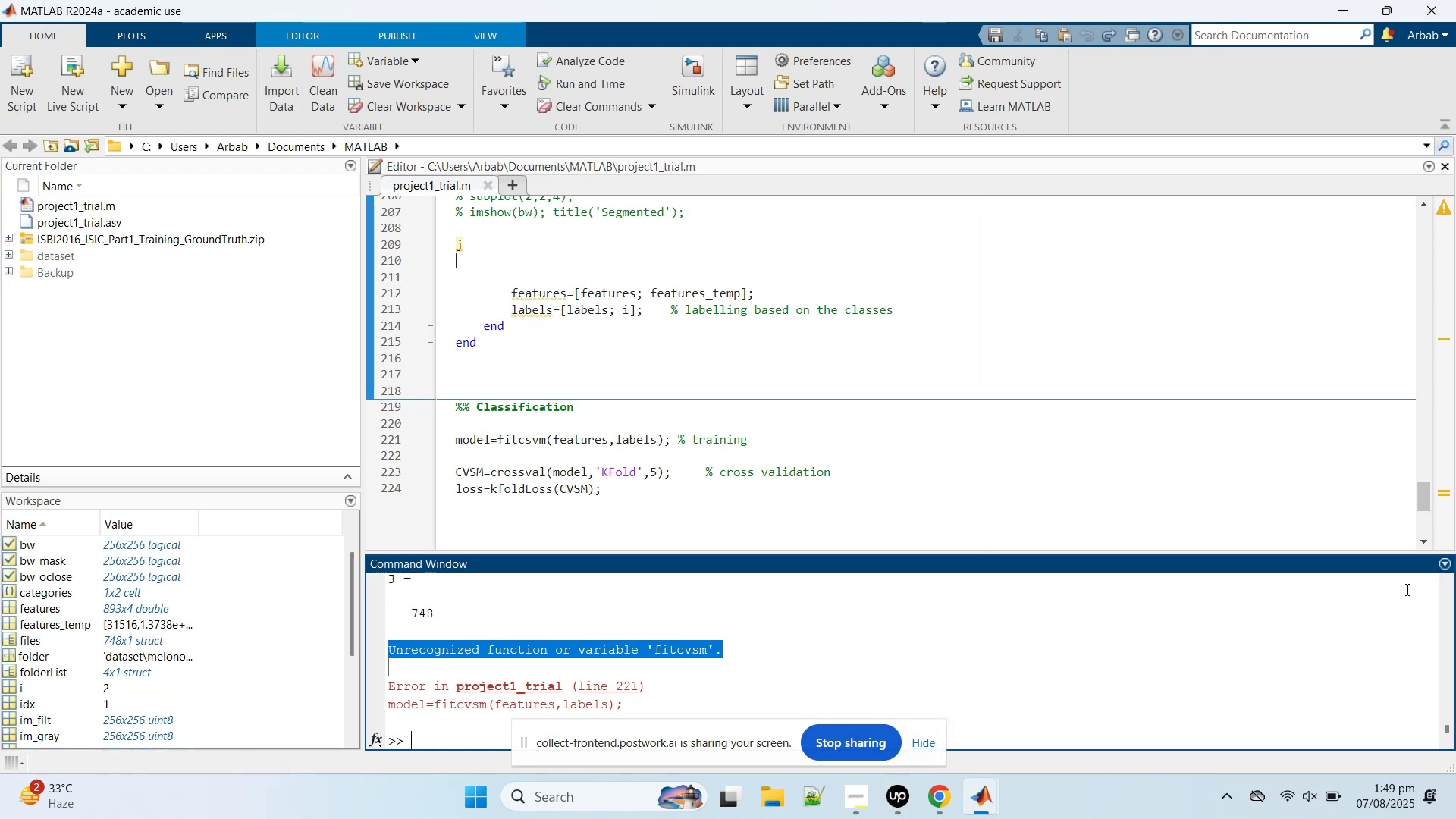 
left_click([1088, 676])
 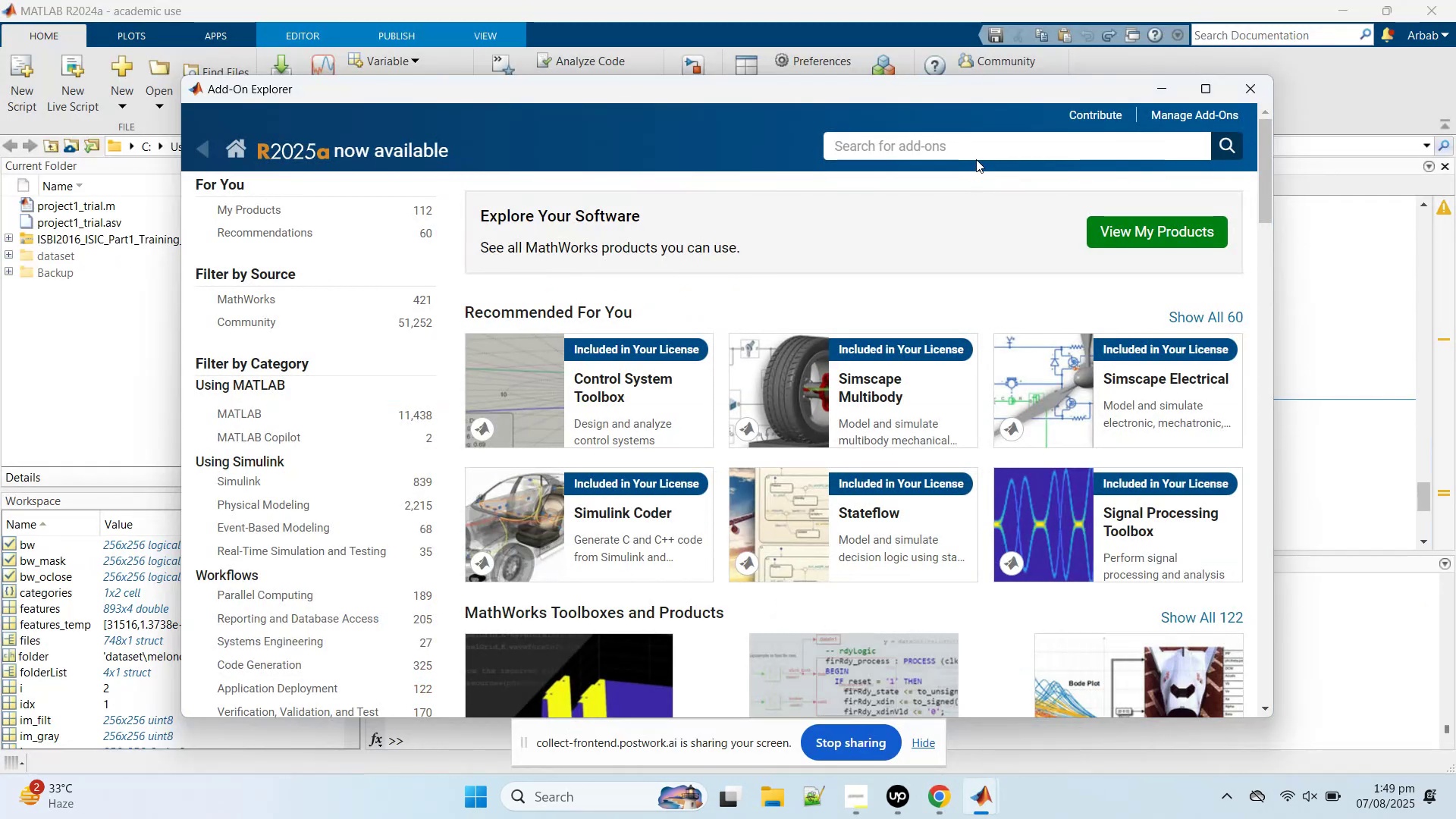 
left_click([976, 157])
 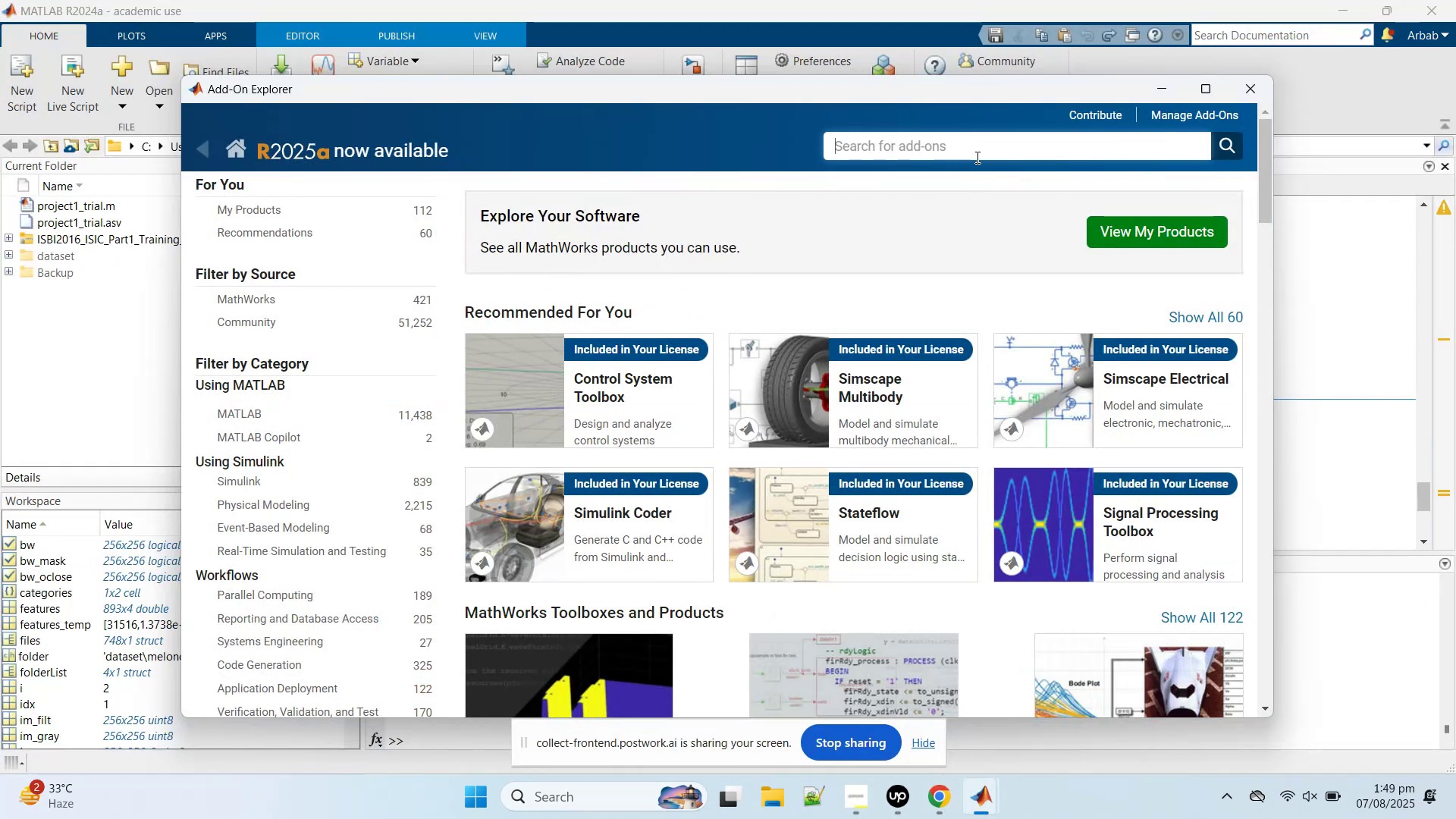 
type(statu)
key(Backspace)
type(isti)
key(Backspace)
 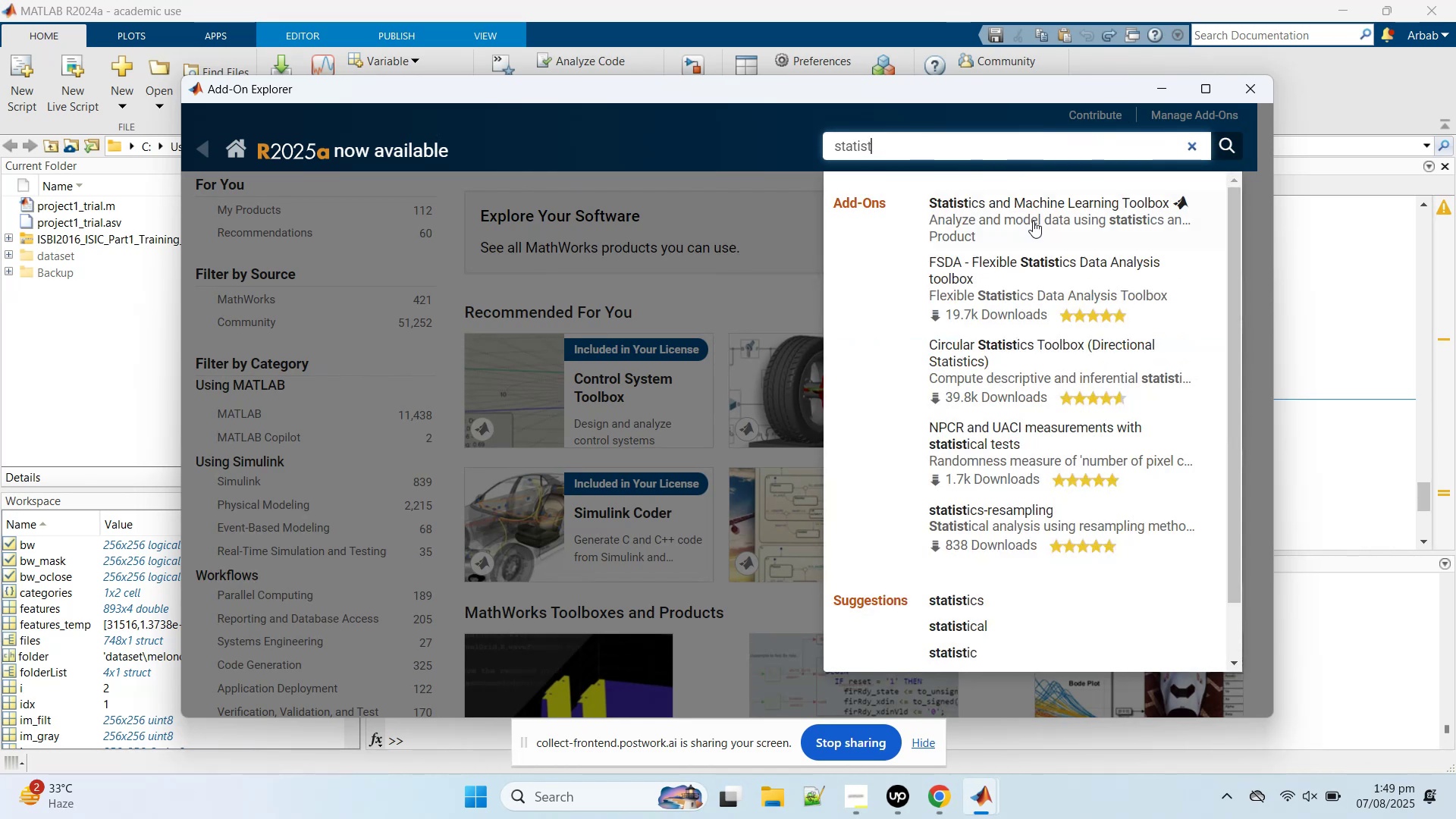 
left_click([1030, 218])
 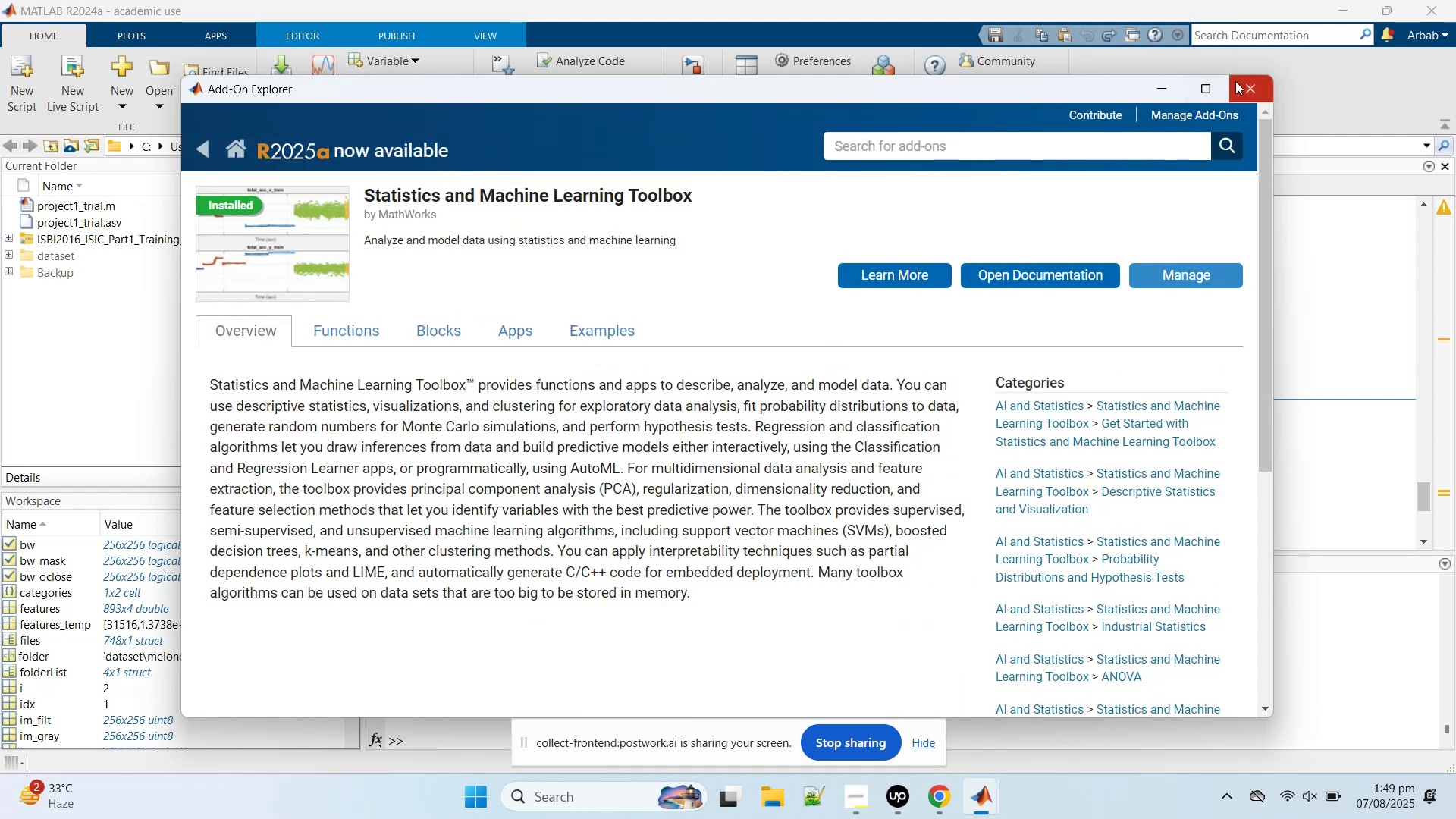 
wait(13.99)
 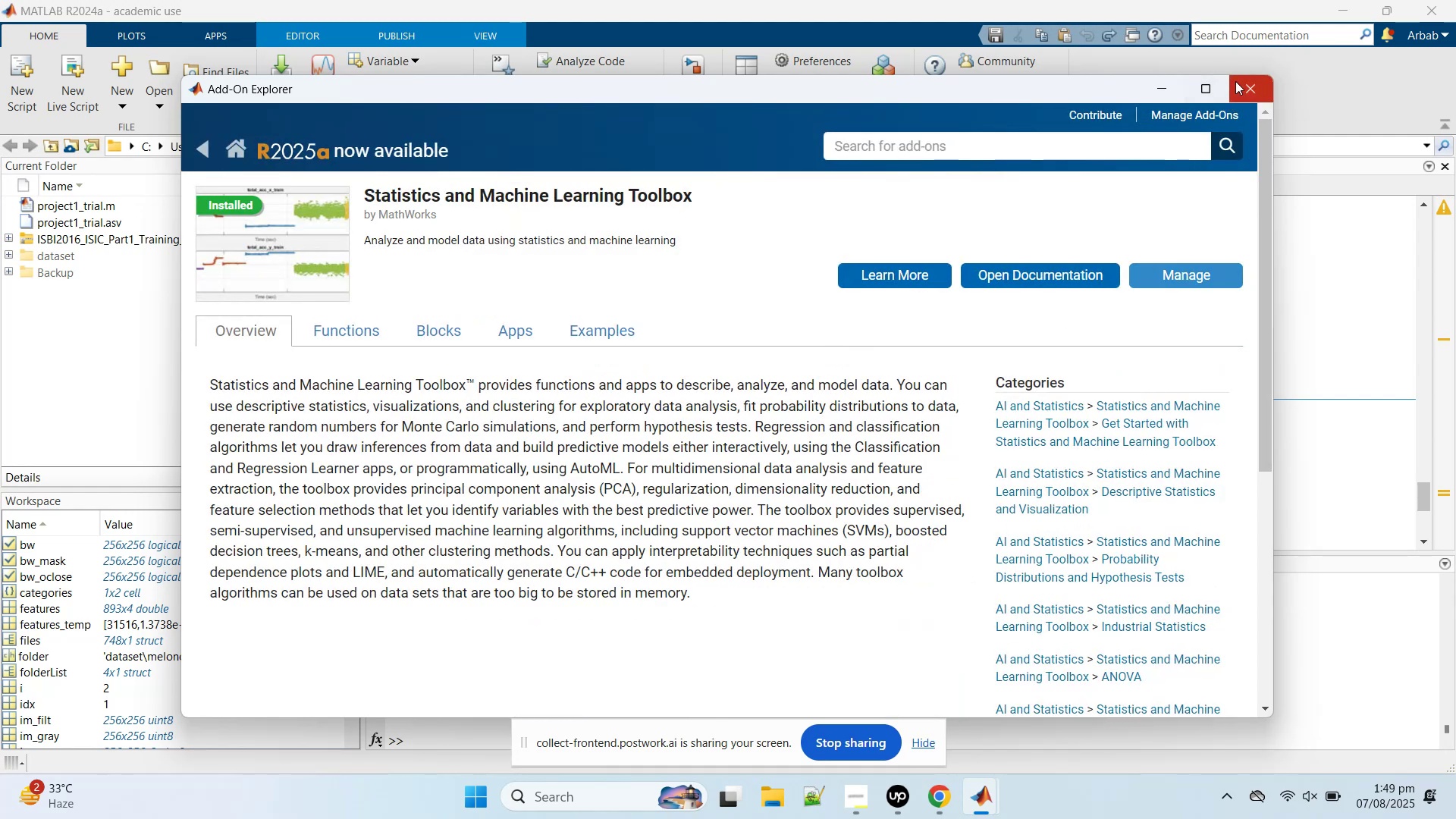 
left_click([1241, 94])
 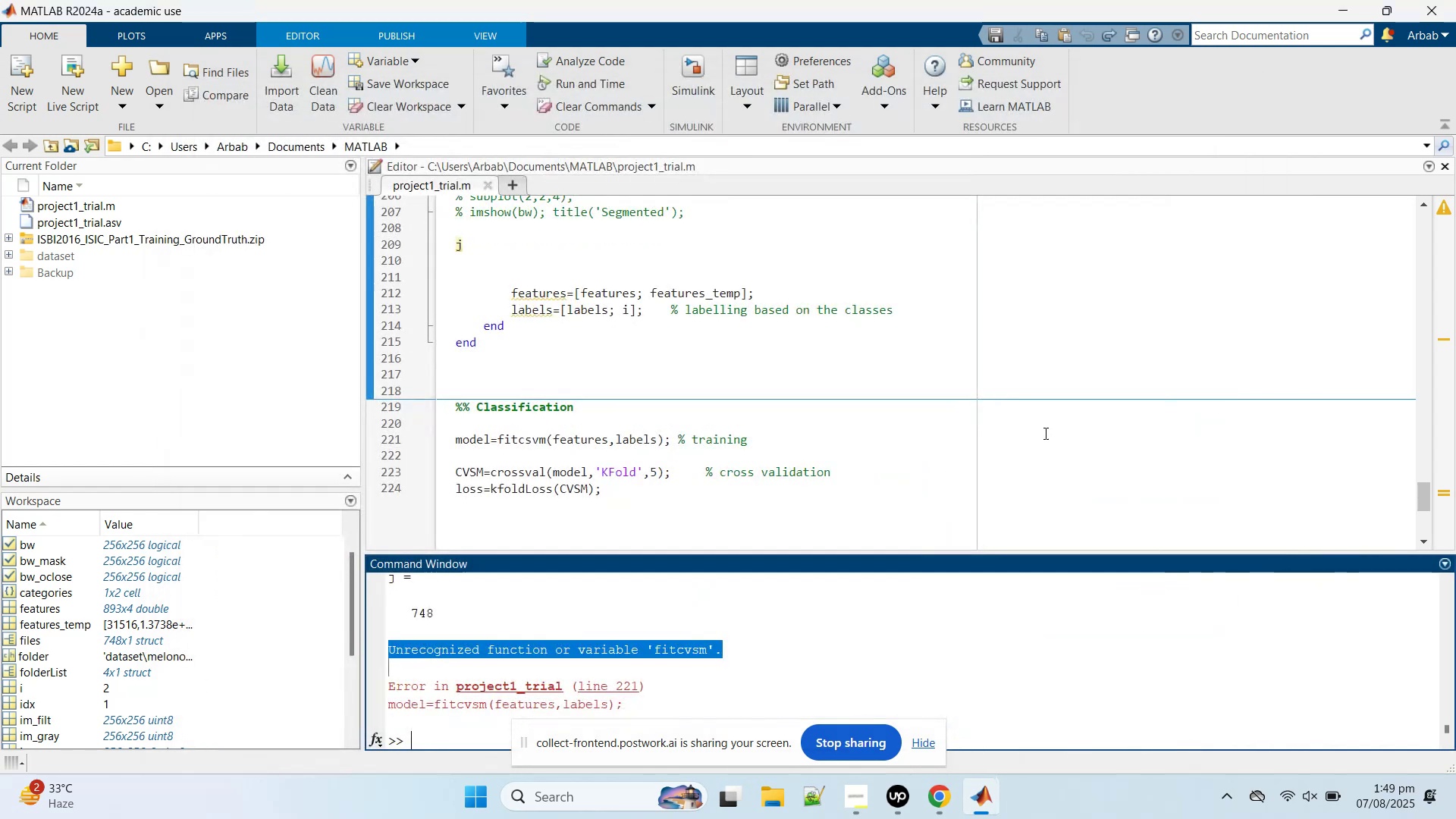 
left_click([798, 450])
 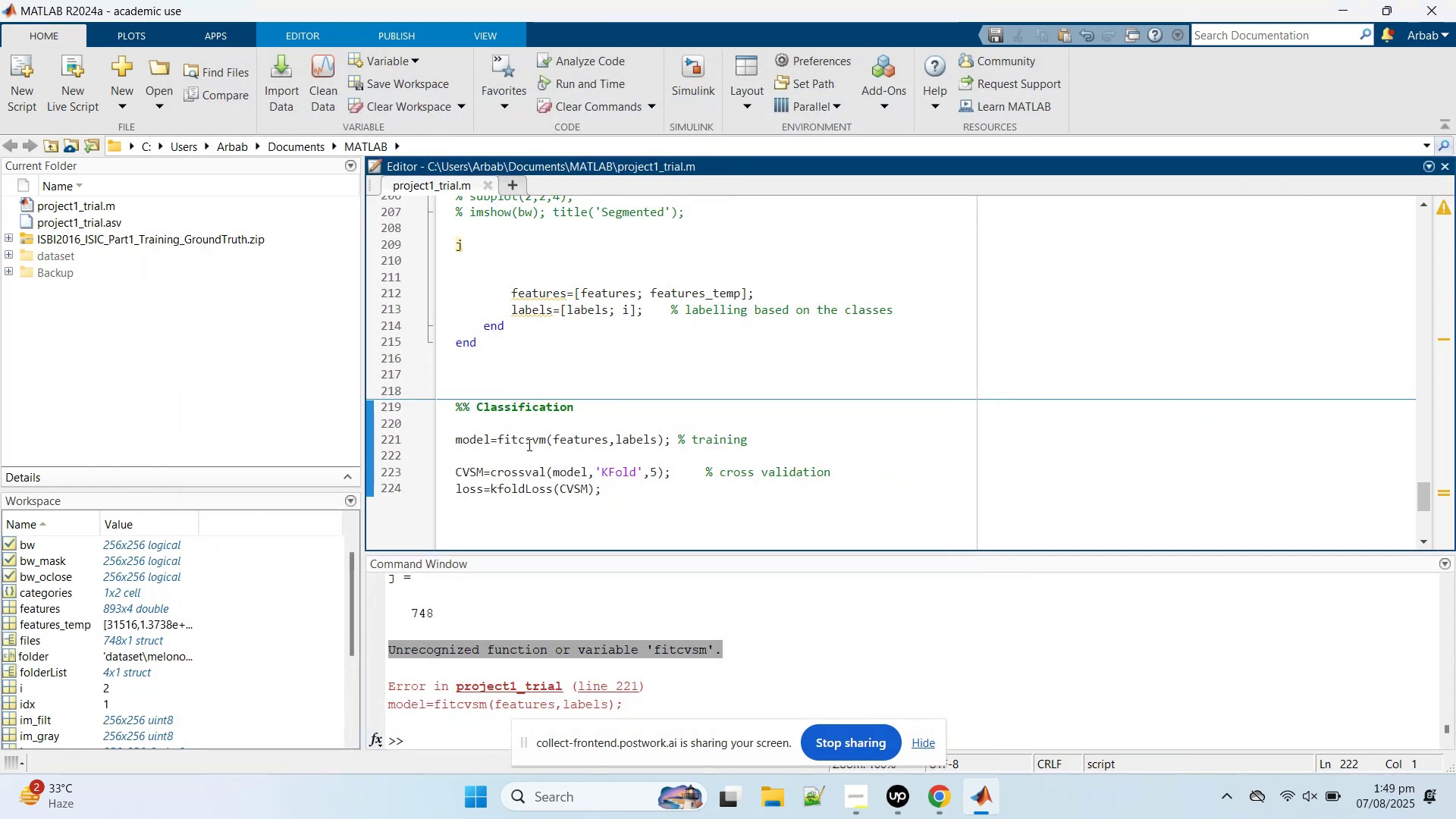 
double_click([528, 444])
 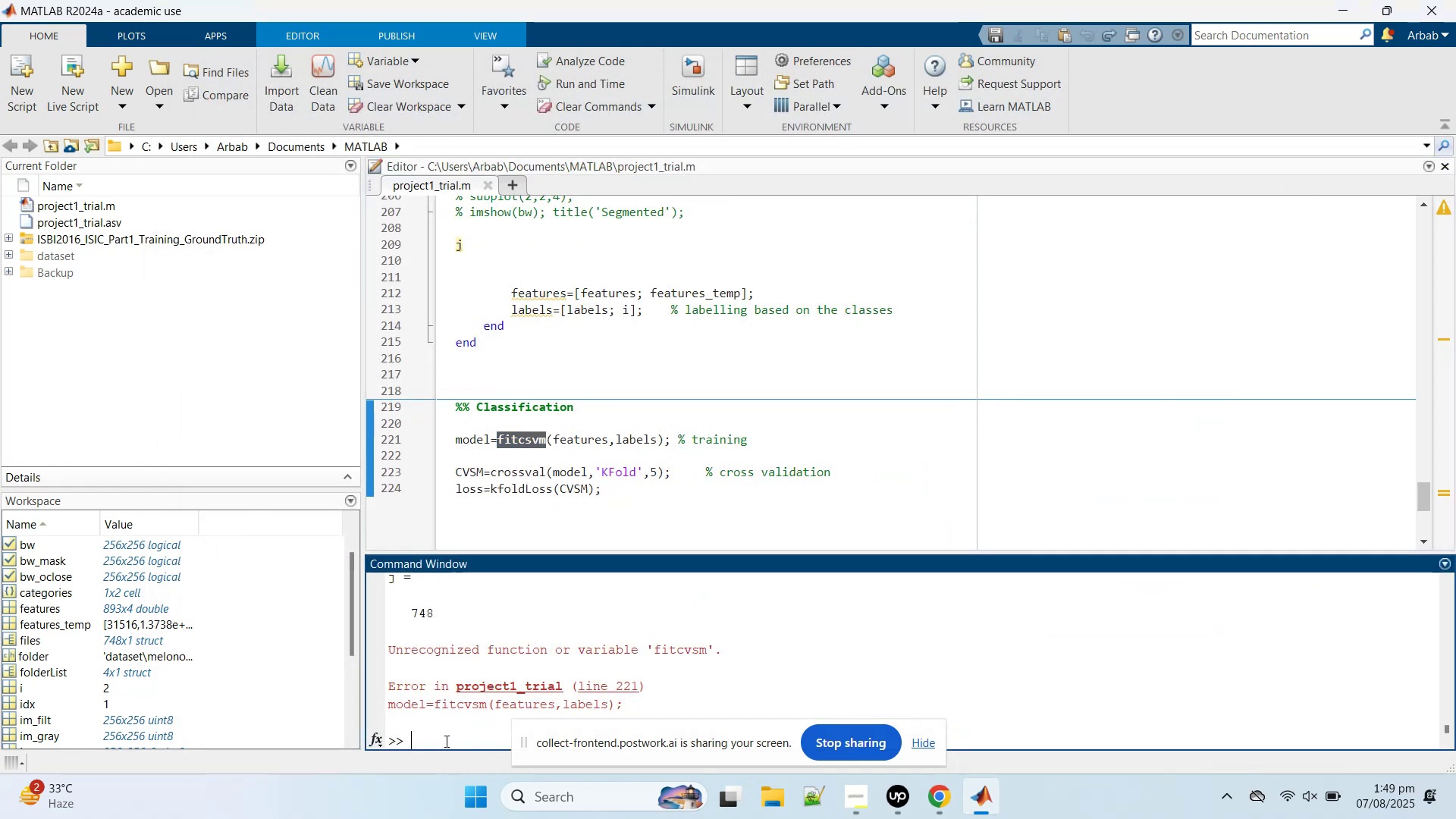 
type(fitc)
key(Backspace)
key(Backspace)
key(Backspace)
key(Backspace)
 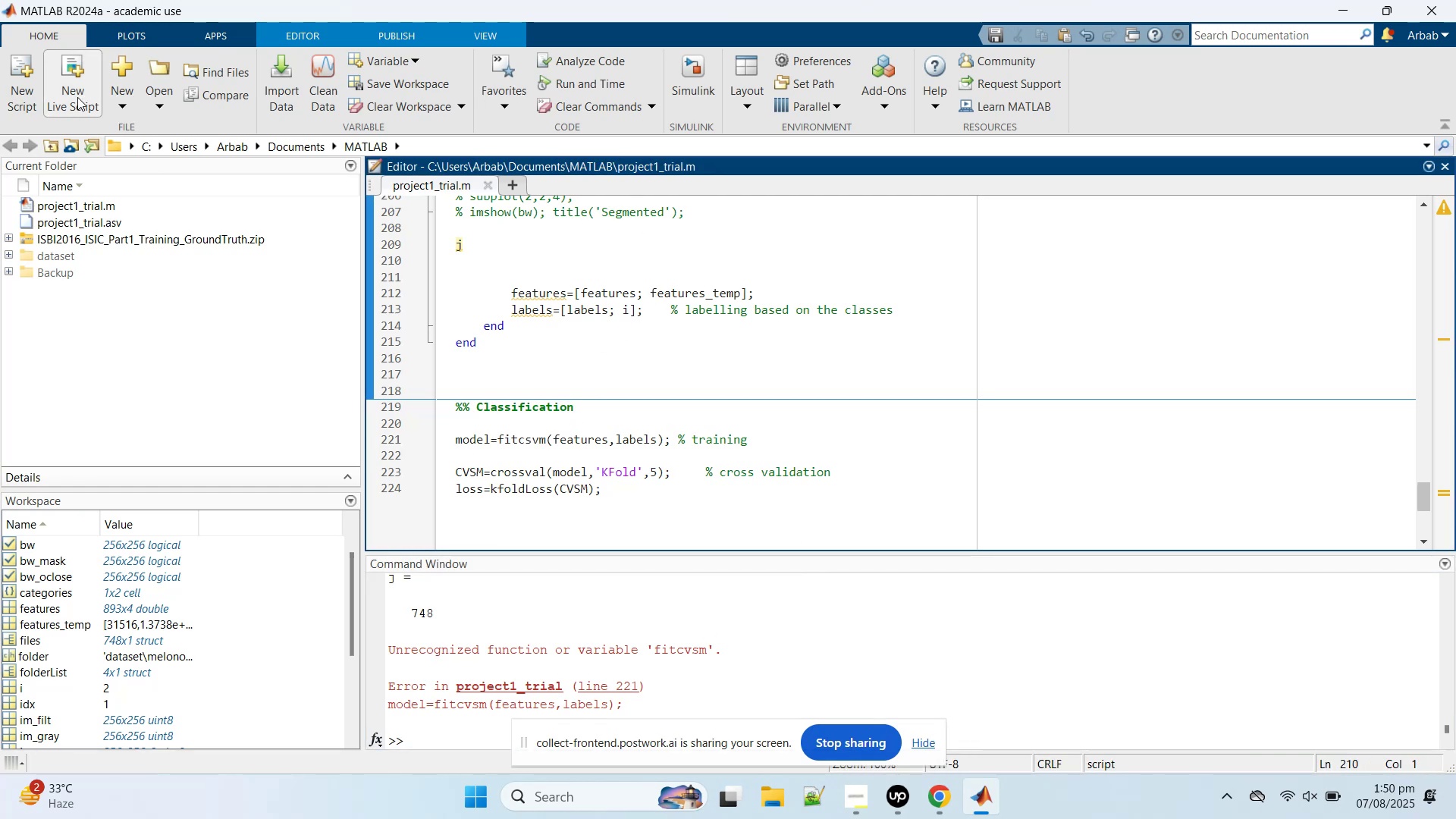 
wait(7.35)
 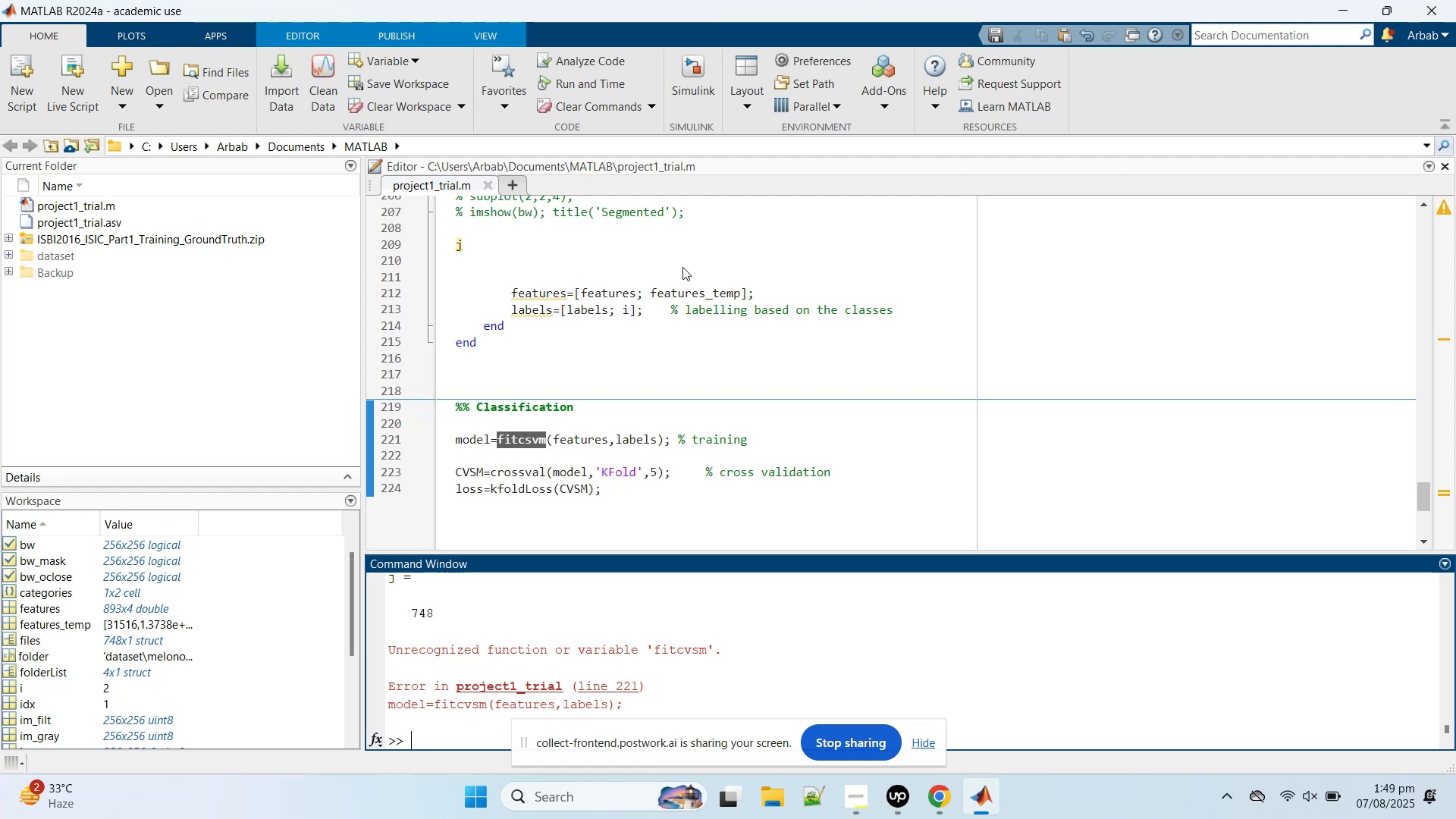 
left_click([188, 41])
 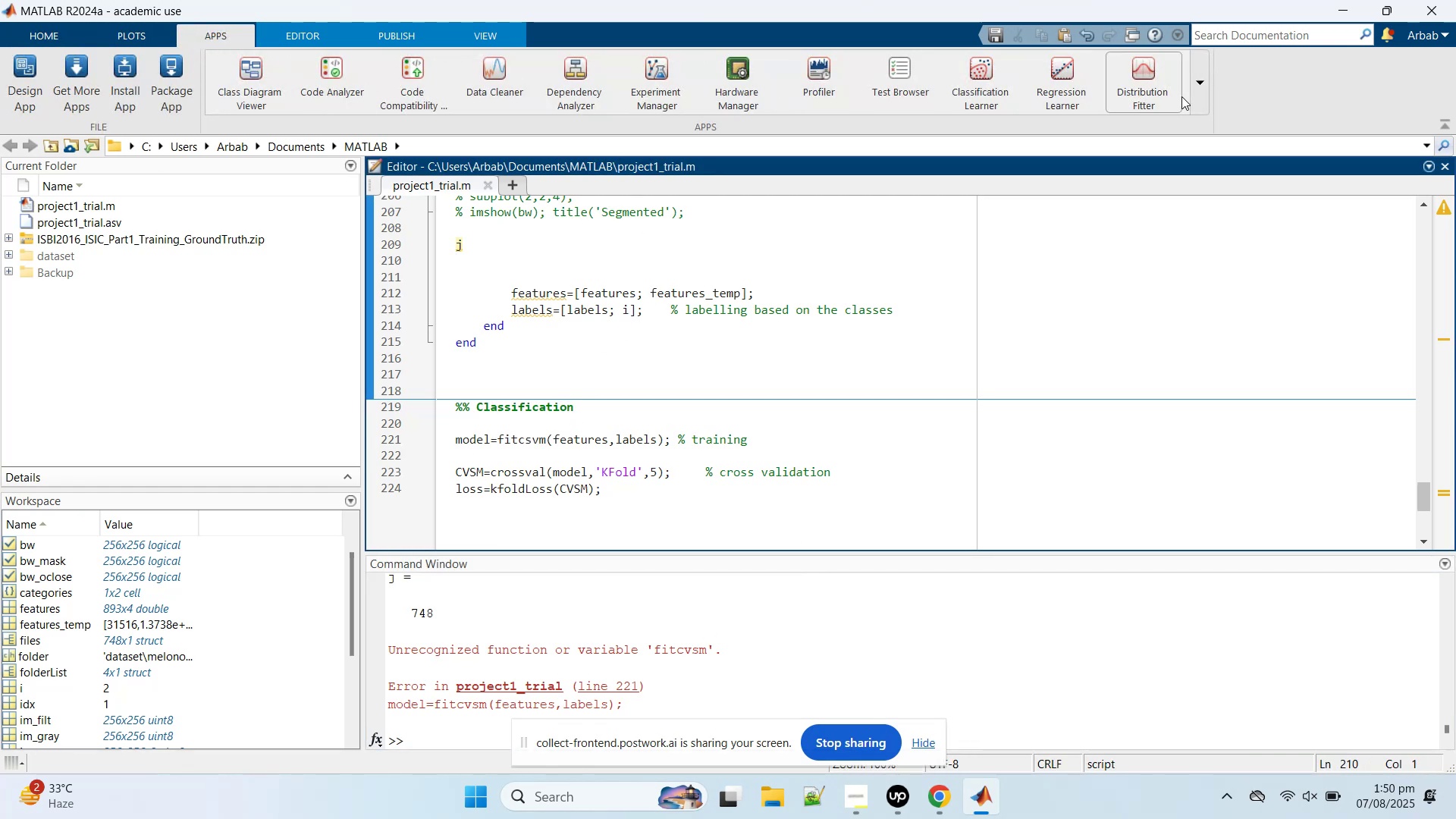 
left_click([1201, 83])
 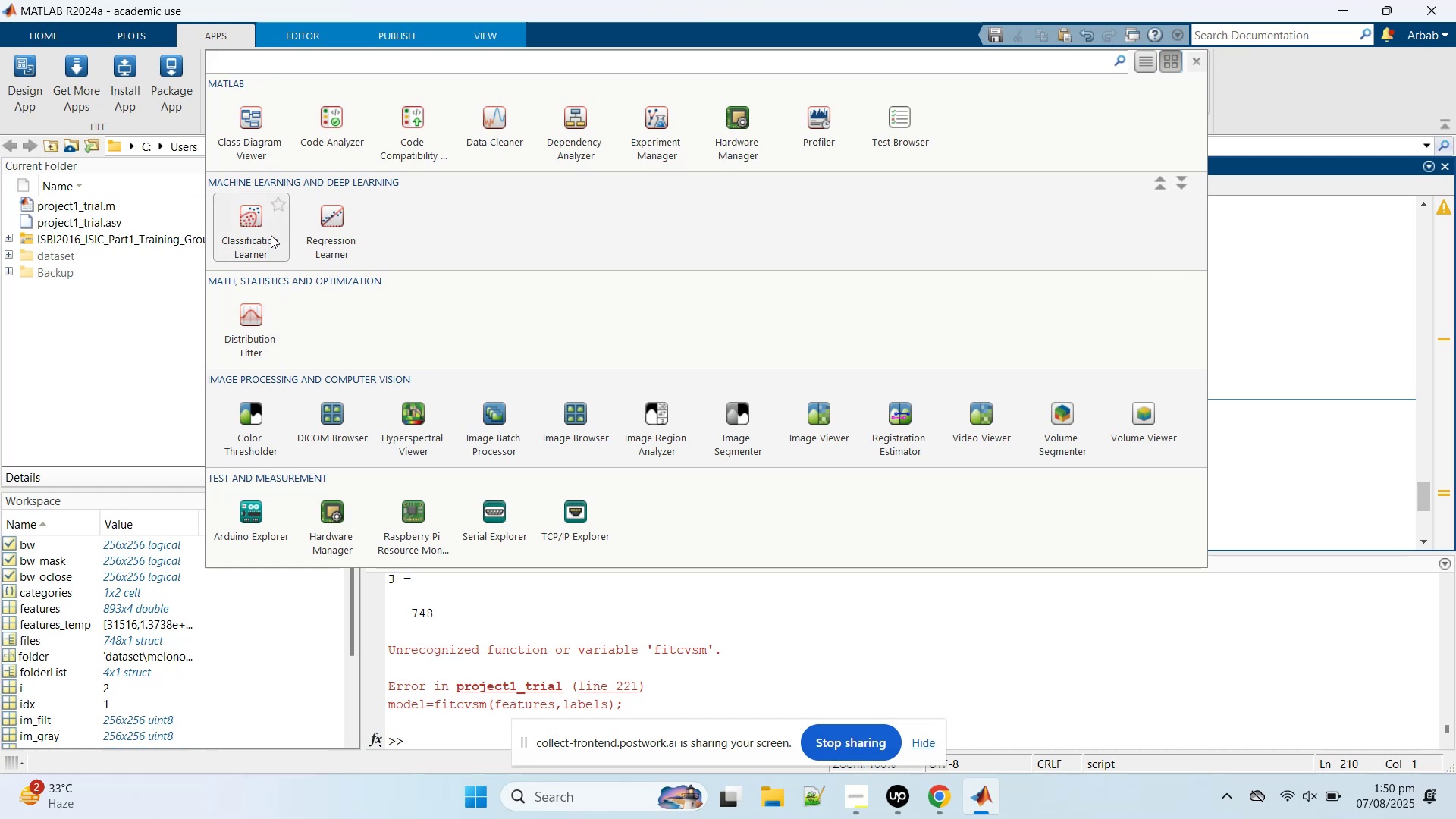 
left_click([271, 232])
 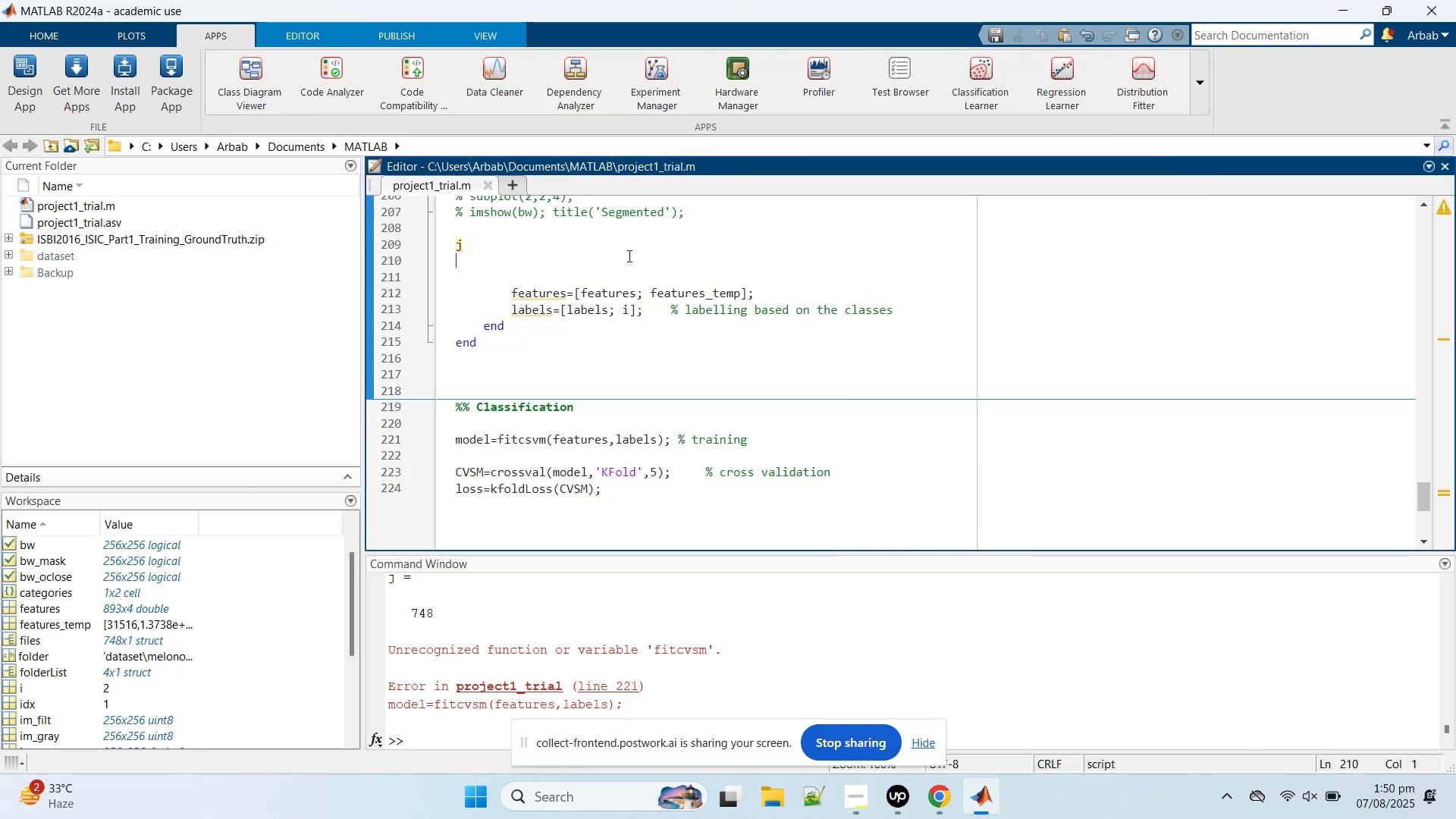 
scroll: coordinate [719, 332], scroll_direction: up, amount: 2.0
 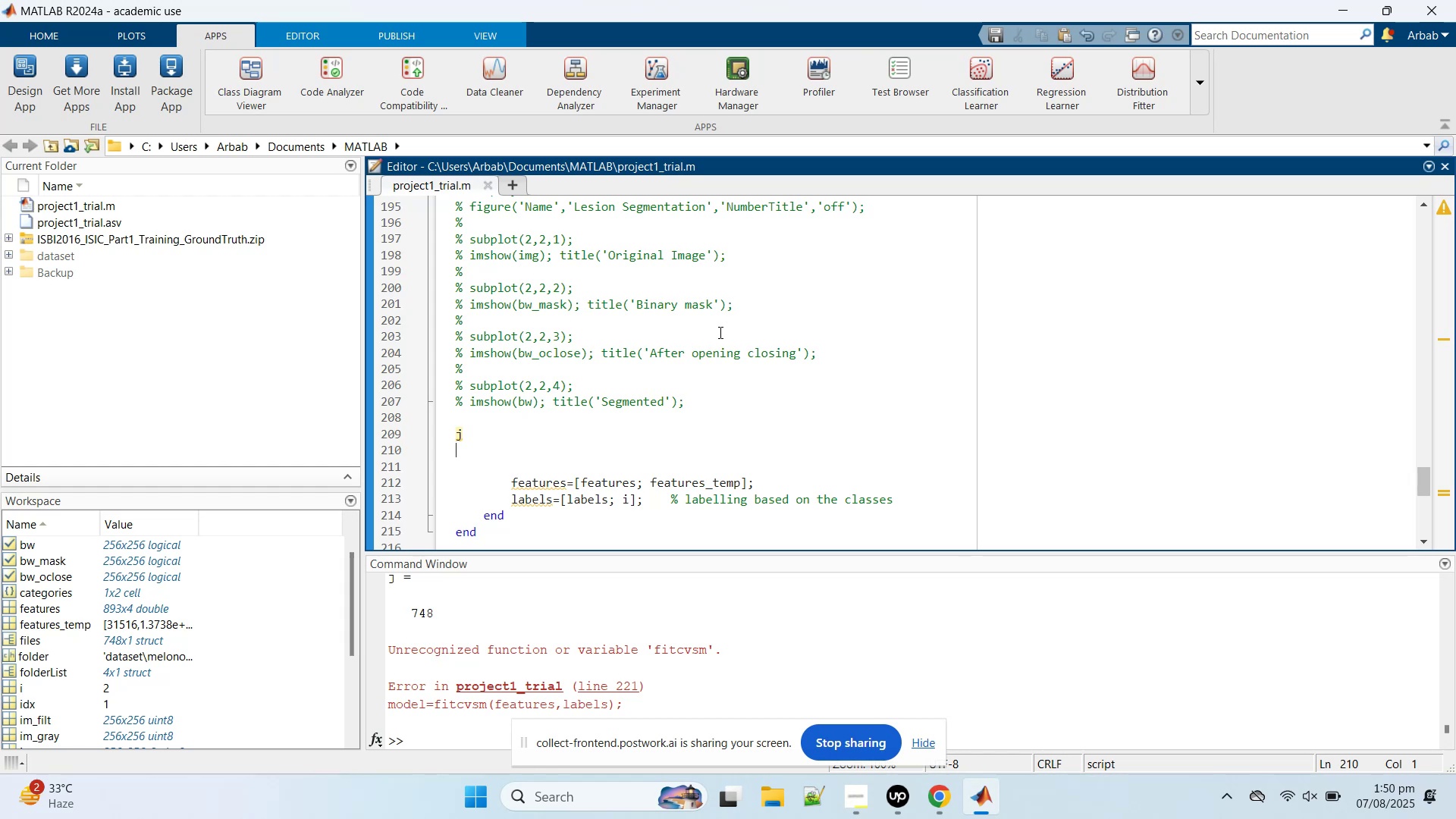 
scroll: coordinate [719, 332], scroll_direction: down, amount: 5.0
 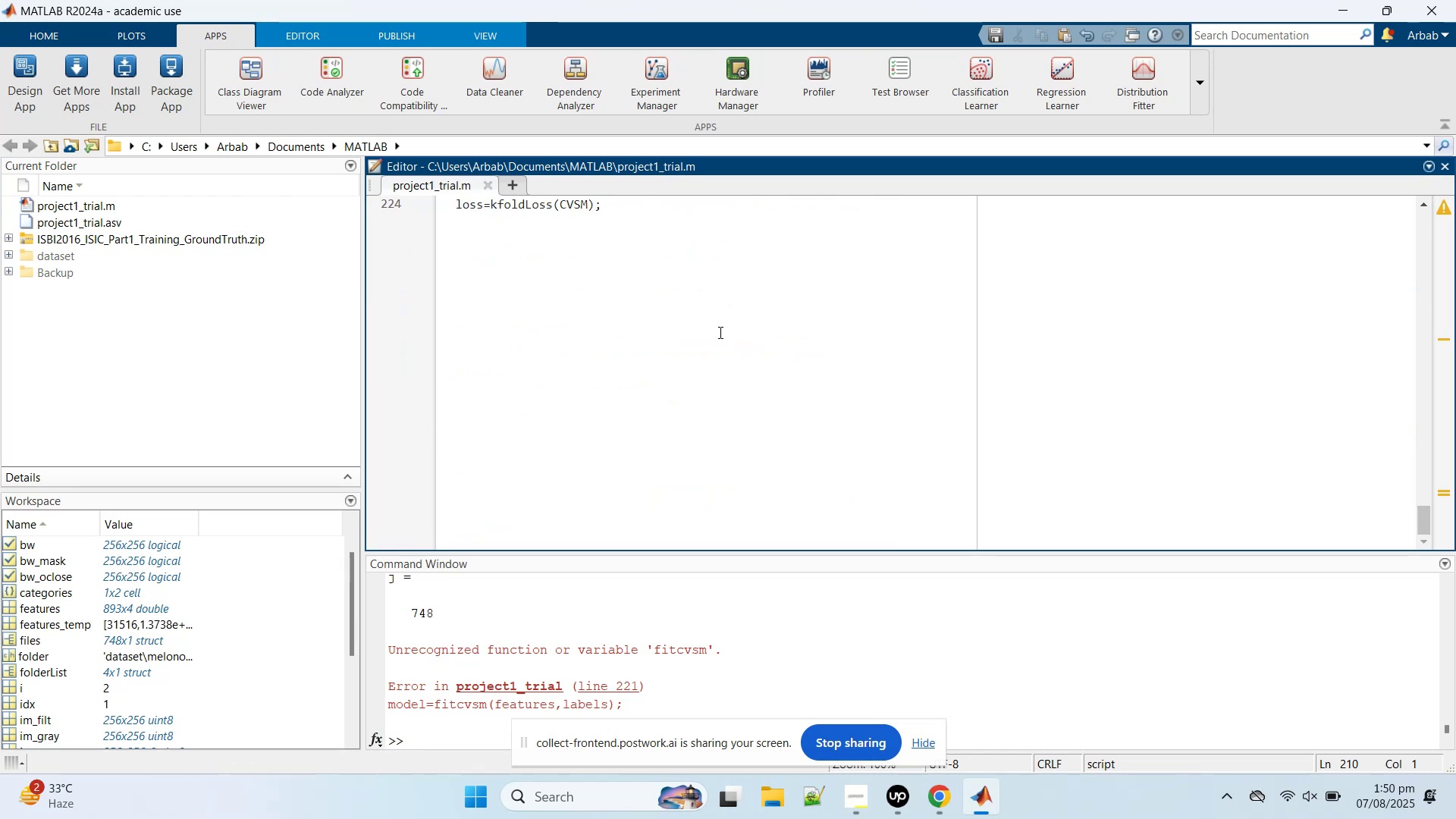 
scroll: coordinate [684, 331], scroll_direction: up, amount: 2.0
 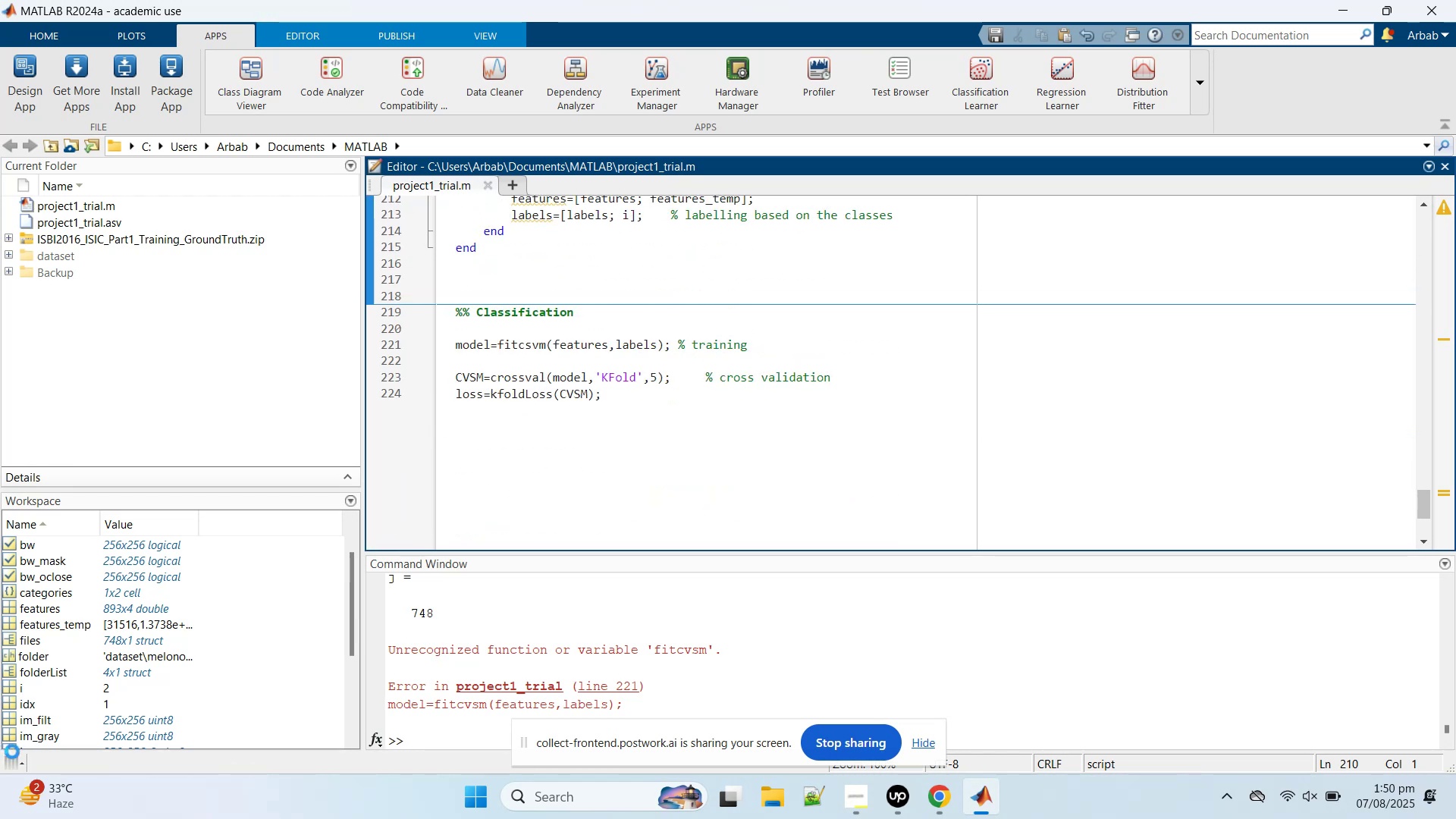 
right_click([188, 651])
 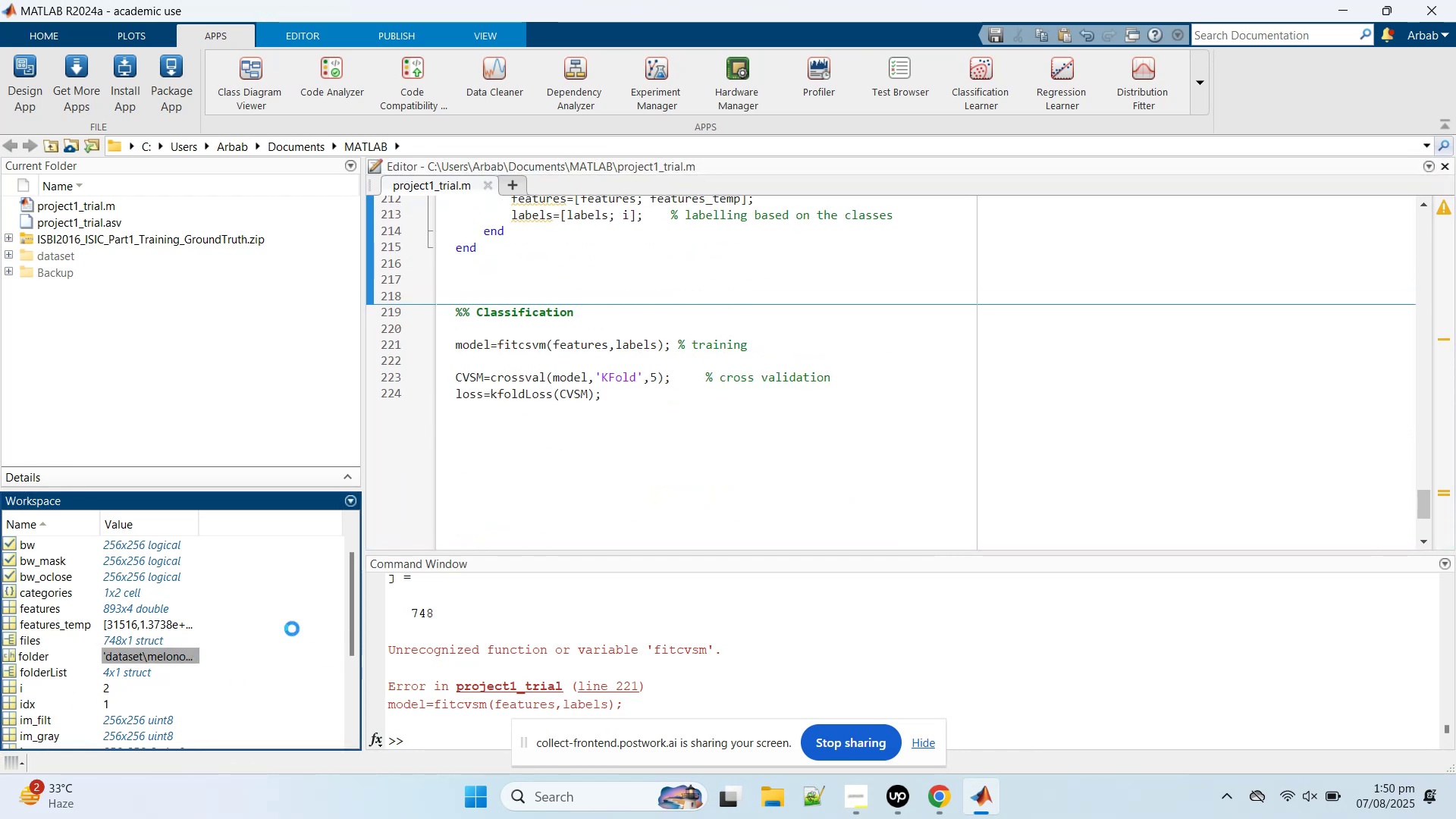 
right_click([292, 629])
 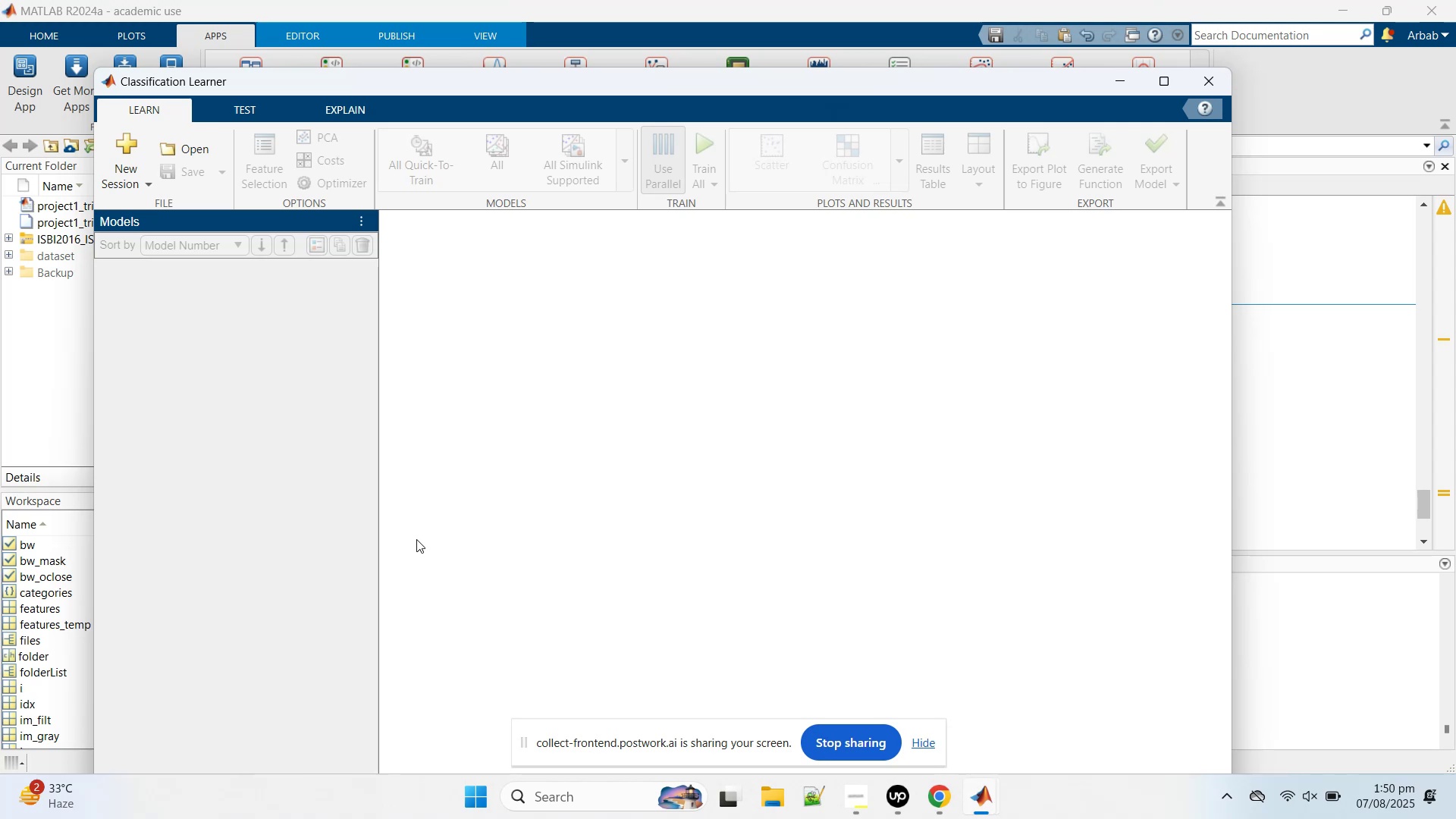 
wait(39.39)
 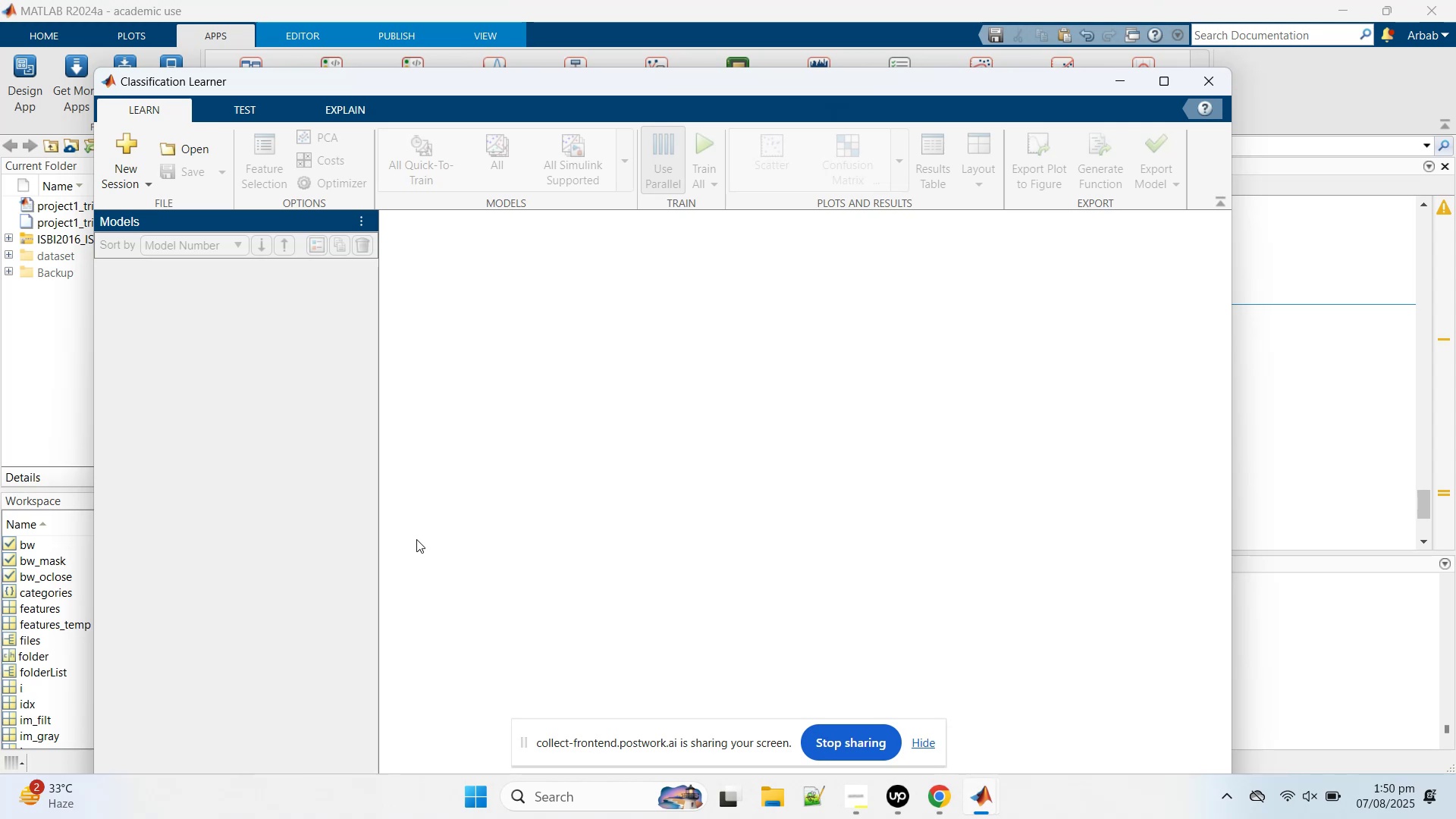 
left_click([595, 351])
 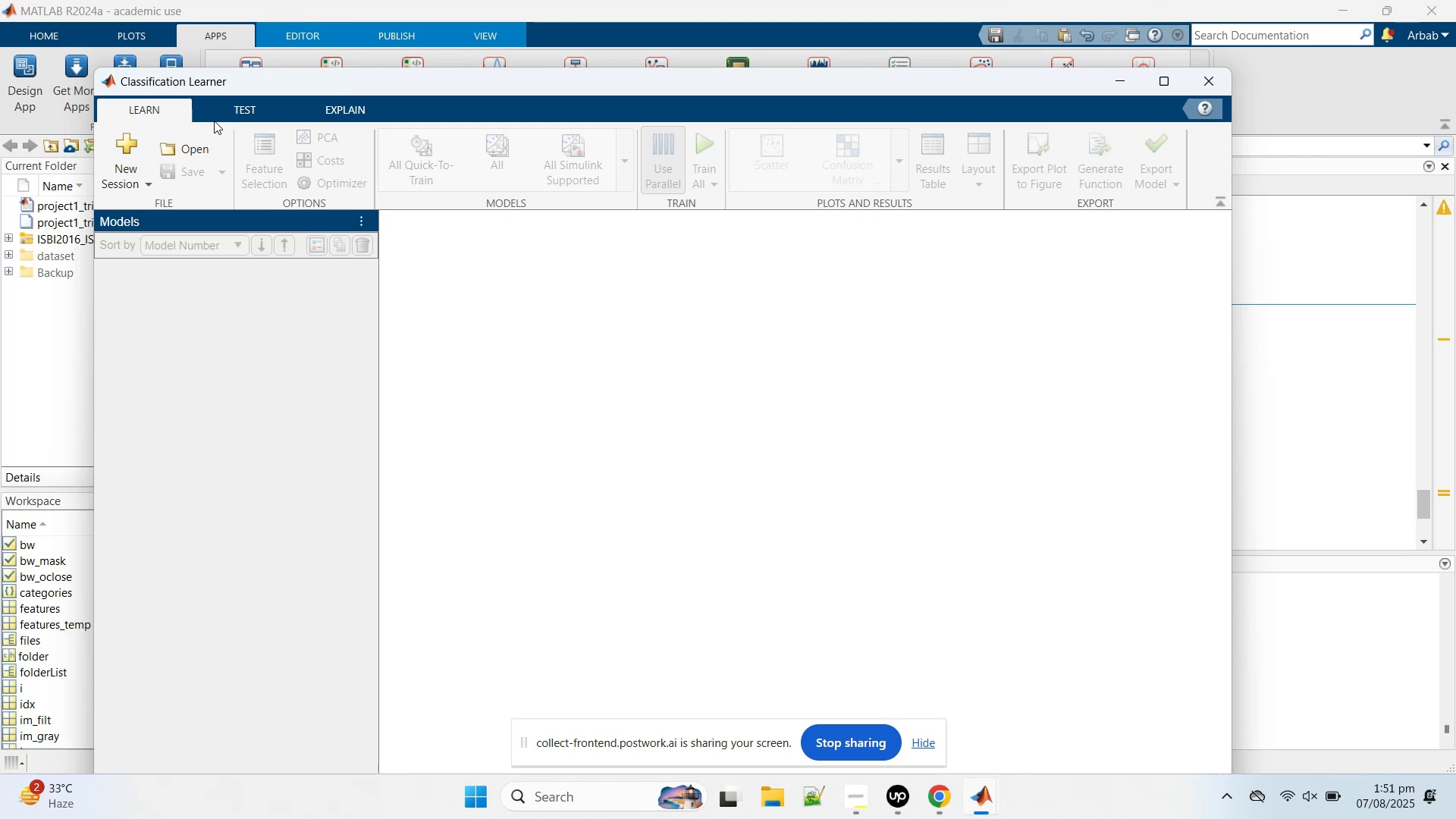 
left_click([218, 118])
 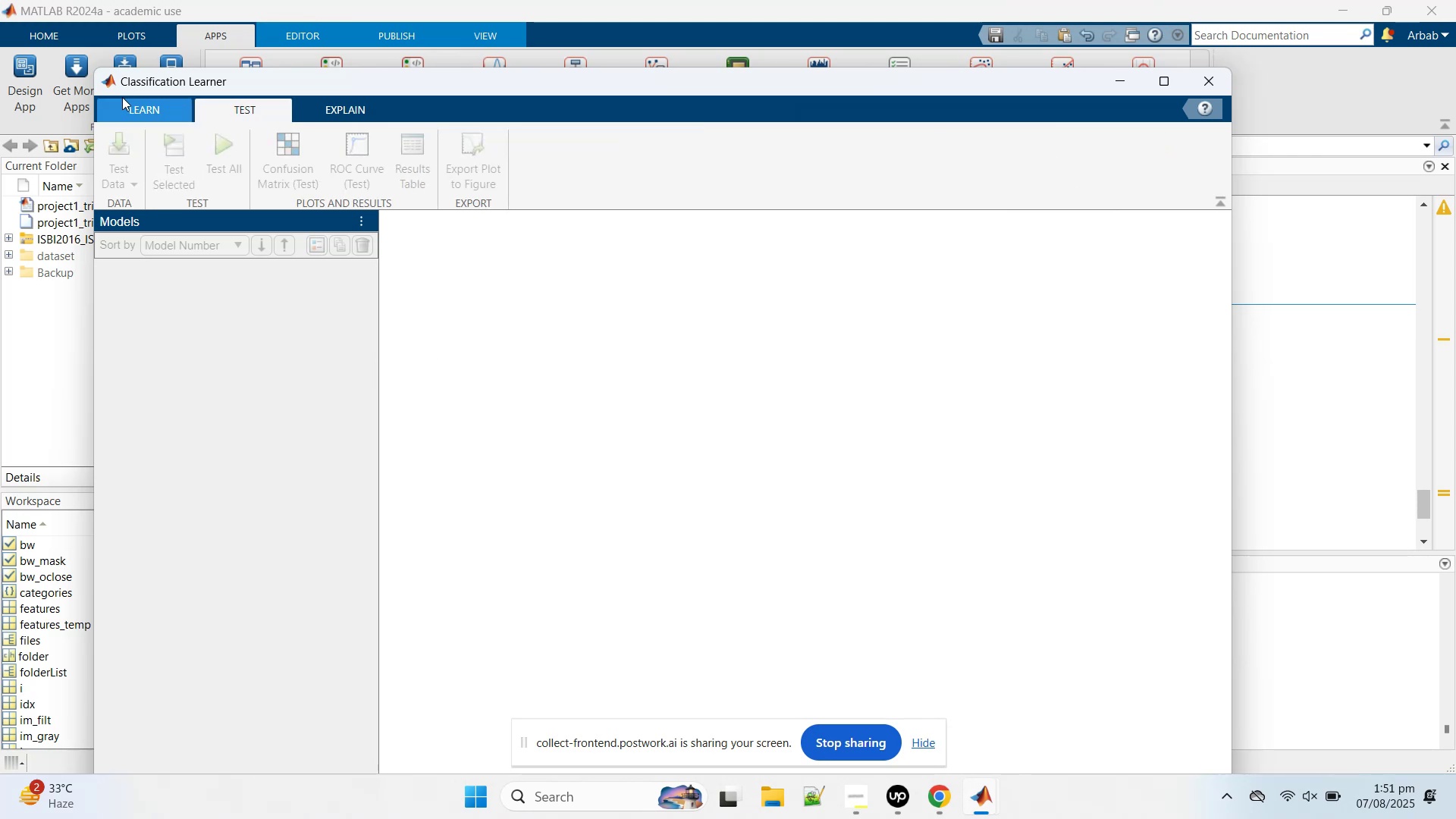 
left_click([146, 115])
 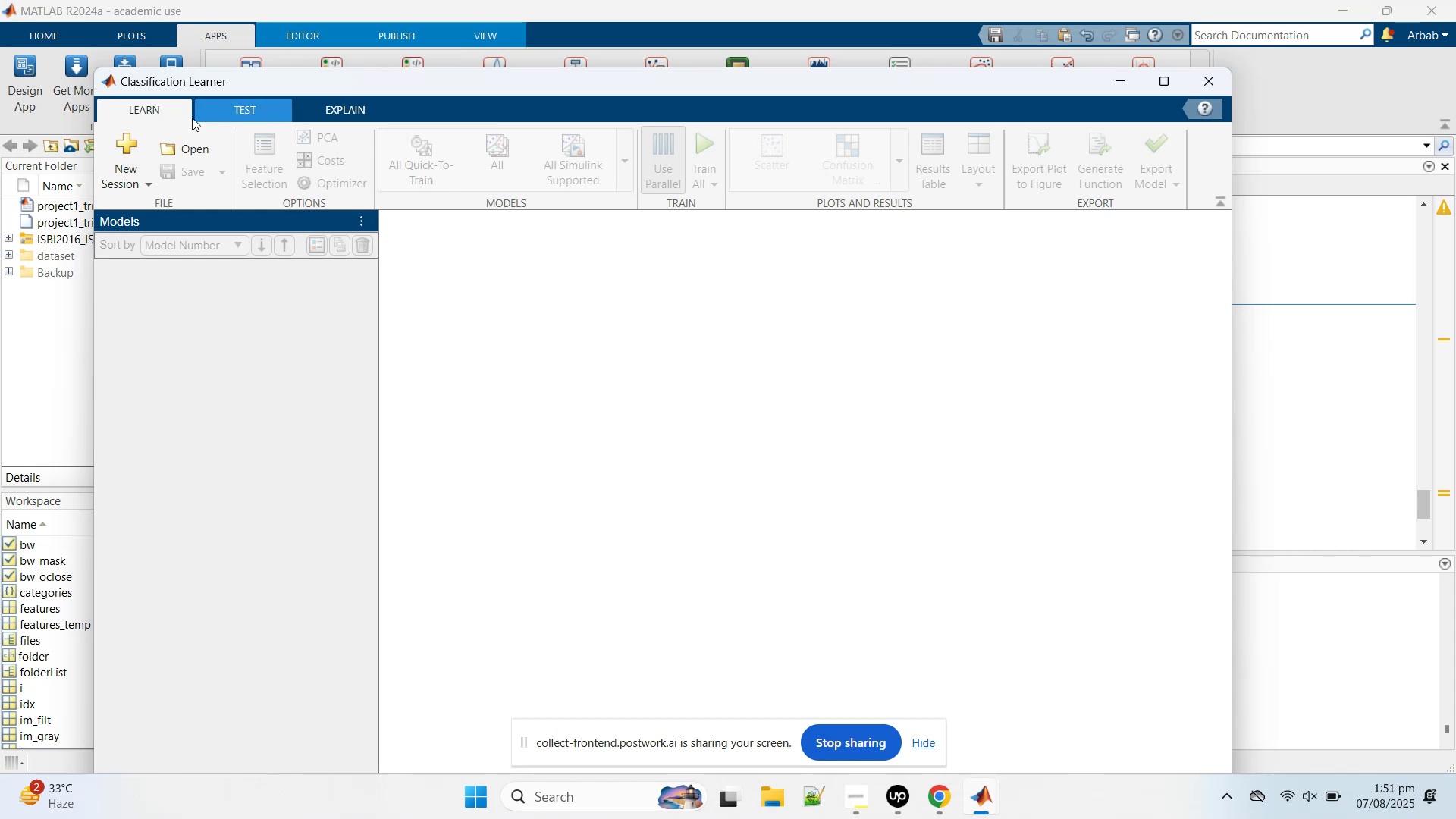 
wait(7.82)
 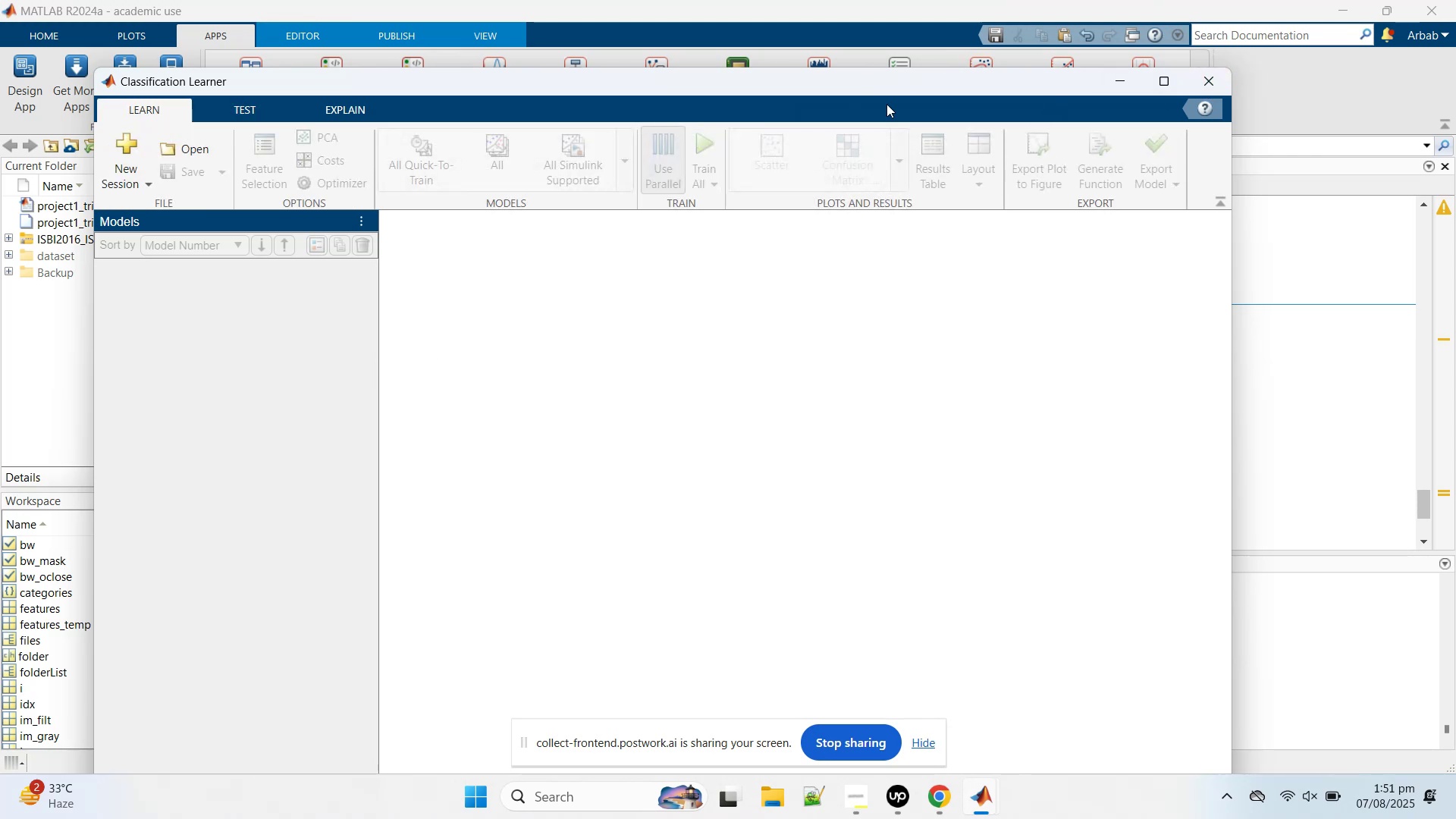 
left_click([141, 191])
 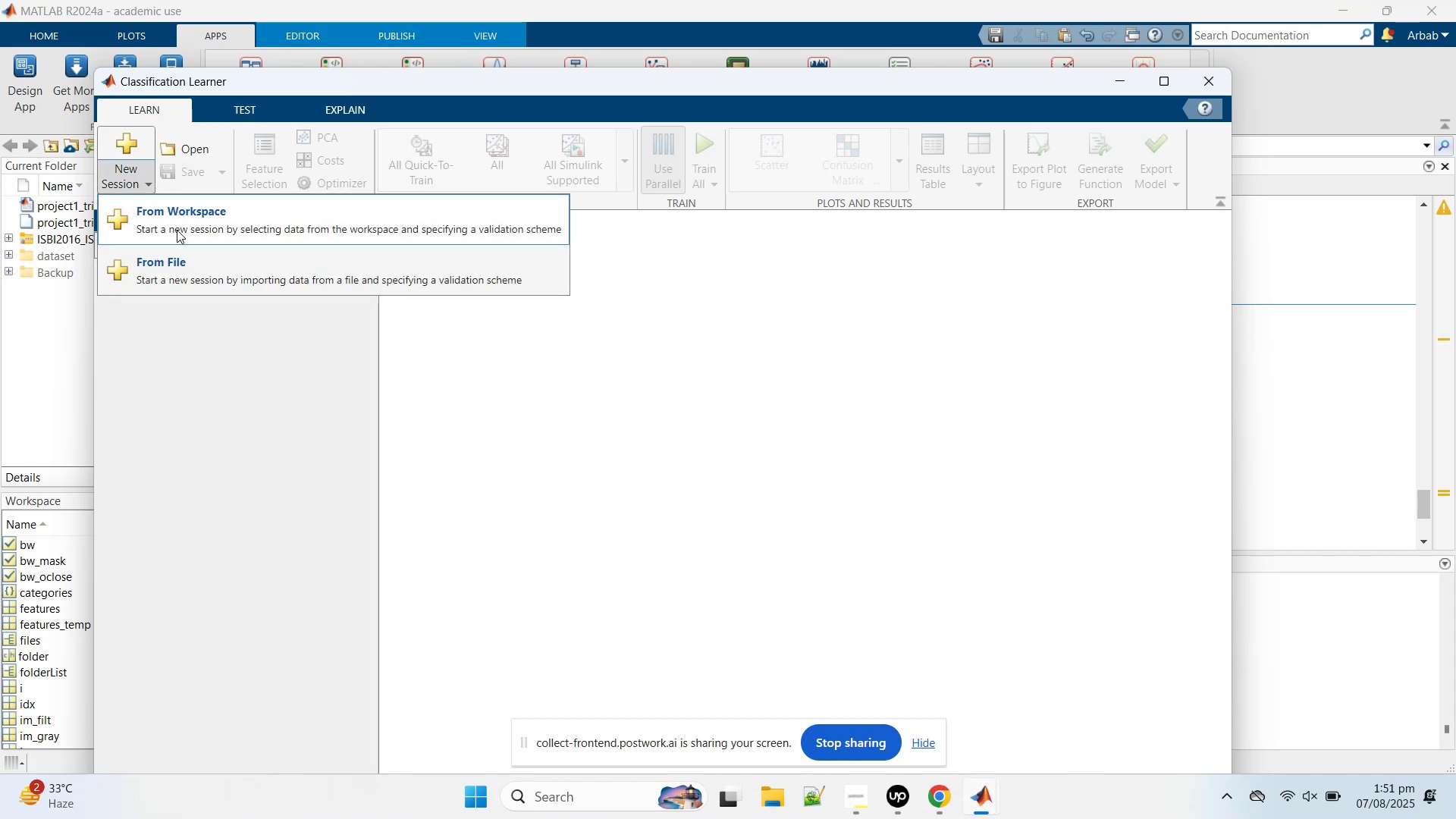 
left_click([177, 230])
 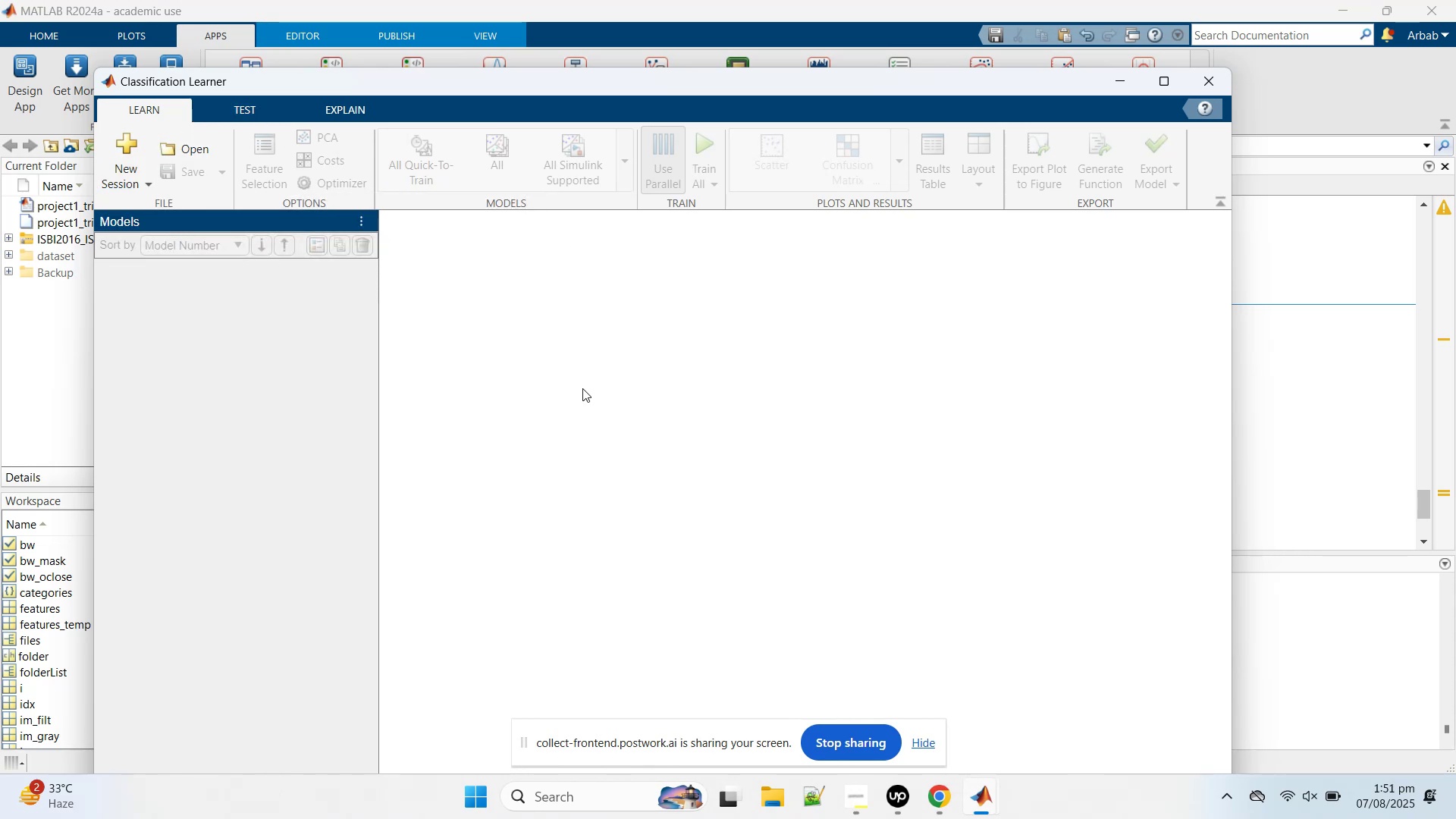 
scroll: coordinate [516, 354], scroll_direction: none, amount: 0.0
 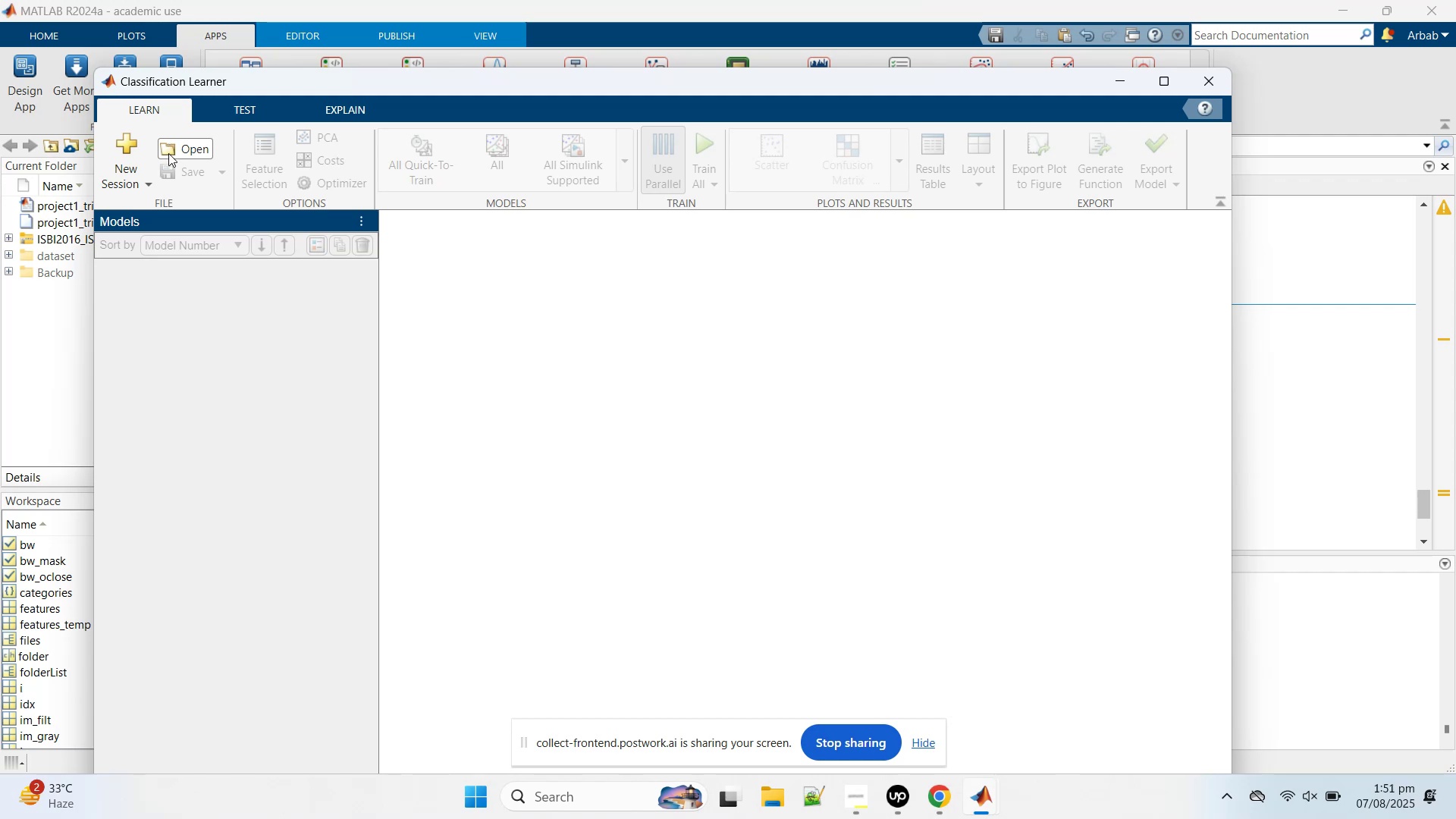 
left_click([121, 181])
 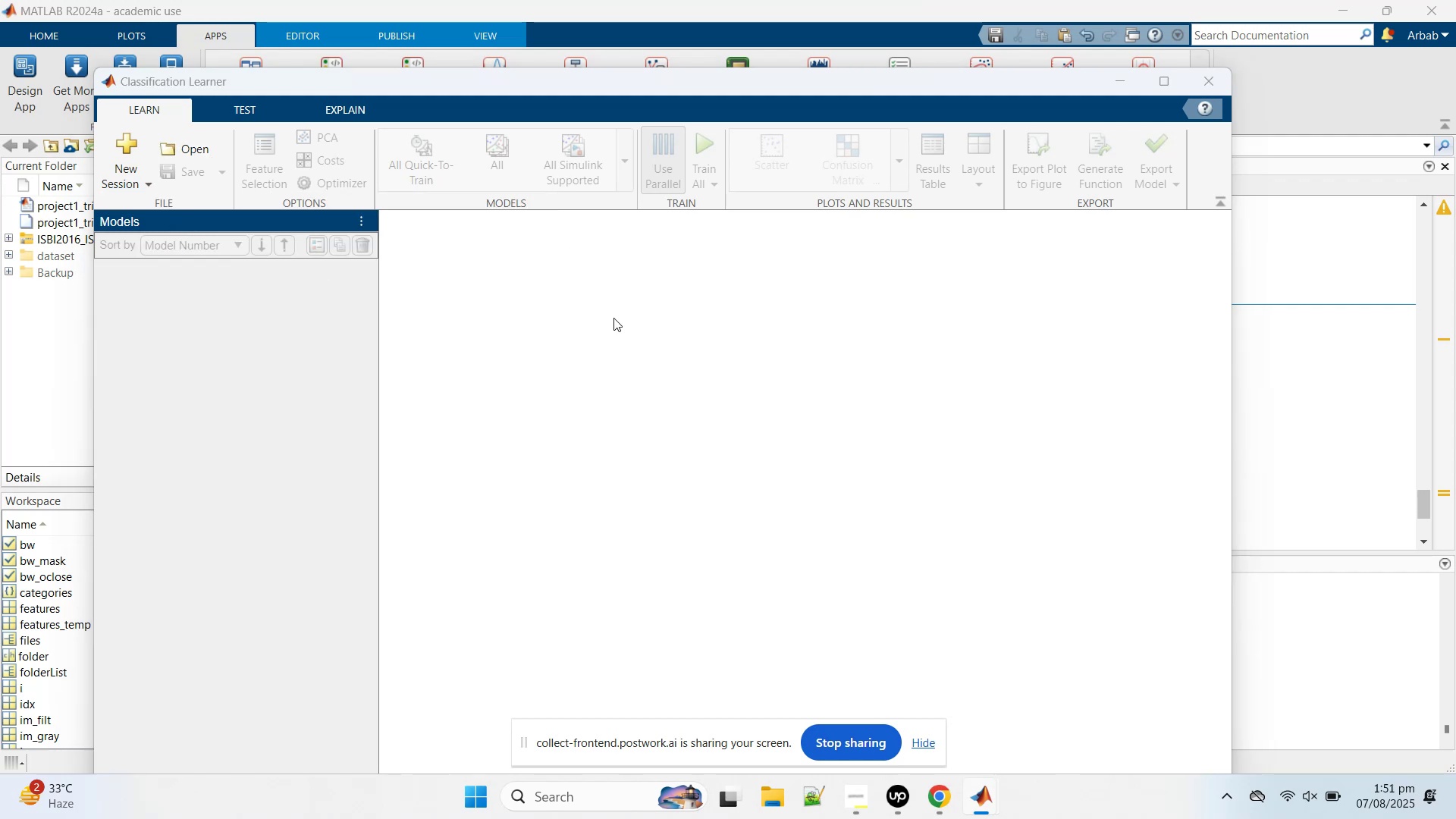 
wait(6.09)
 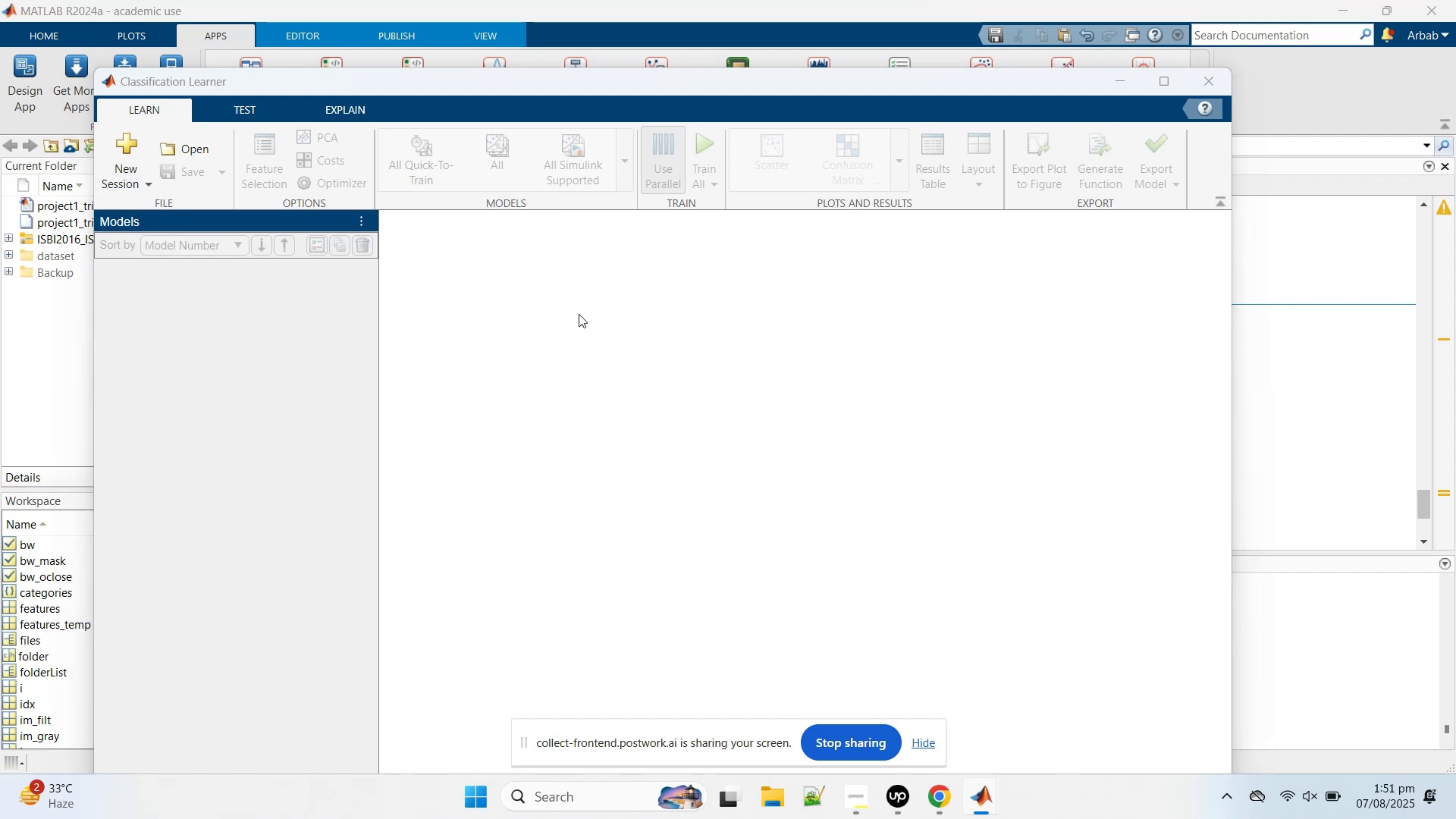 
left_click([819, 491])
 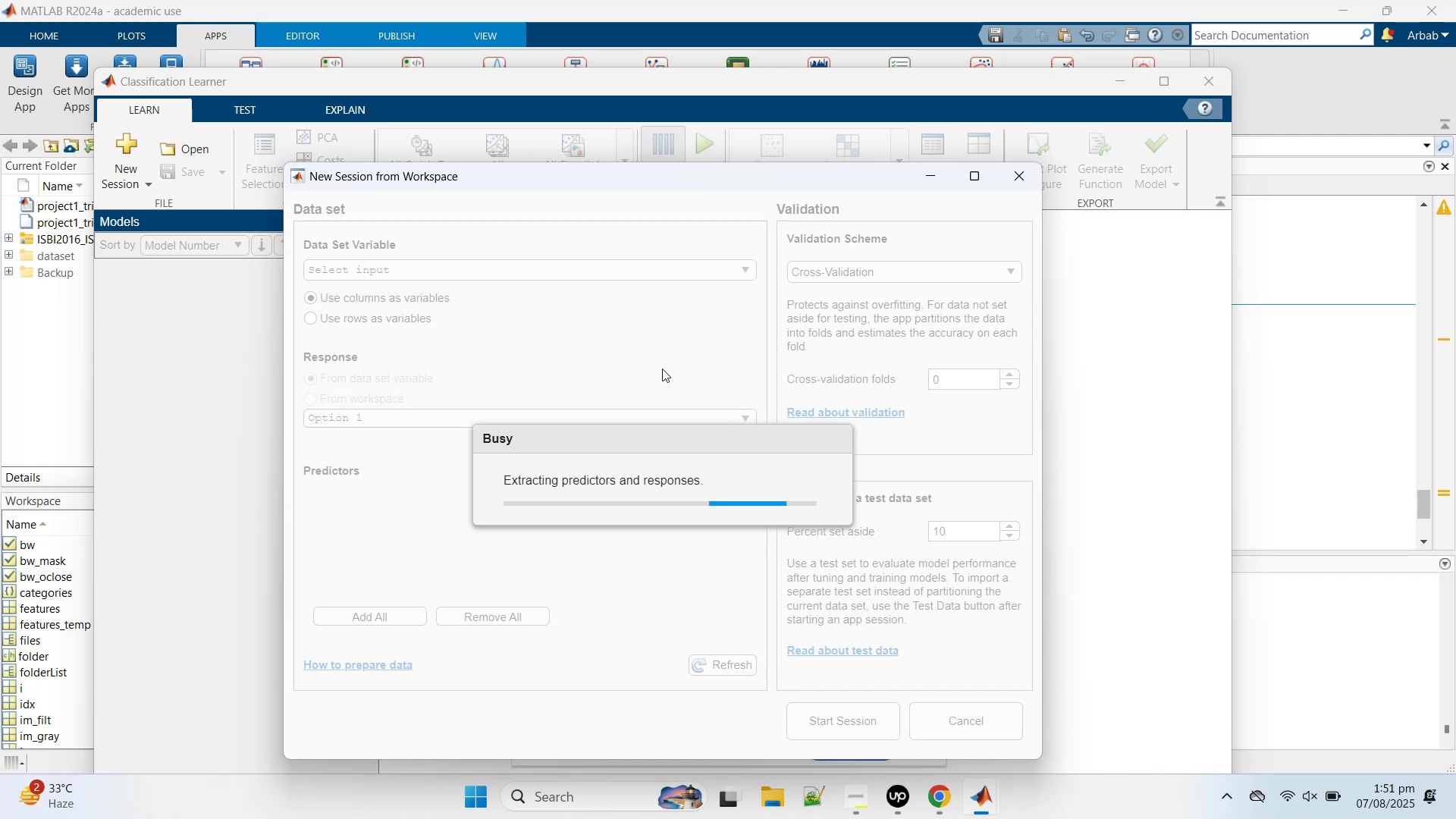 
wait(5.5)
 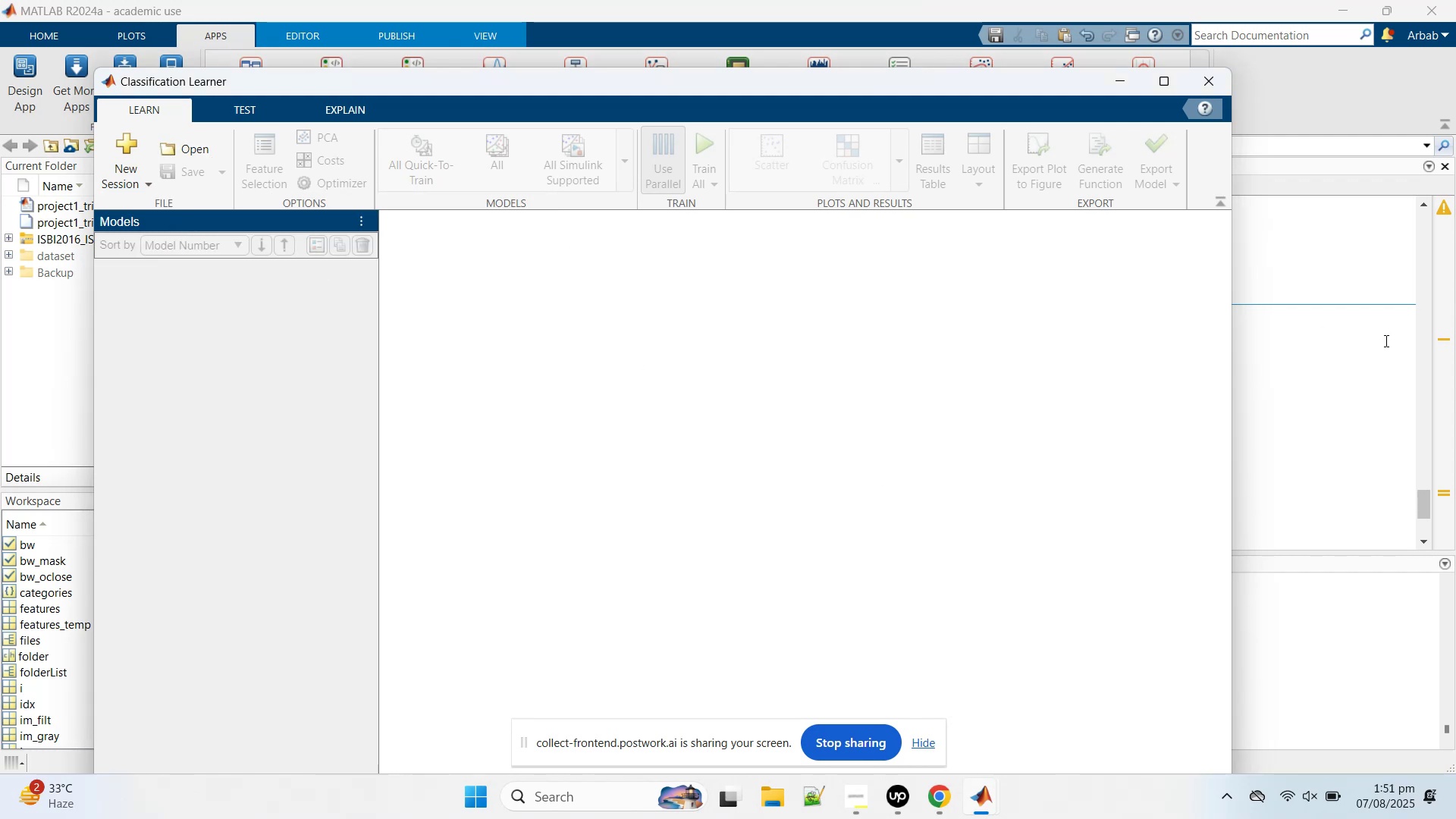 
left_click([524, 269])
 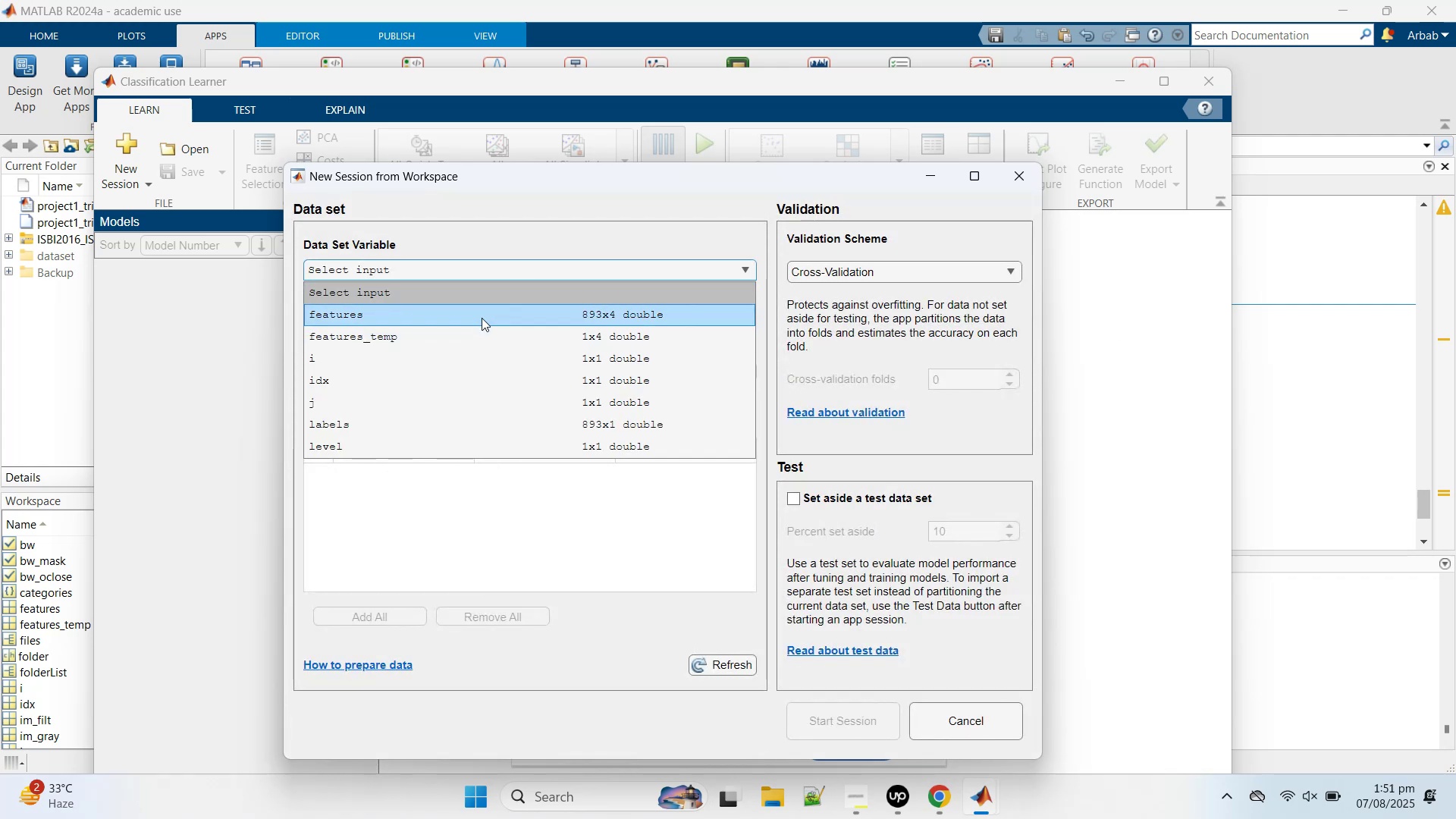 
left_click([482, 318])
 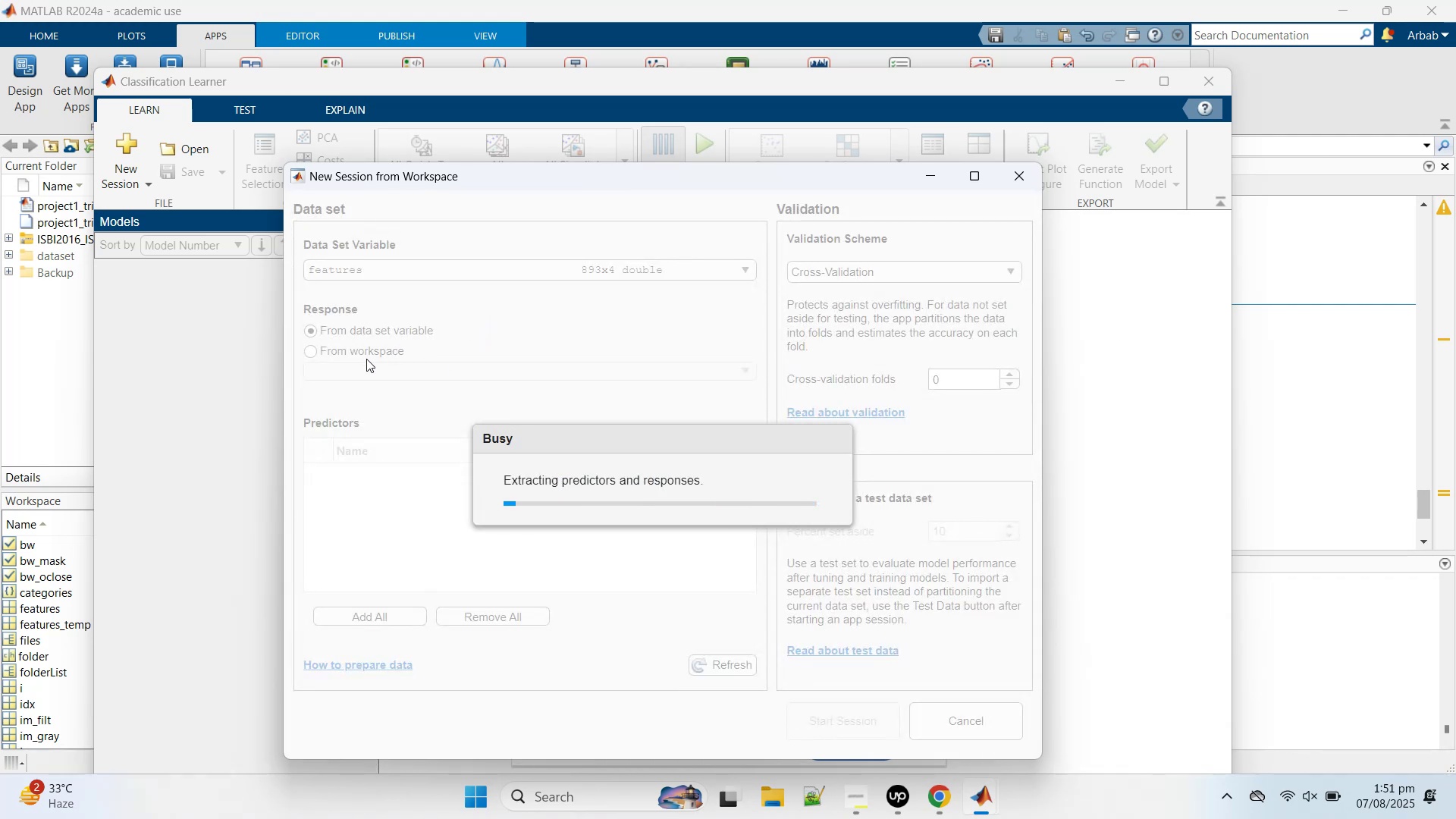 
left_click([364, 358])
 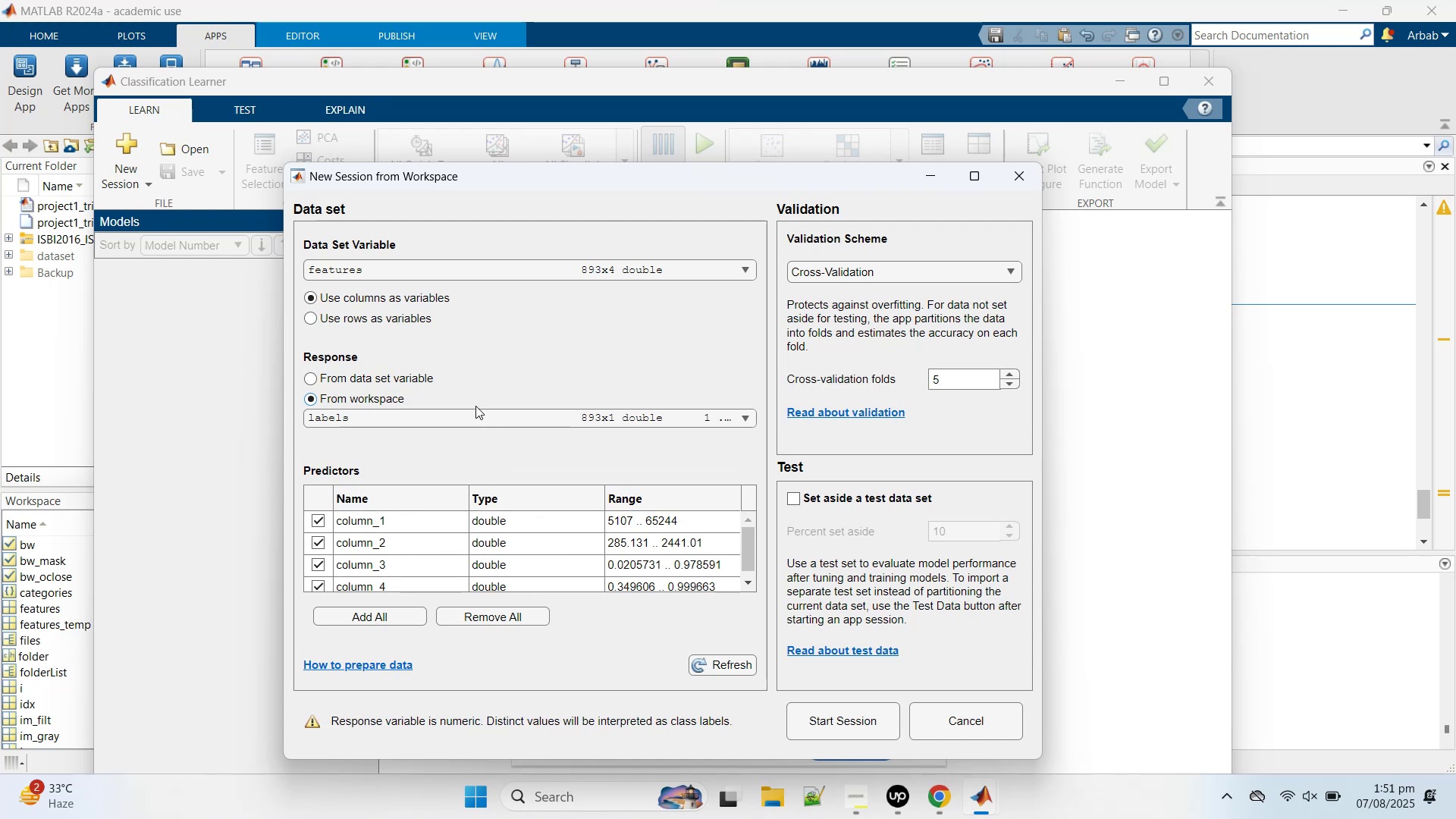 
left_click([475, 423])
 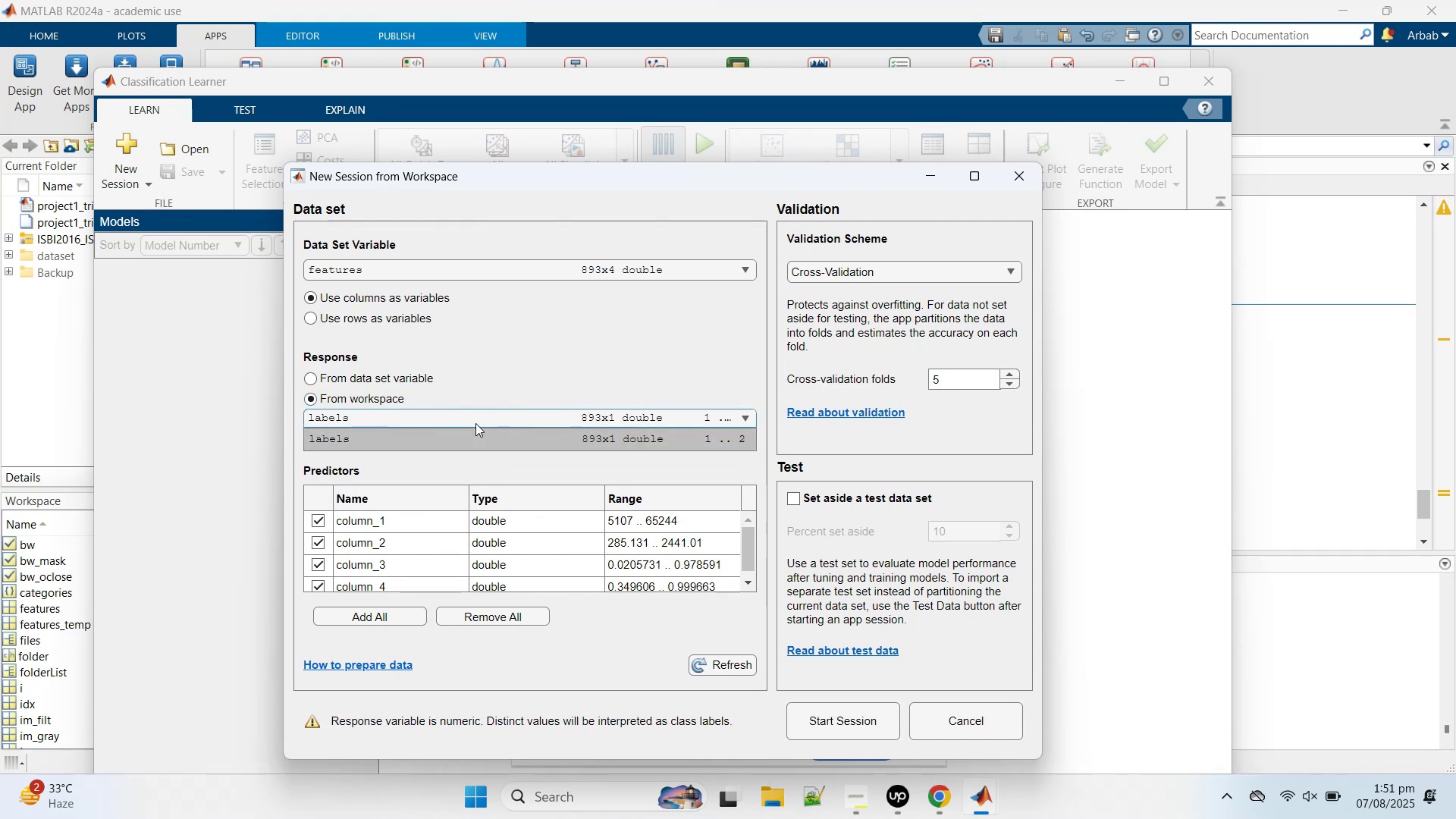 
left_click([475, 423])
 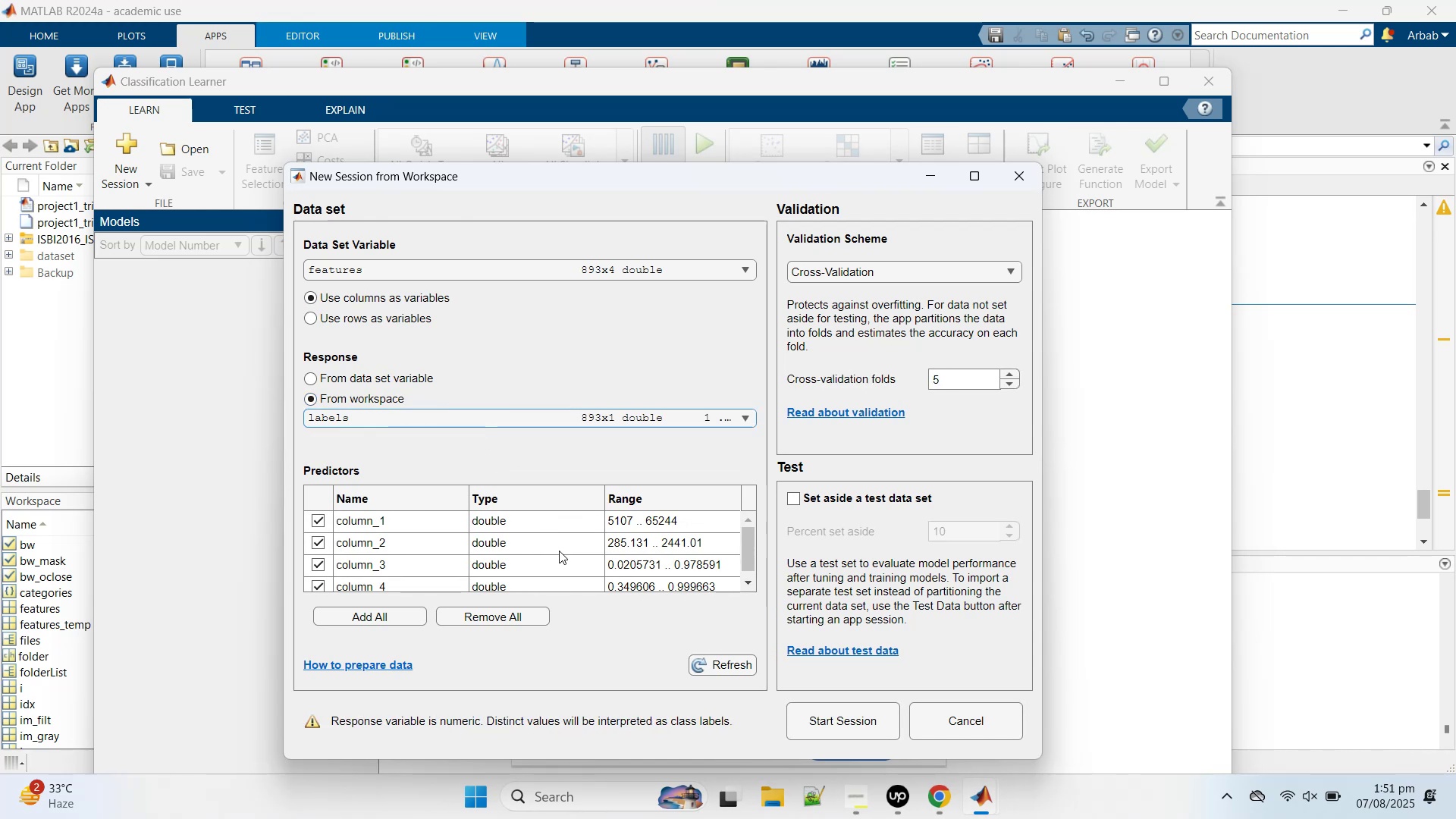 
scroll: coordinate [560, 546], scroll_direction: down, amount: 6.0
 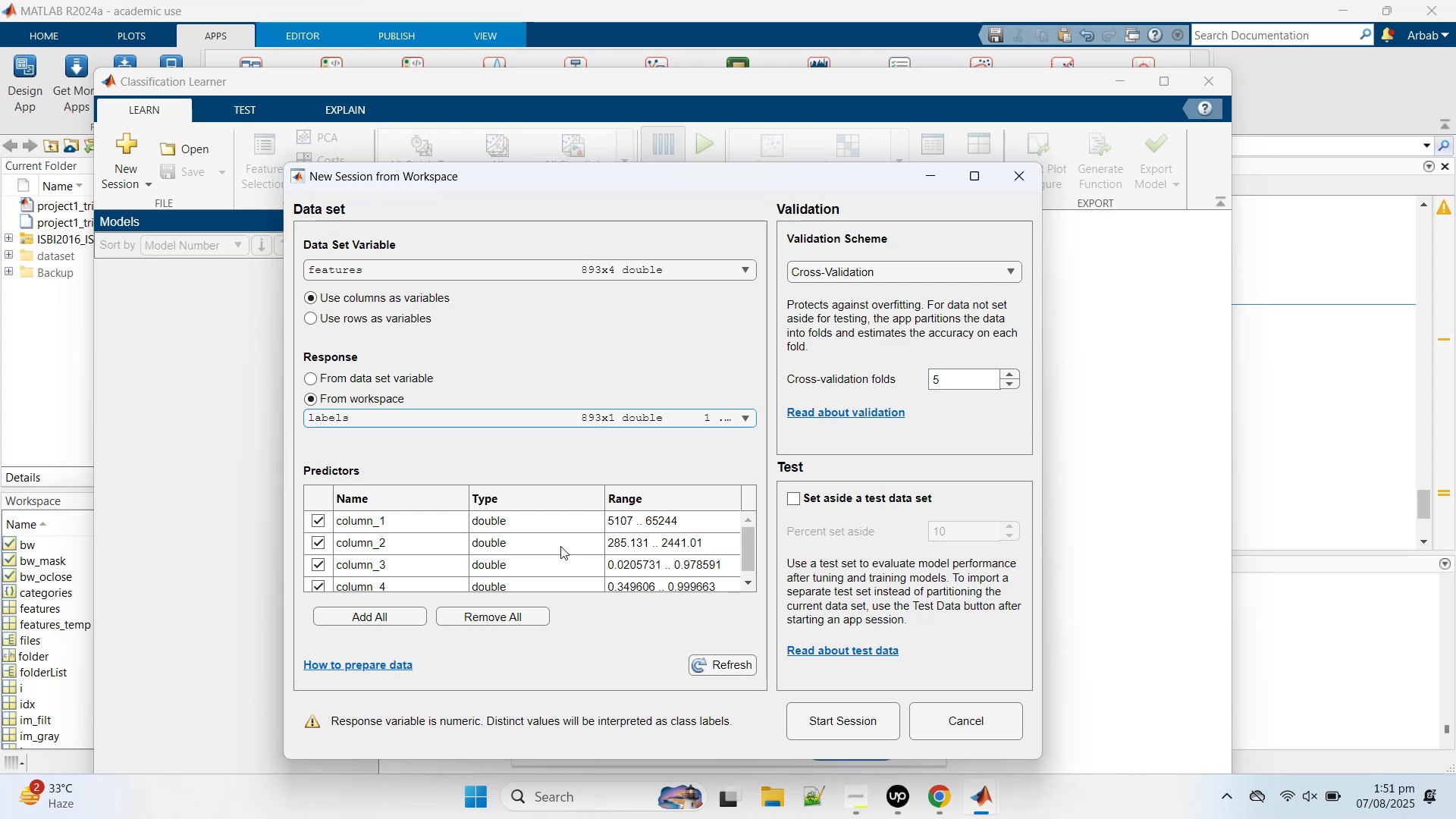 
wait(9.81)
 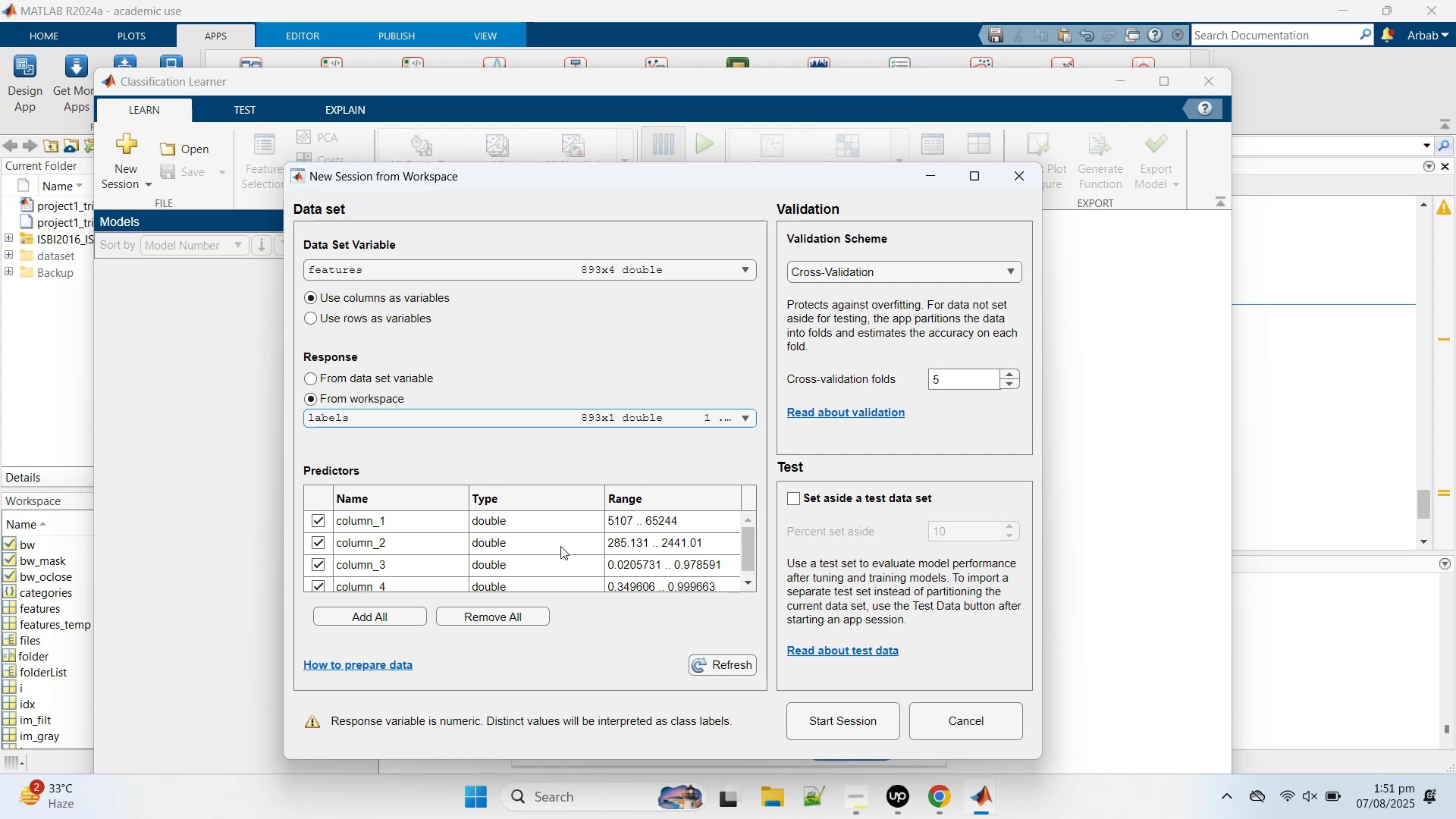 
left_click([849, 727])
 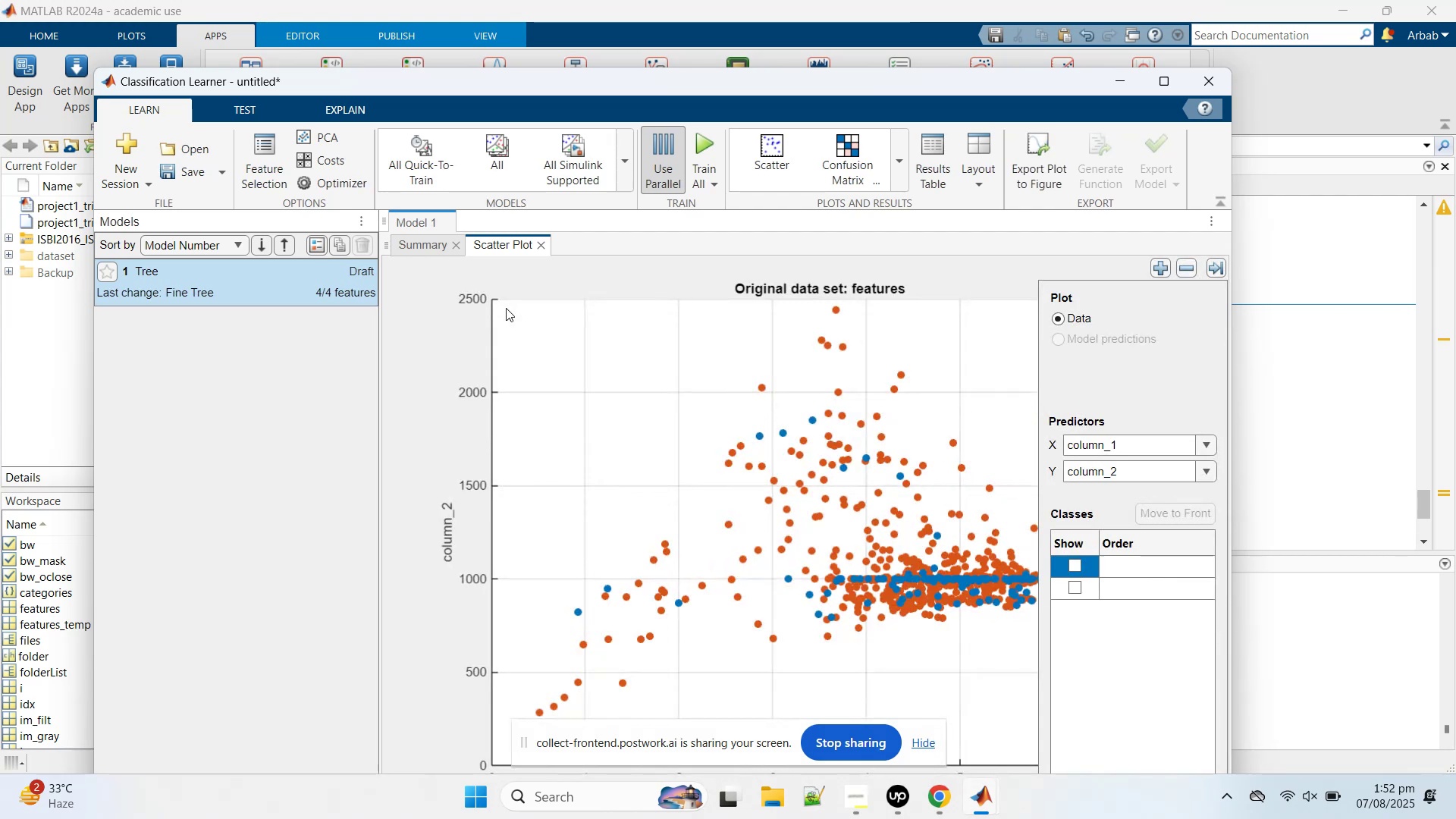 
wait(34.3)
 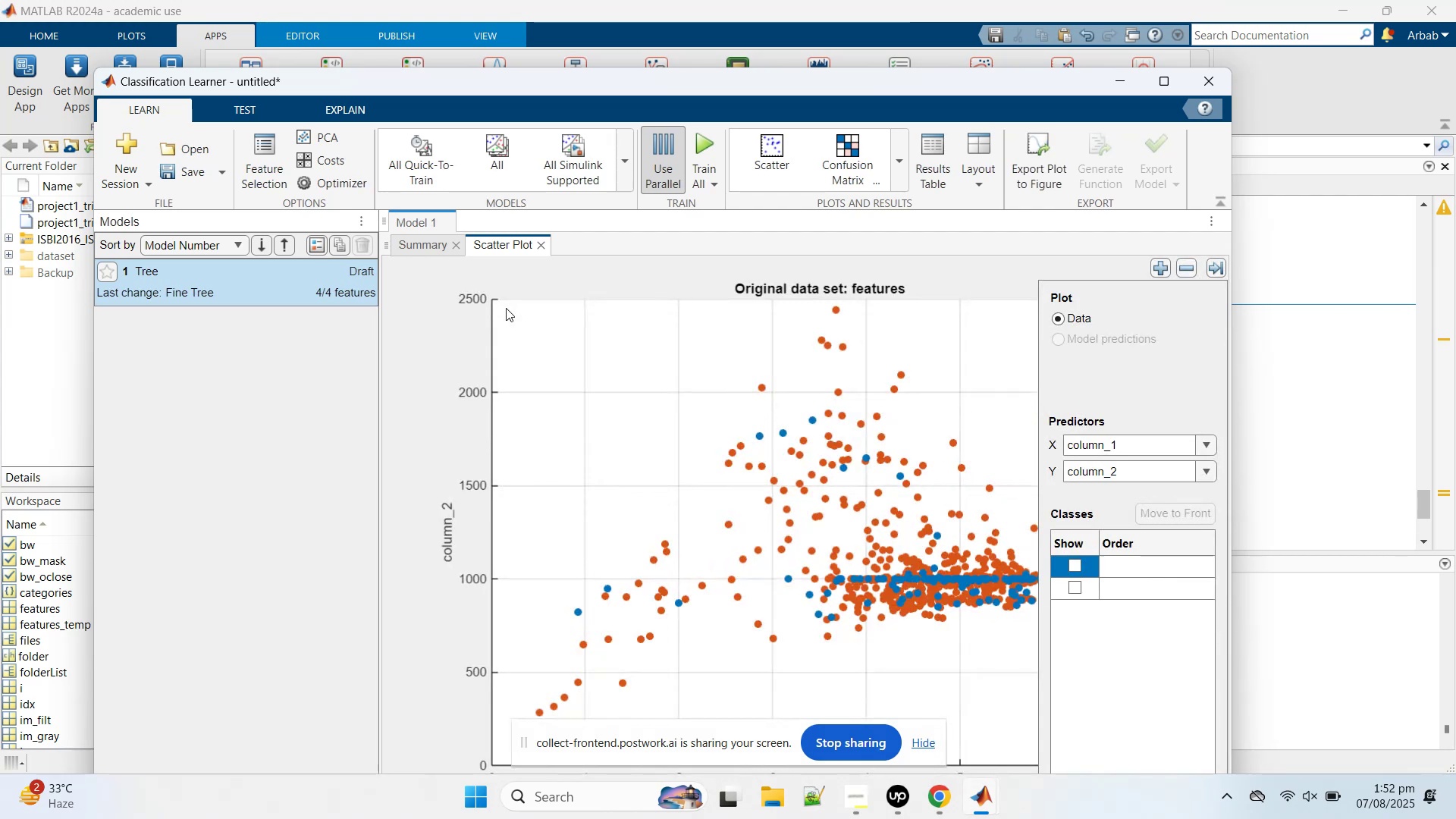 
left_click([1164, 83])
 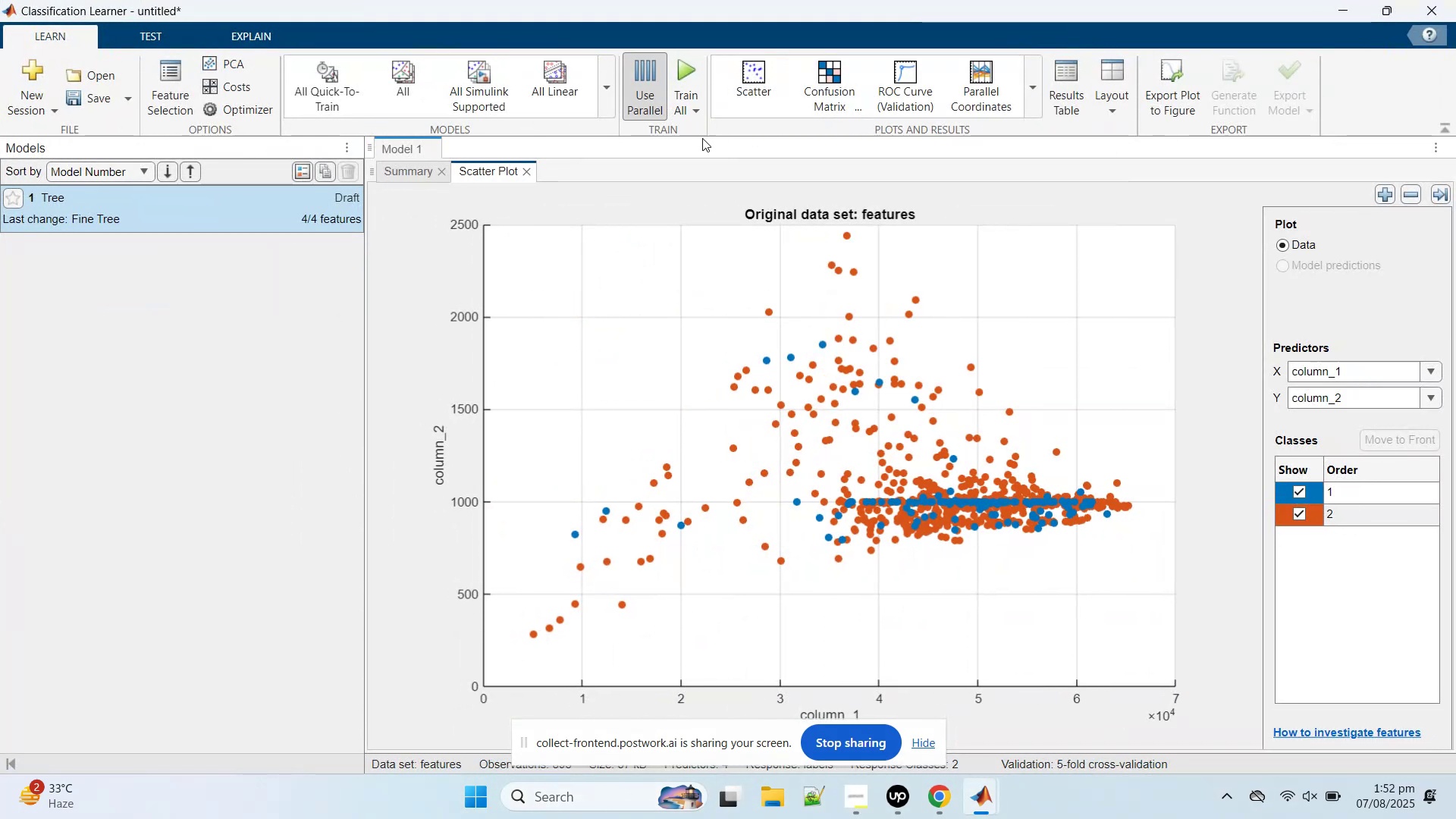 
left_click([642, 99])
 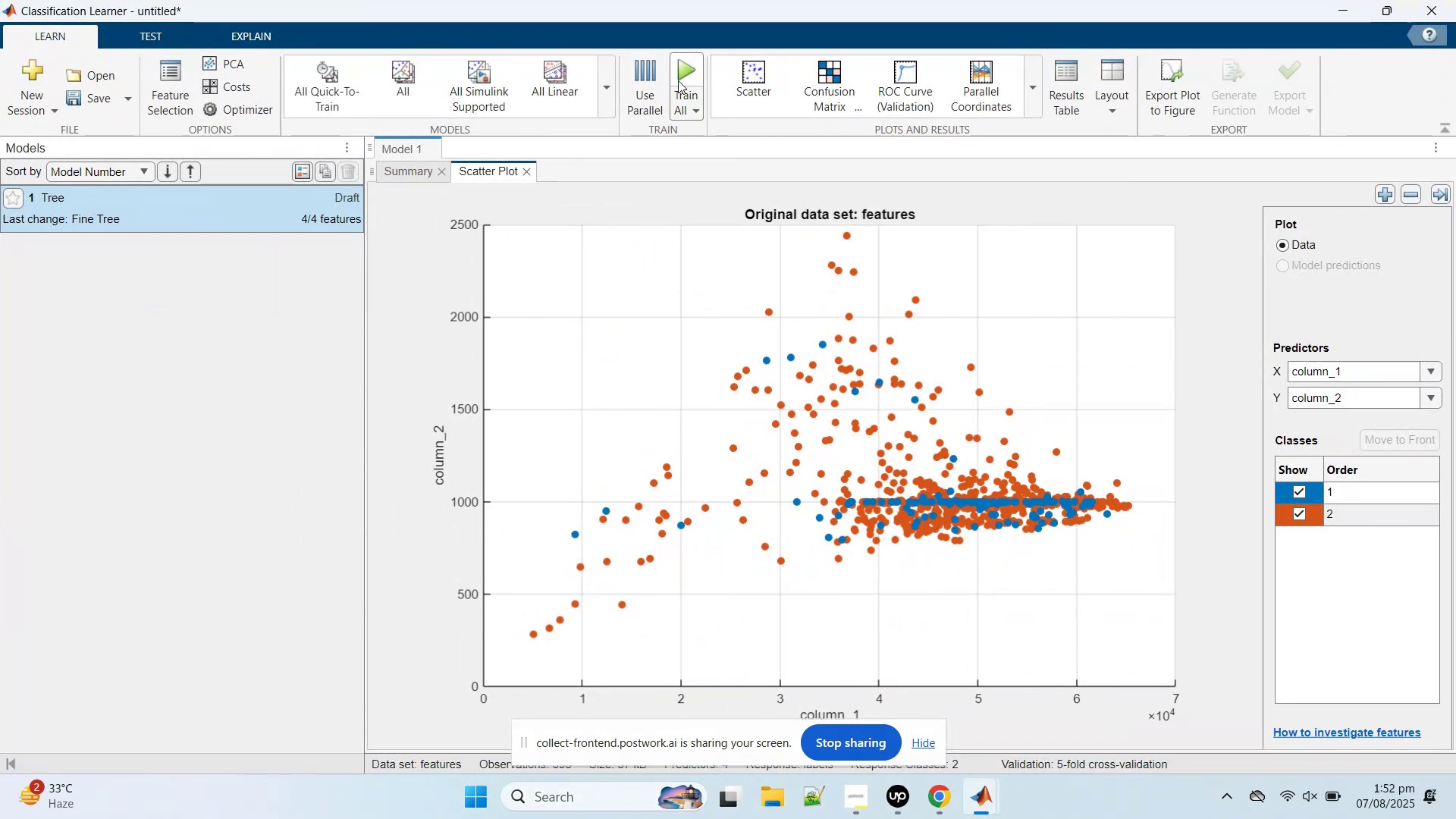 
right_click([254, 208])
 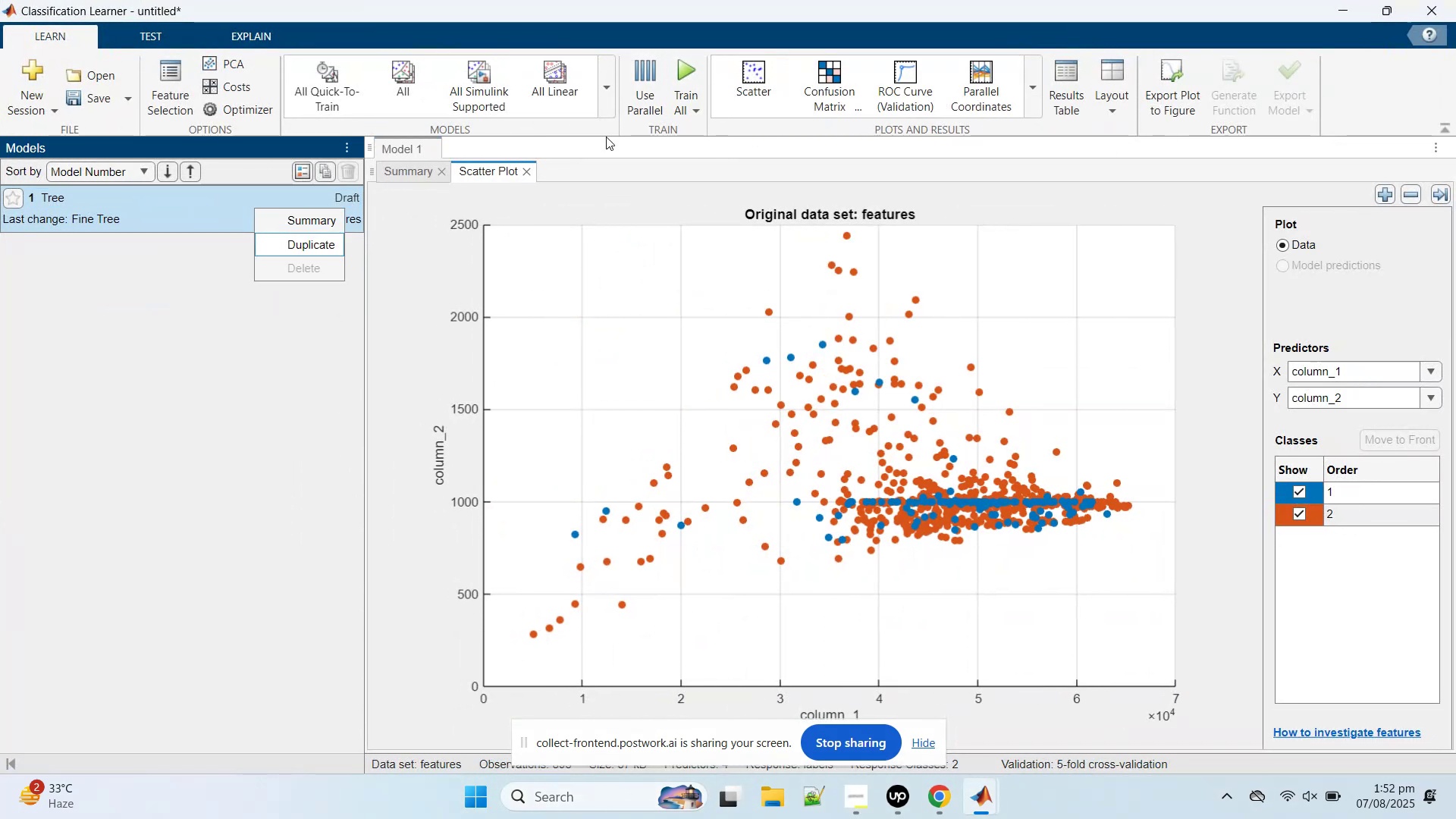 
left_click_drag(start_coordinate=[687, 83], to_coordinate=[683, 78])
 